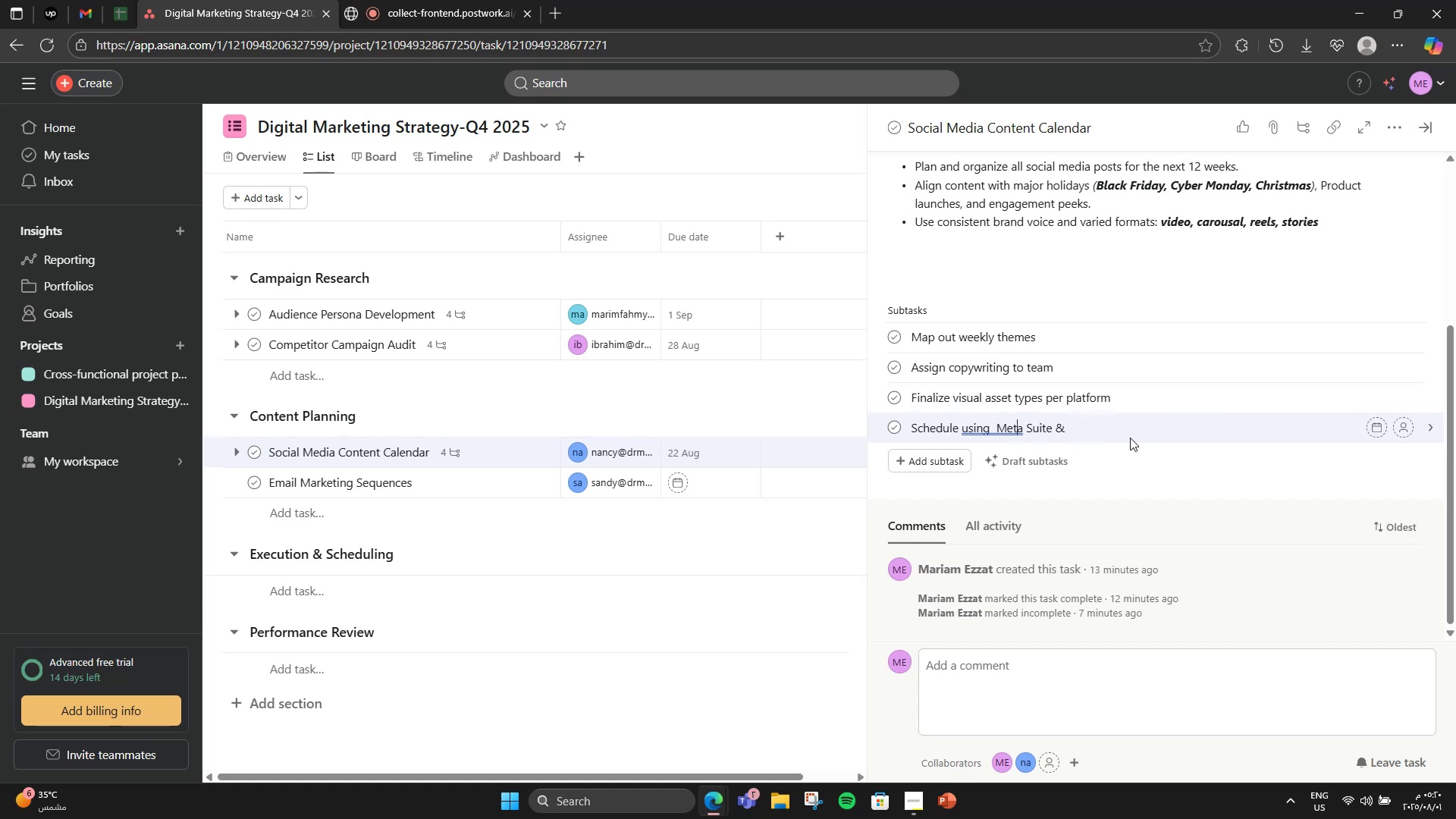 
key(ArrowLeft)
 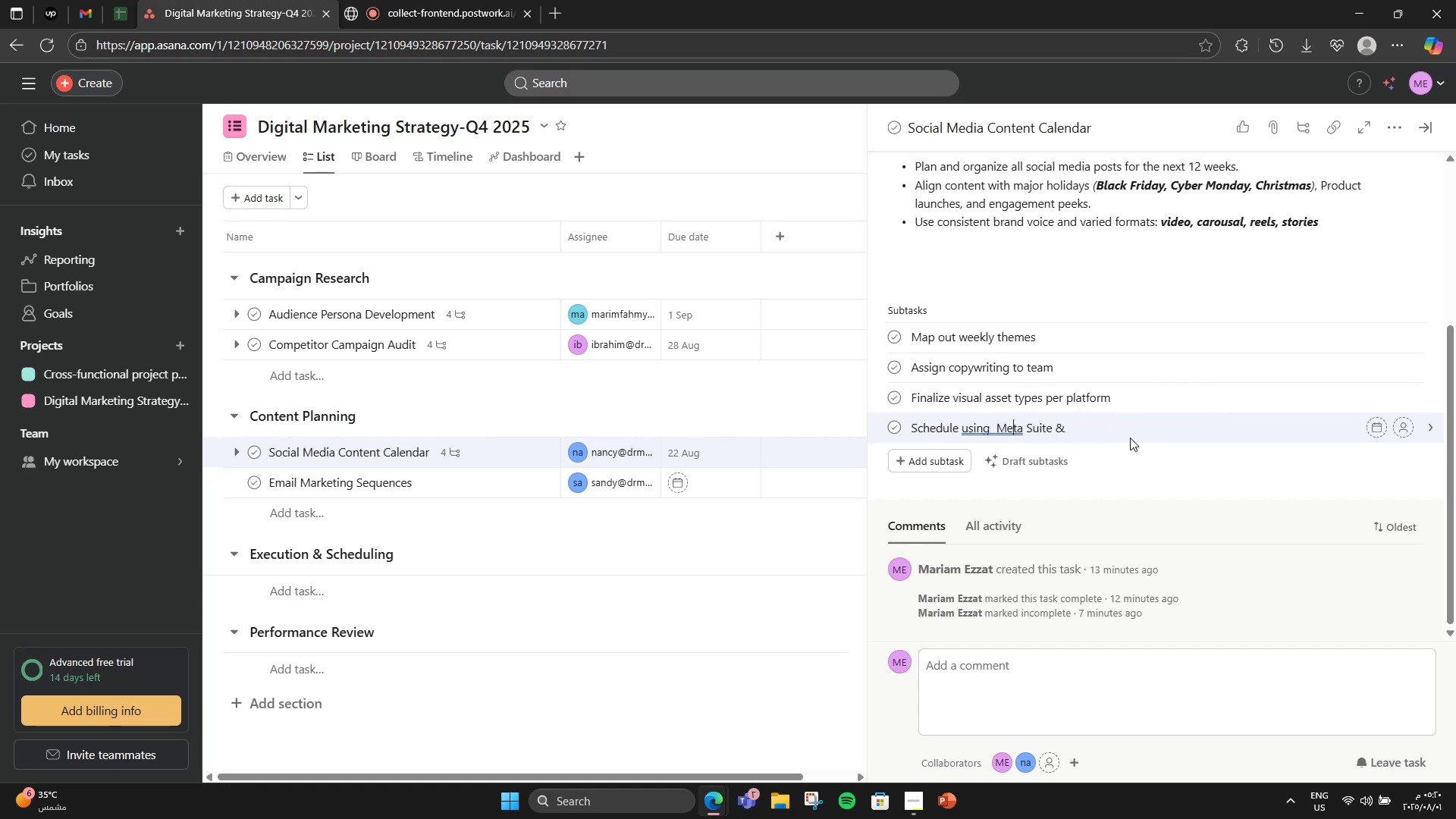 
key(ArrowLeft)
 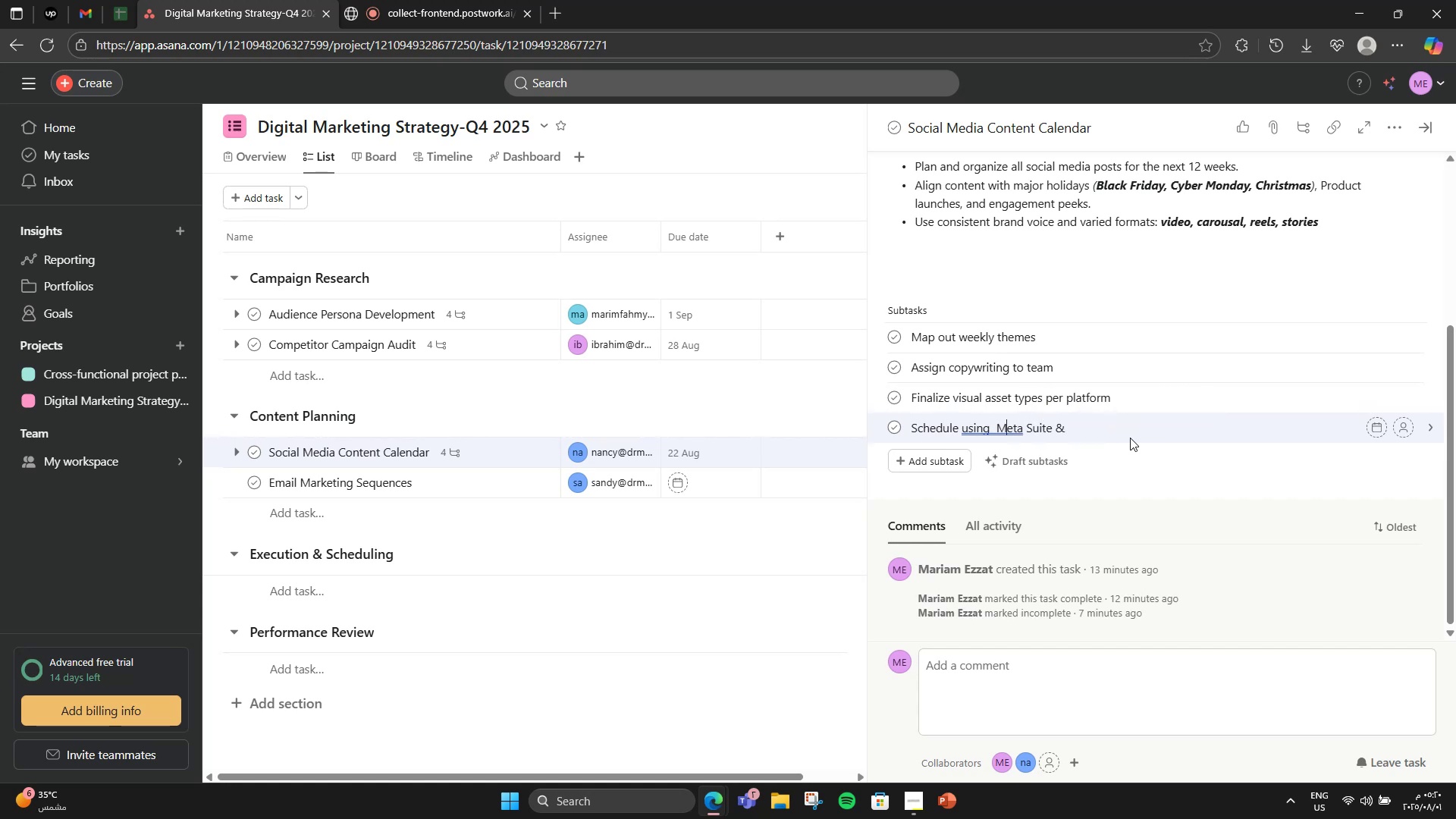 
key(ArrowLeft)
 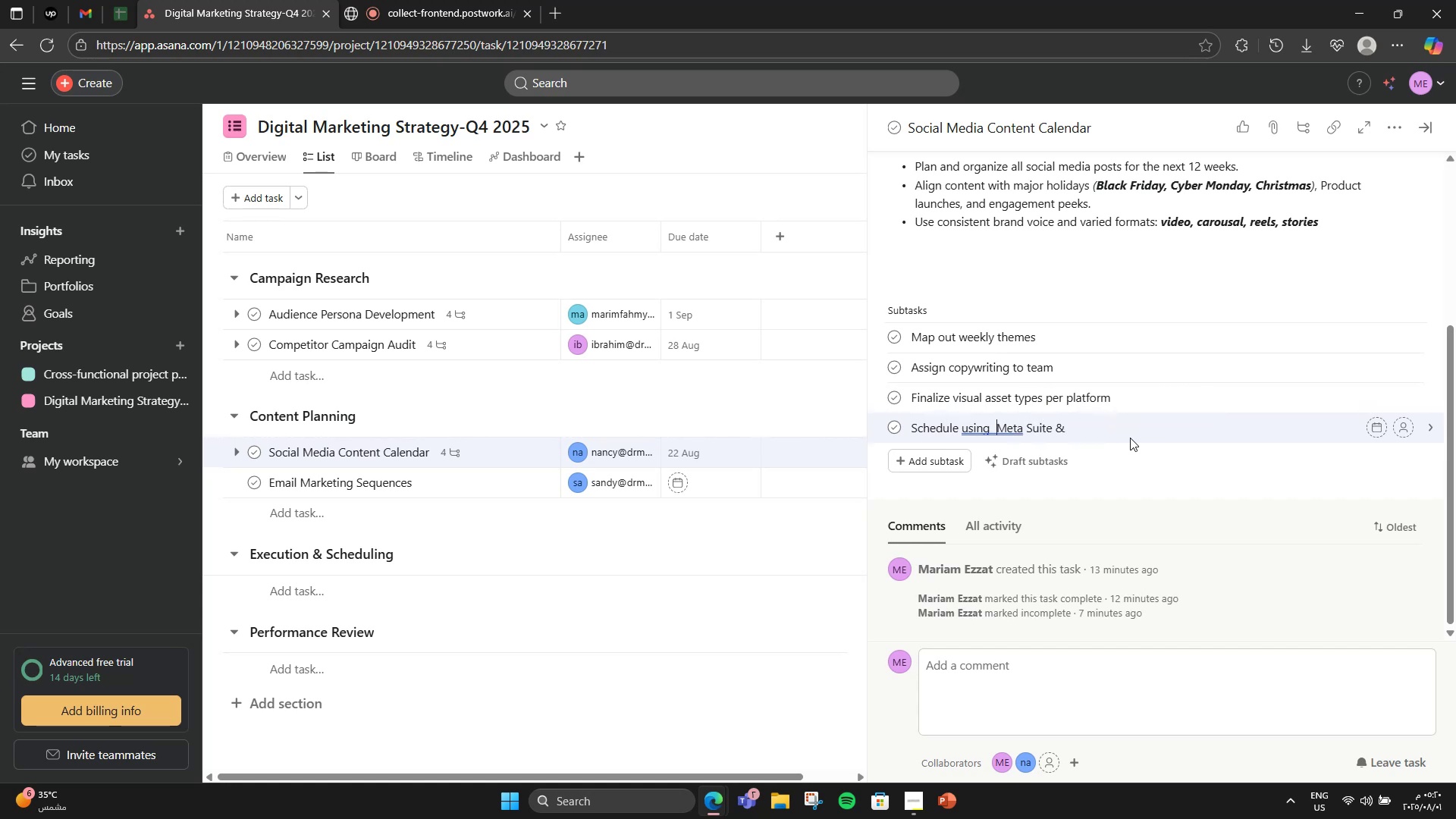 
key(ArrowLeft)
 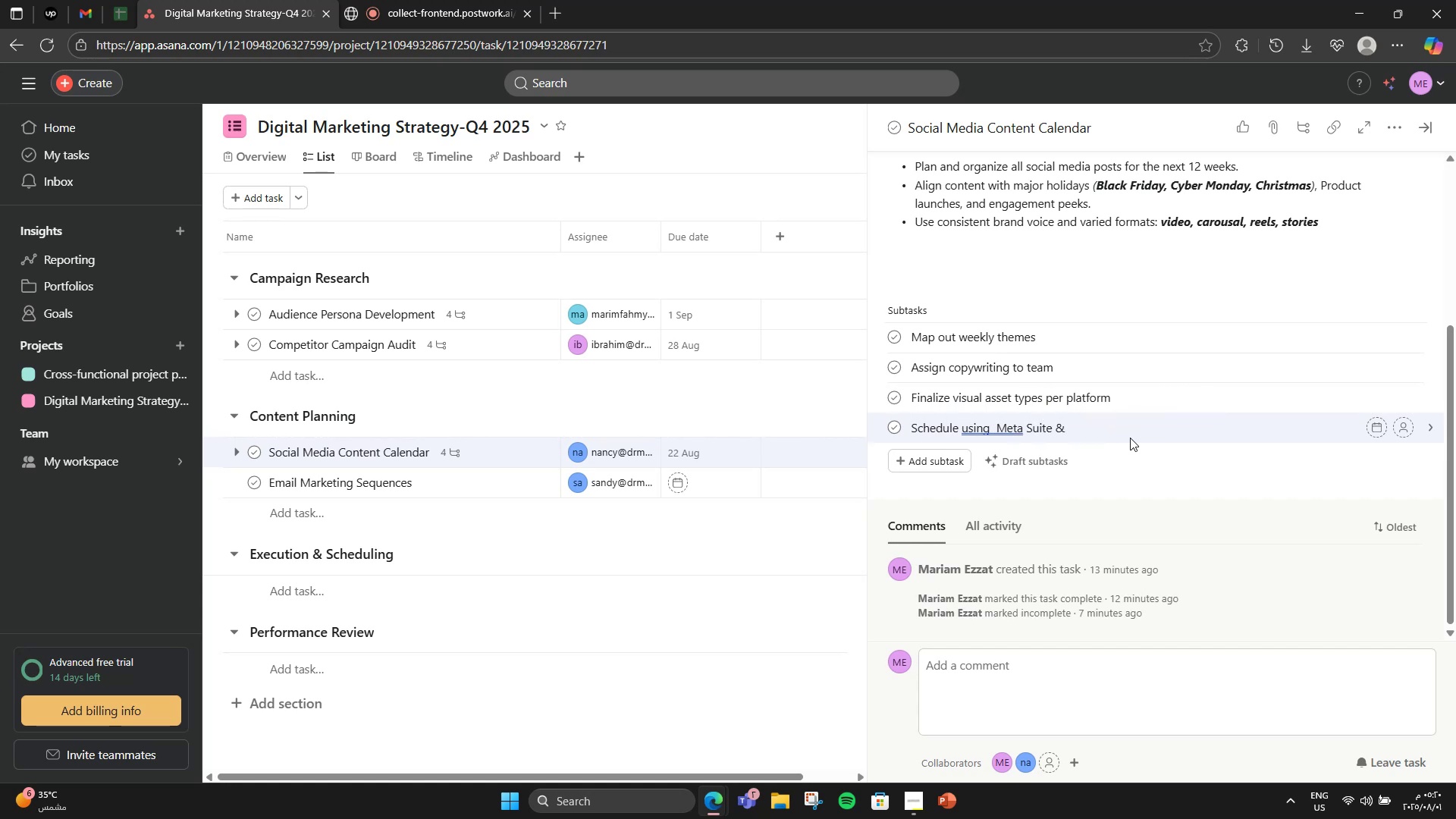 
key(Backspace)
 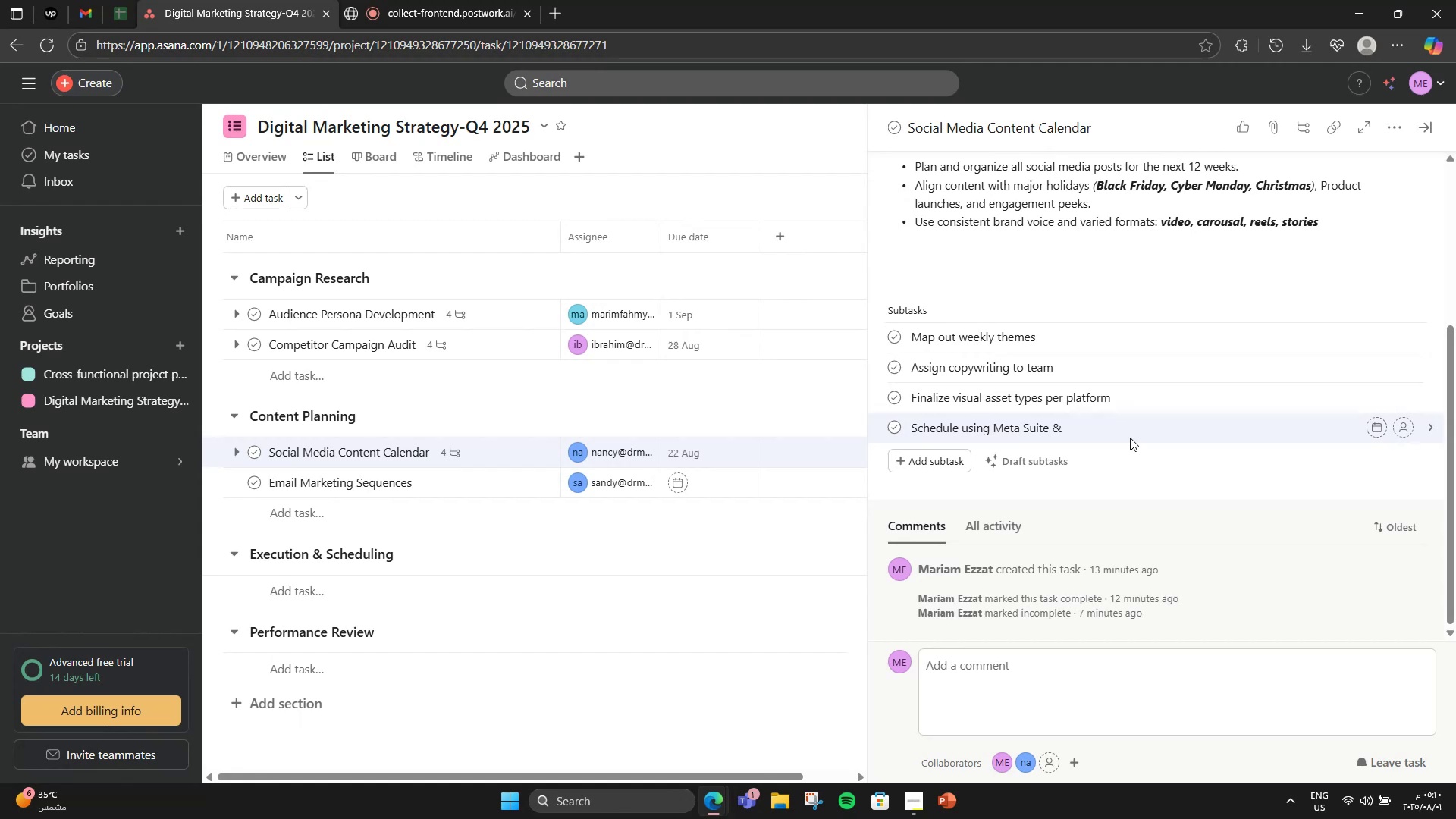 
hold_key(key=ArrowRight, duration=1.1)
 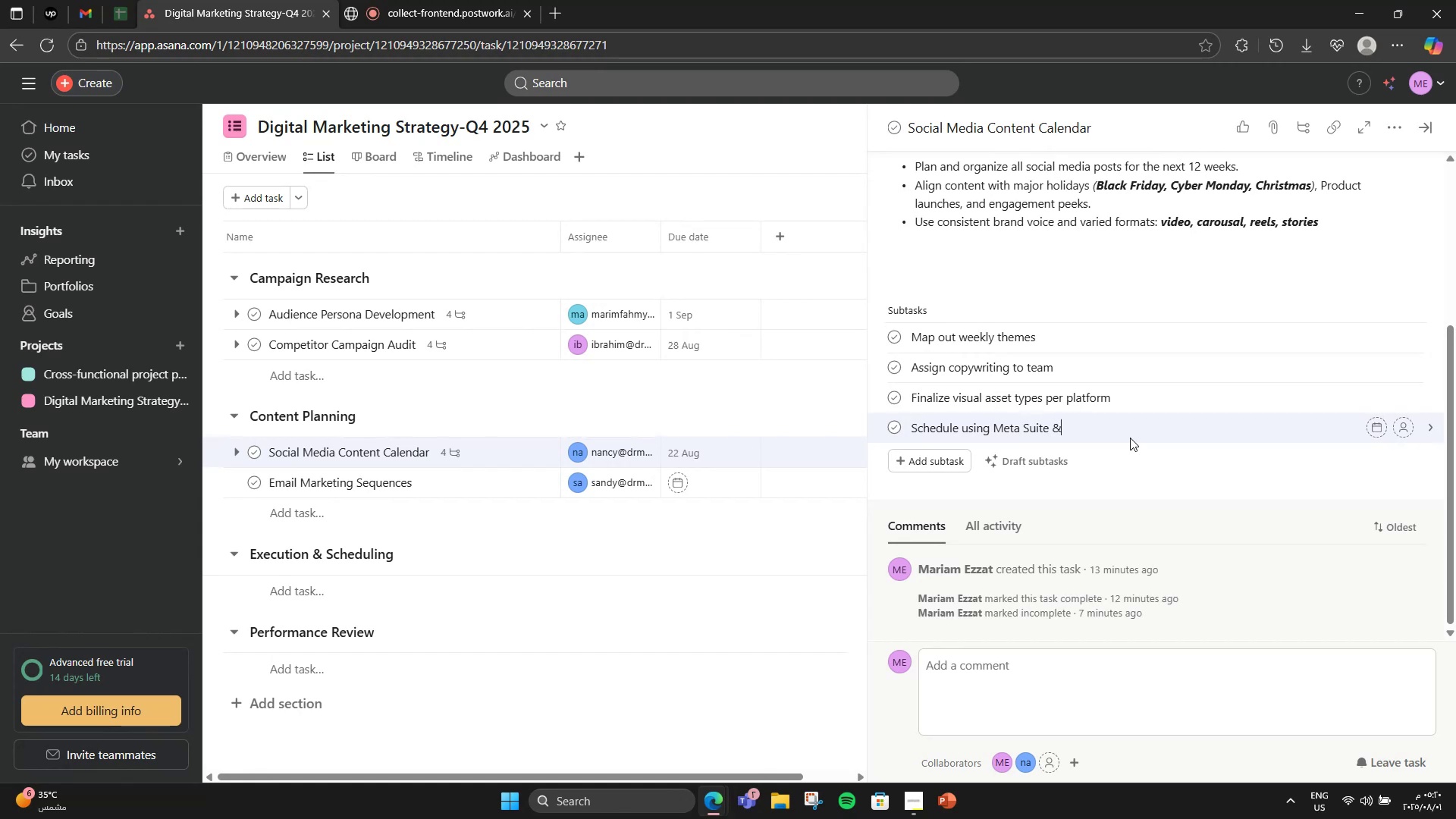 
type( Buffer)
 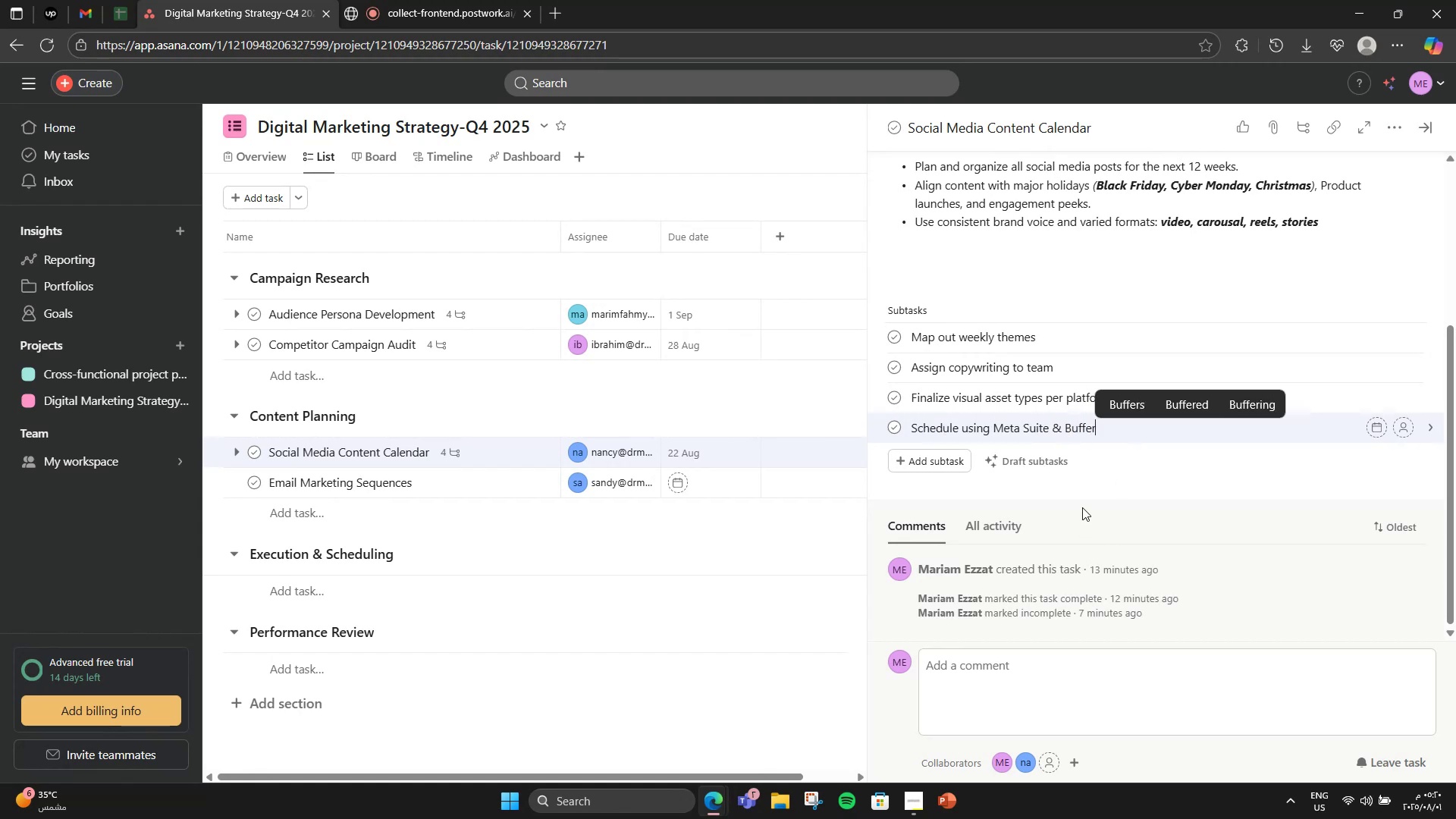 
left_click([1082, 507])
 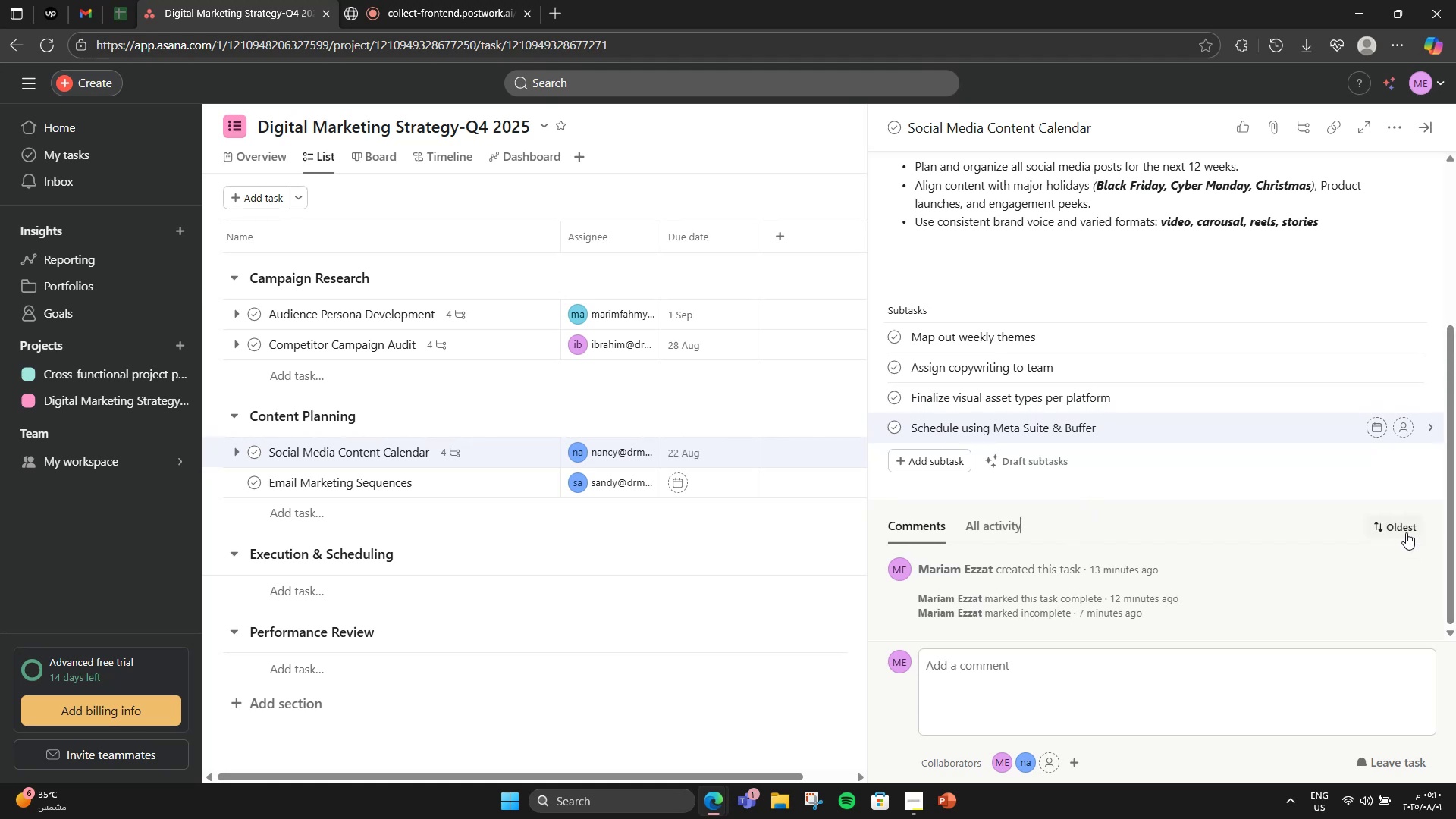 
scroll: coordinate [1307, 349], scroll_direction: up, amount: 6.0
 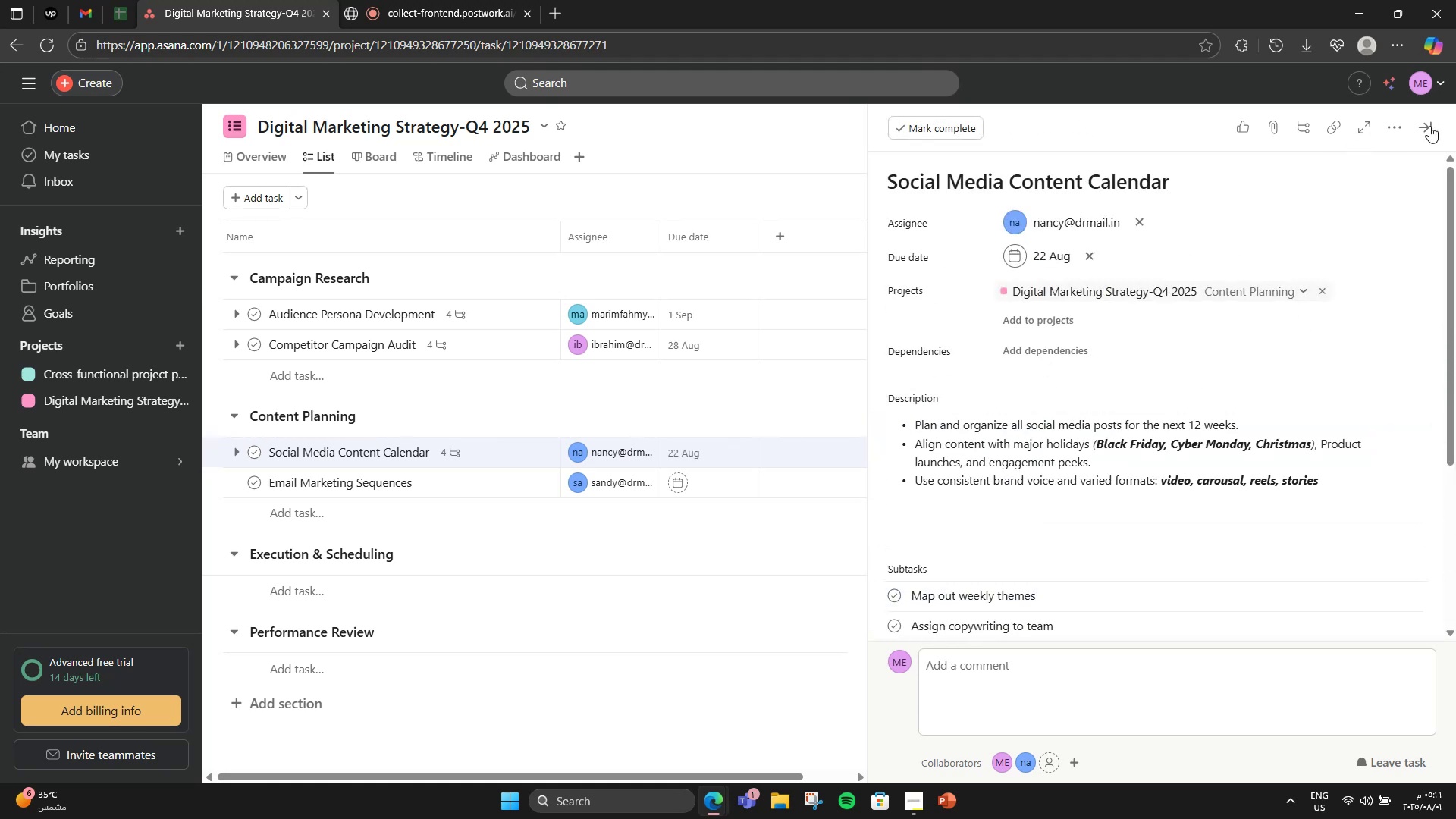 
left_click([1424, 127])
 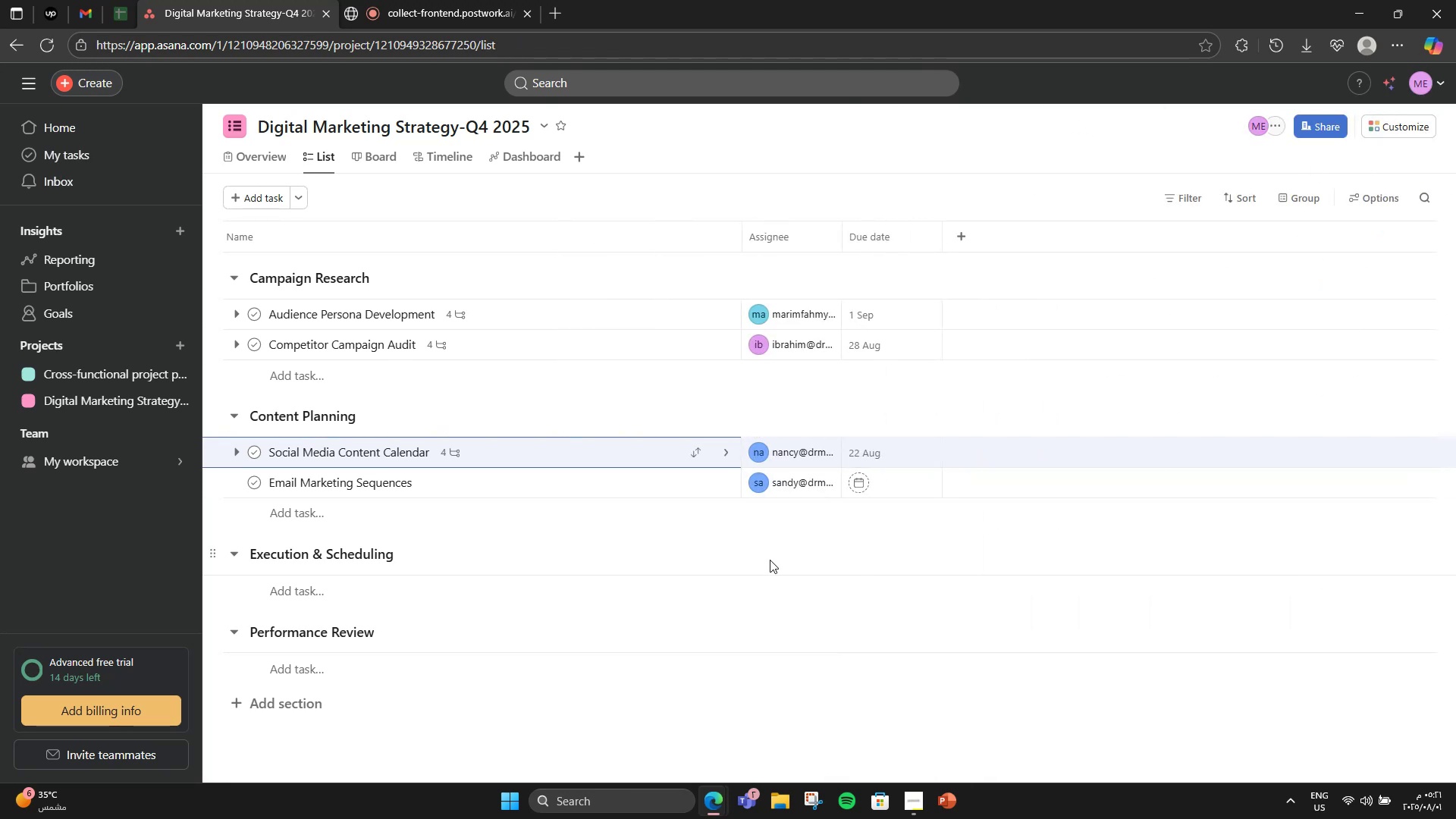 
left_click([581, 482])
 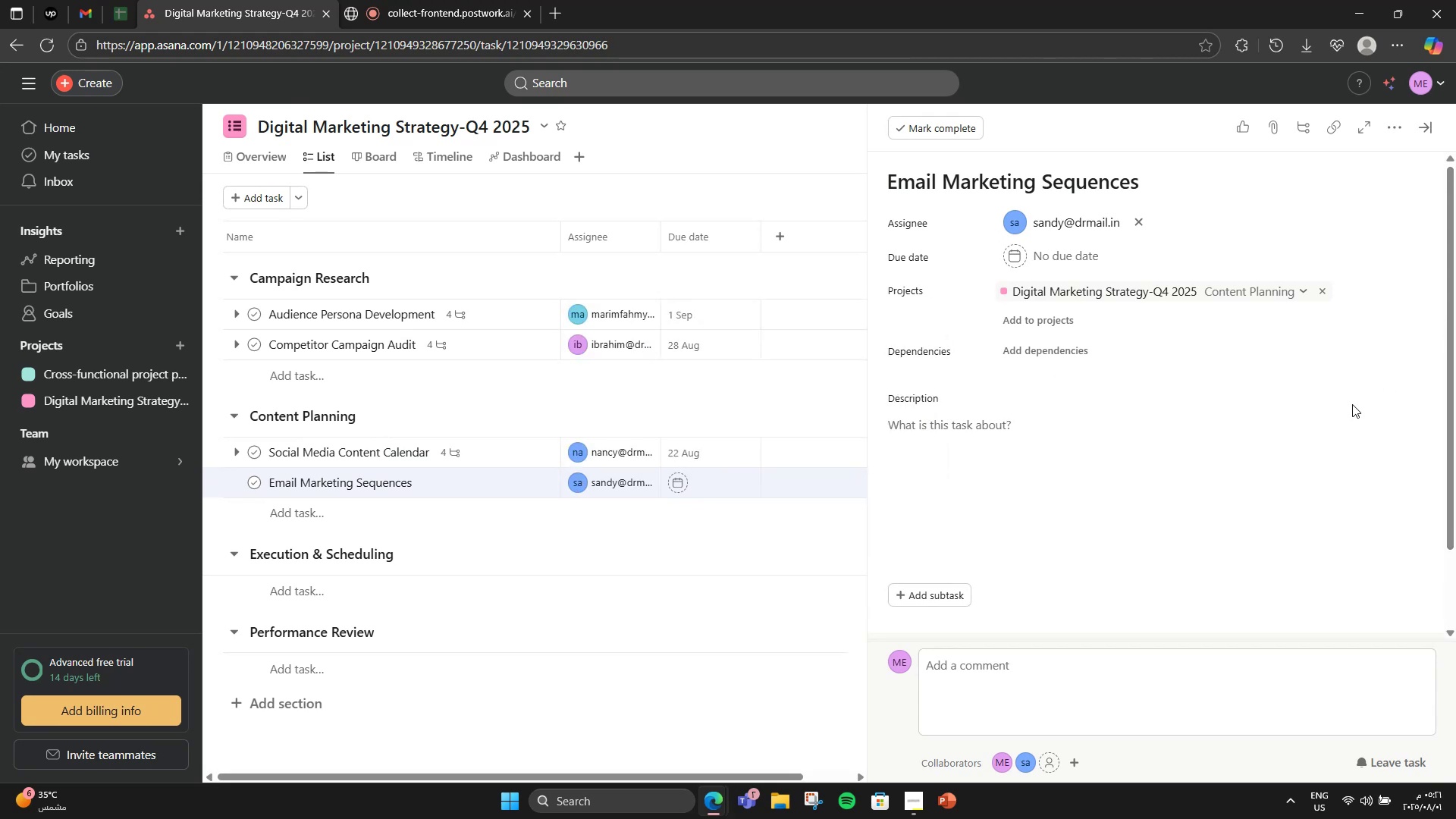 
left_click([940, 445])
 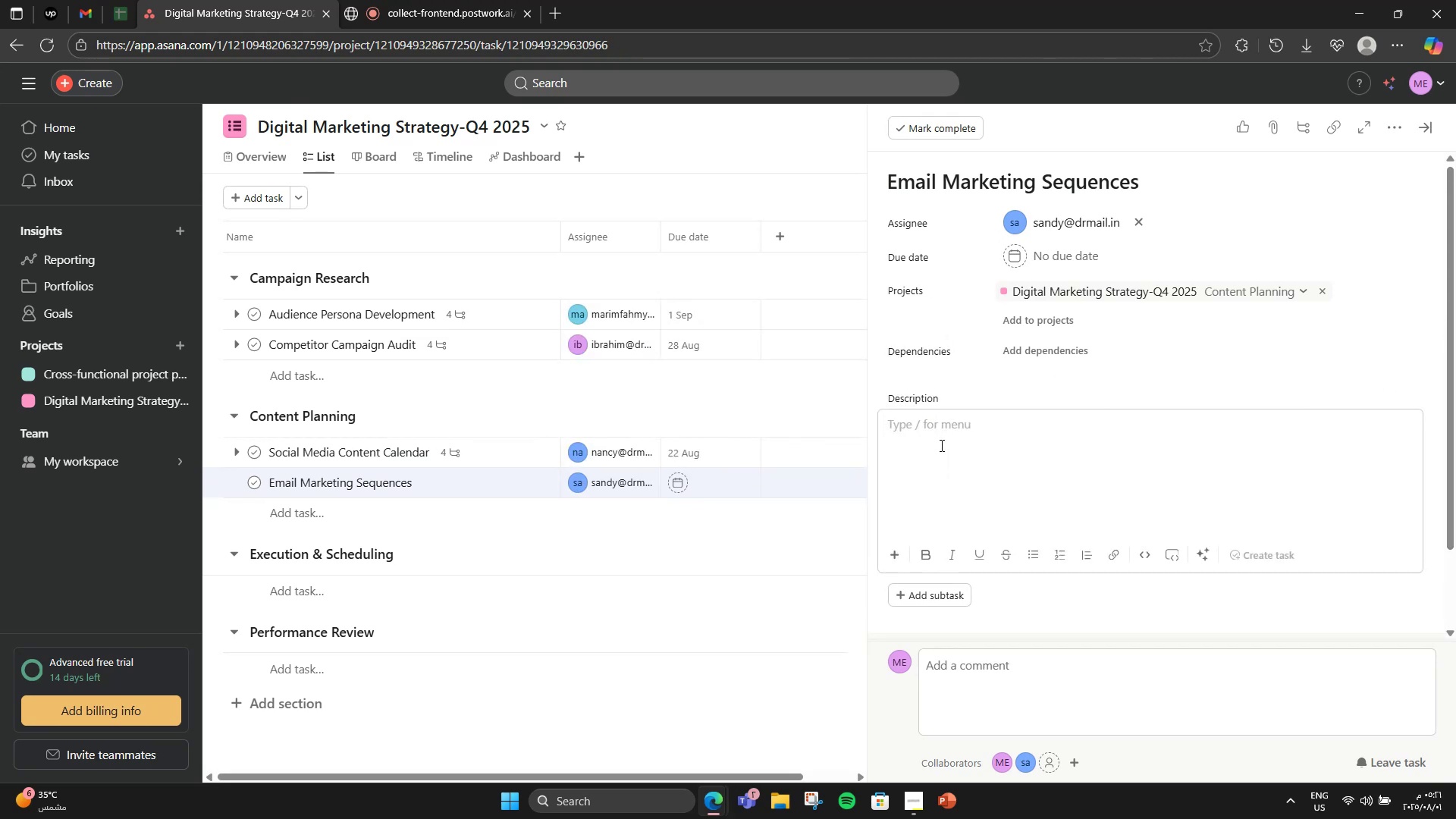 
wait(5.09)
 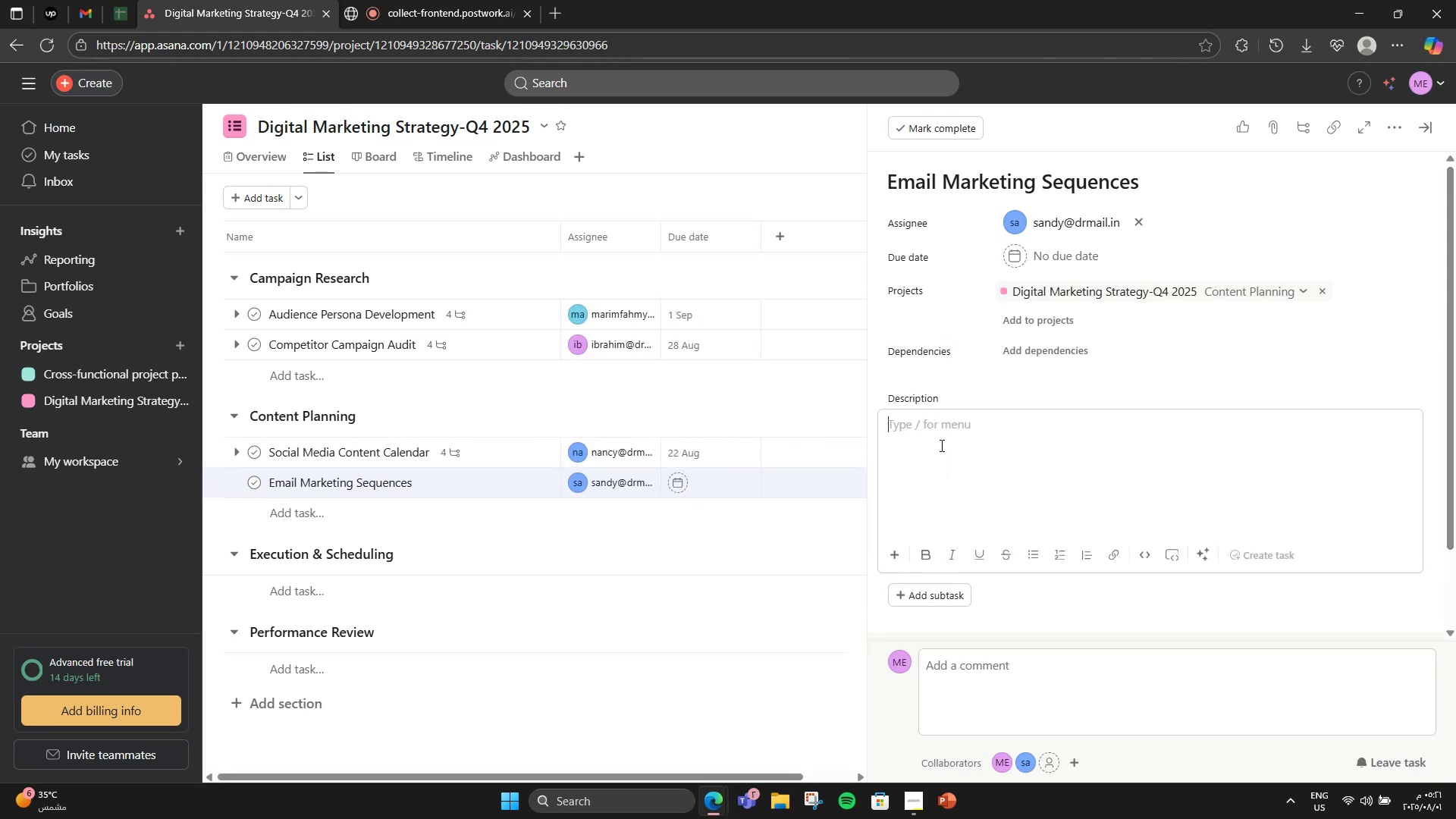 
type(Develop 3 email sequences:)
 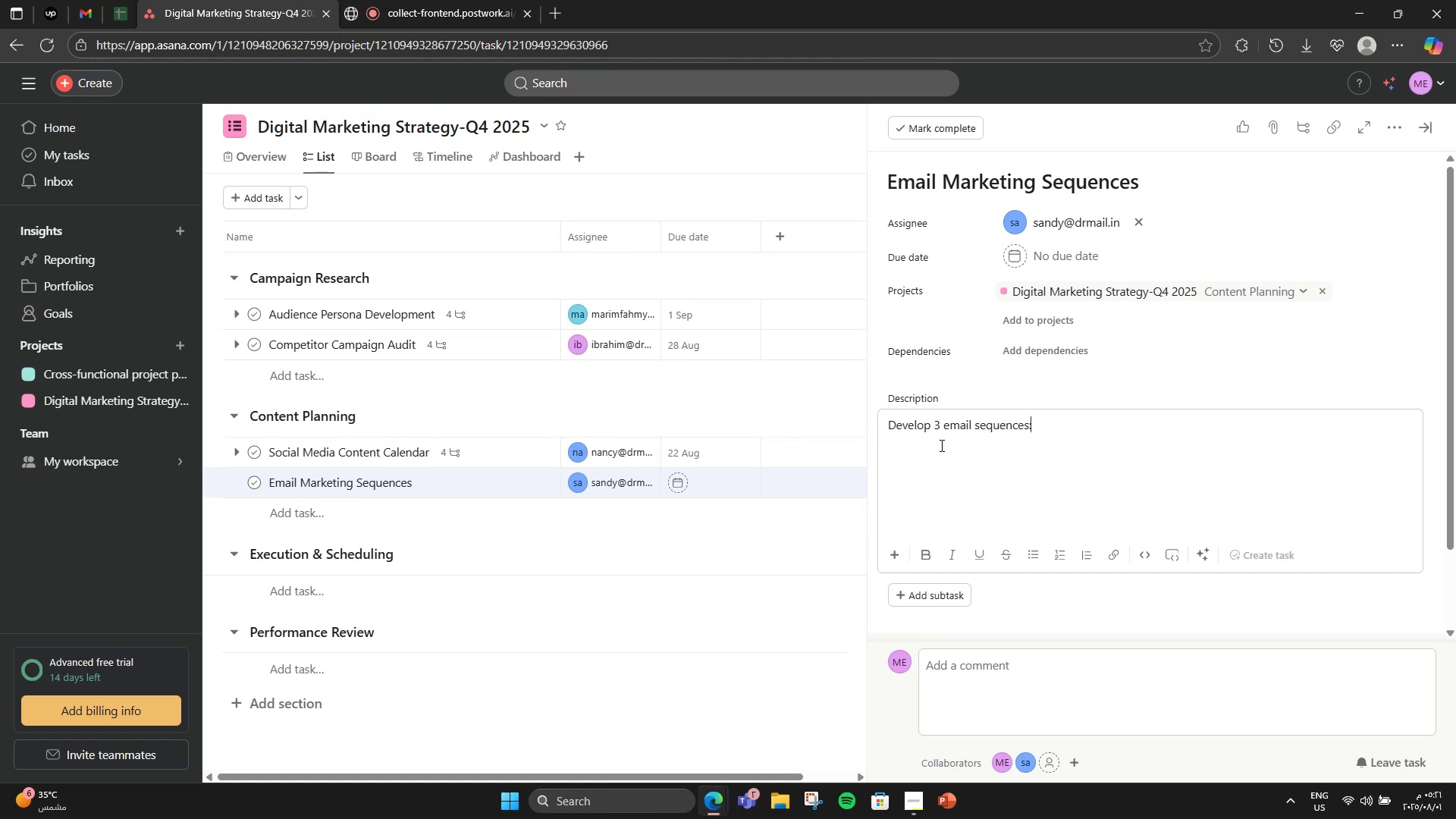 
key(Enter)
 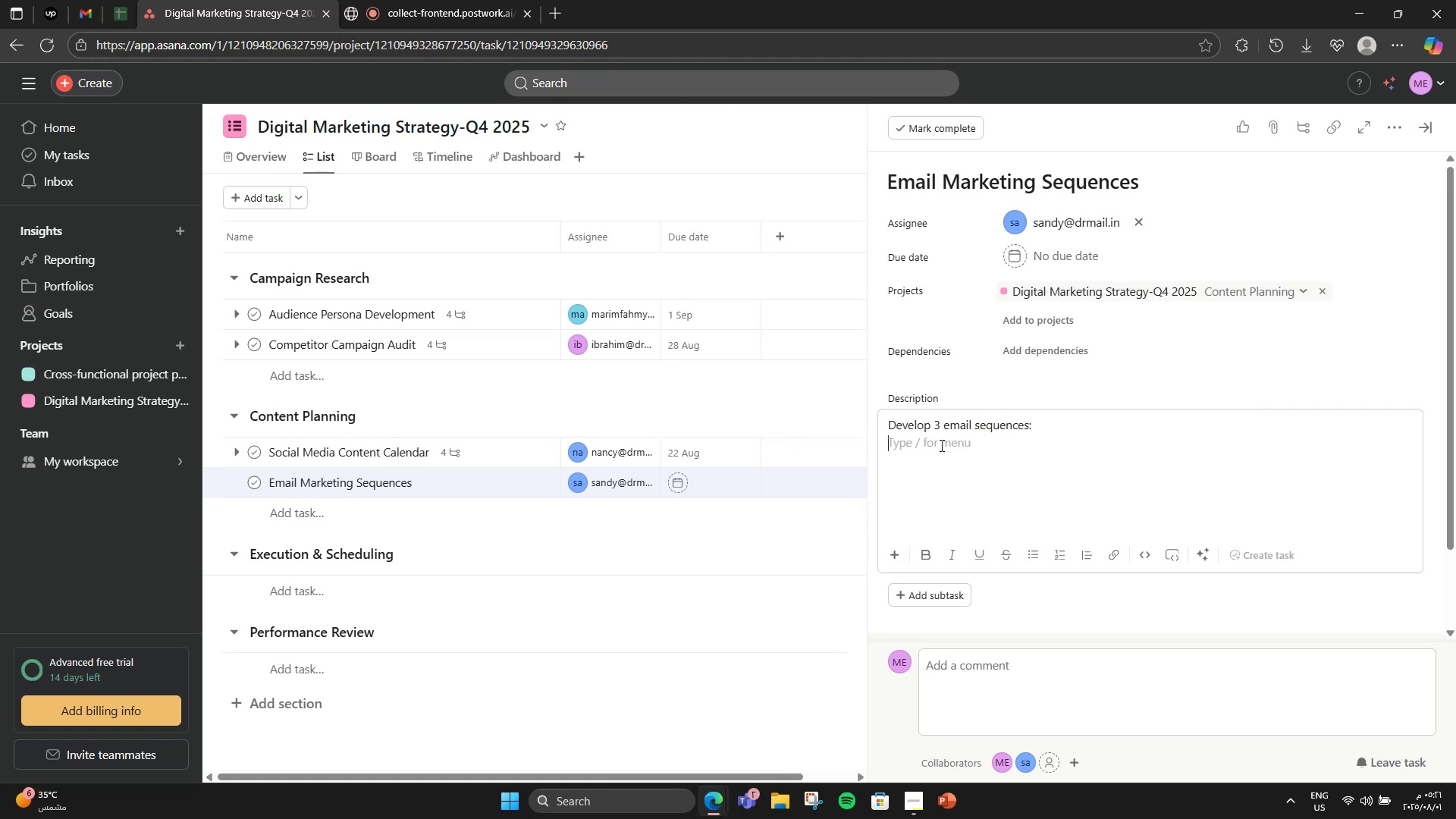 
key(Numpad1)
 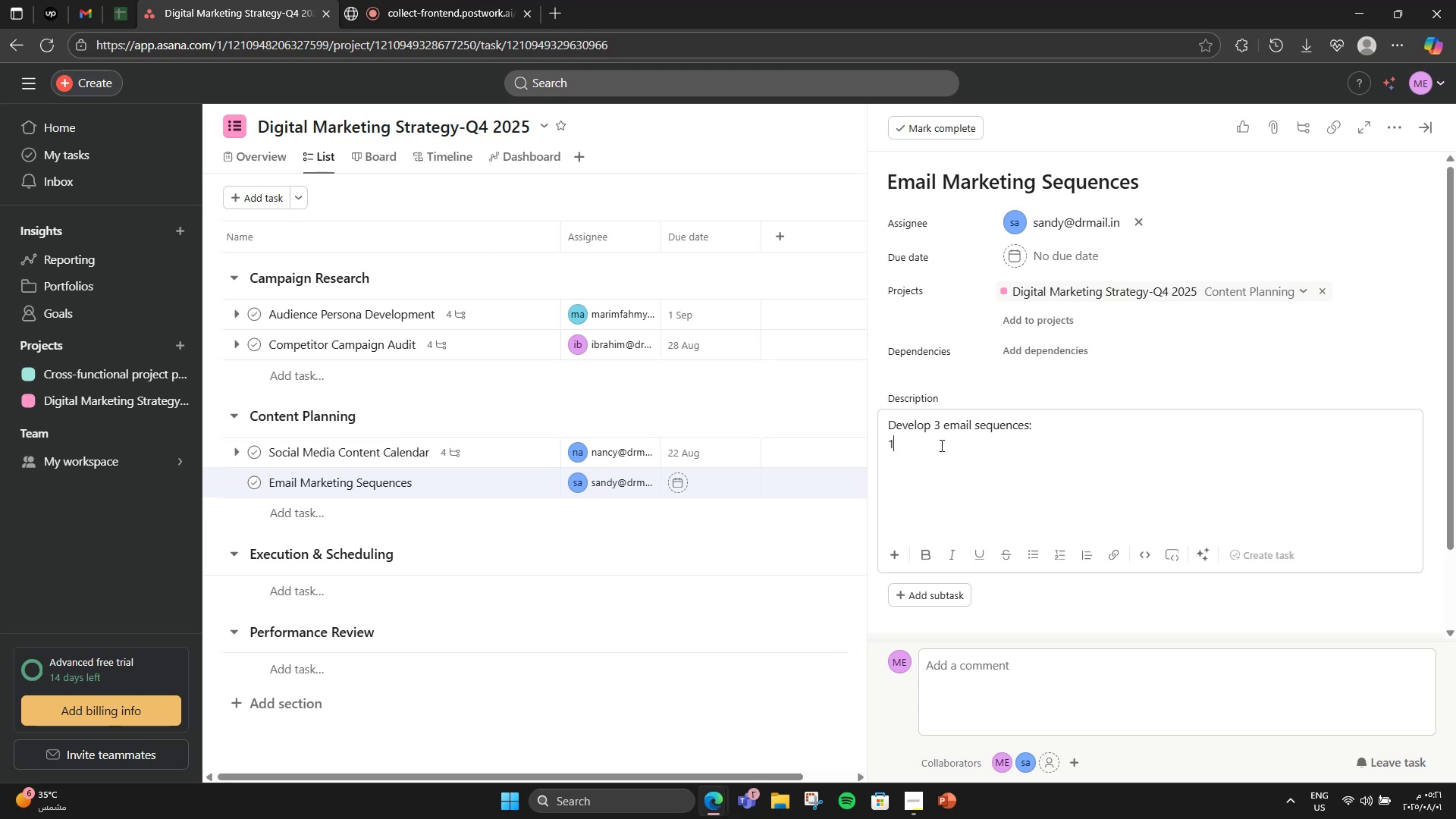 
key(NumpadDecimal)
 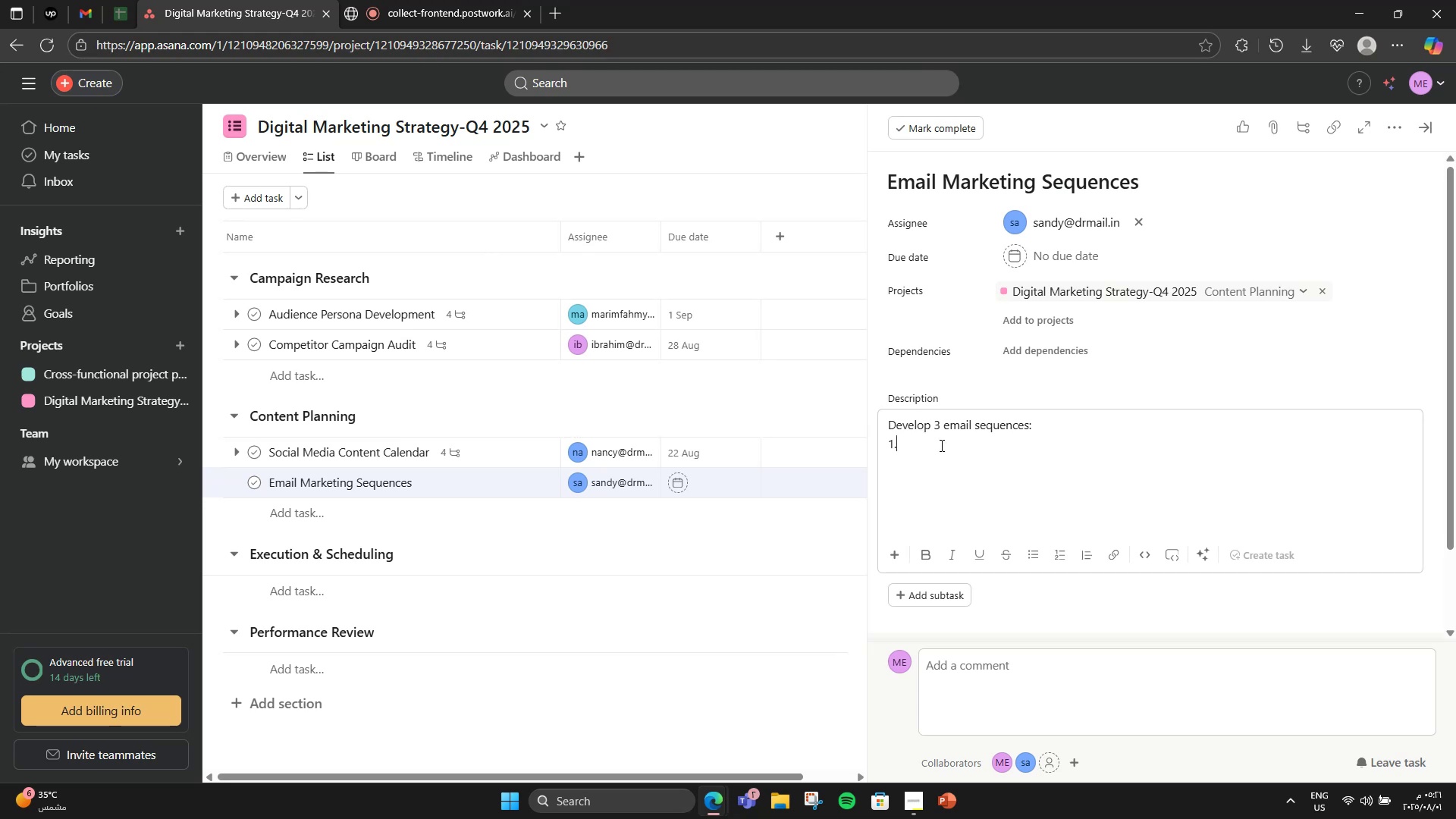 
key(Space)
 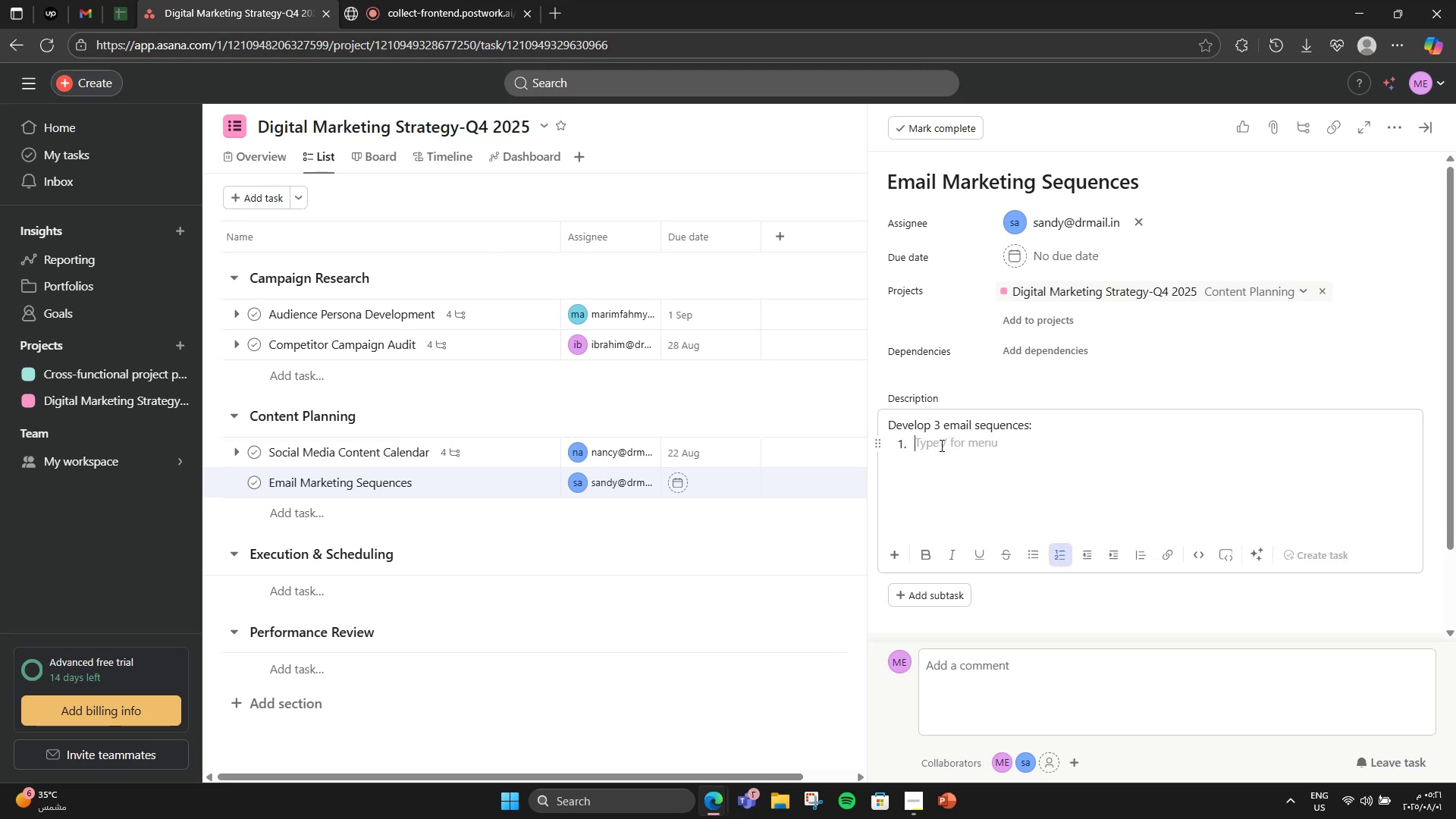 
type(Abandoned ca)
key(Backspace)
key(Backspace)
type(Cart Recovery)
 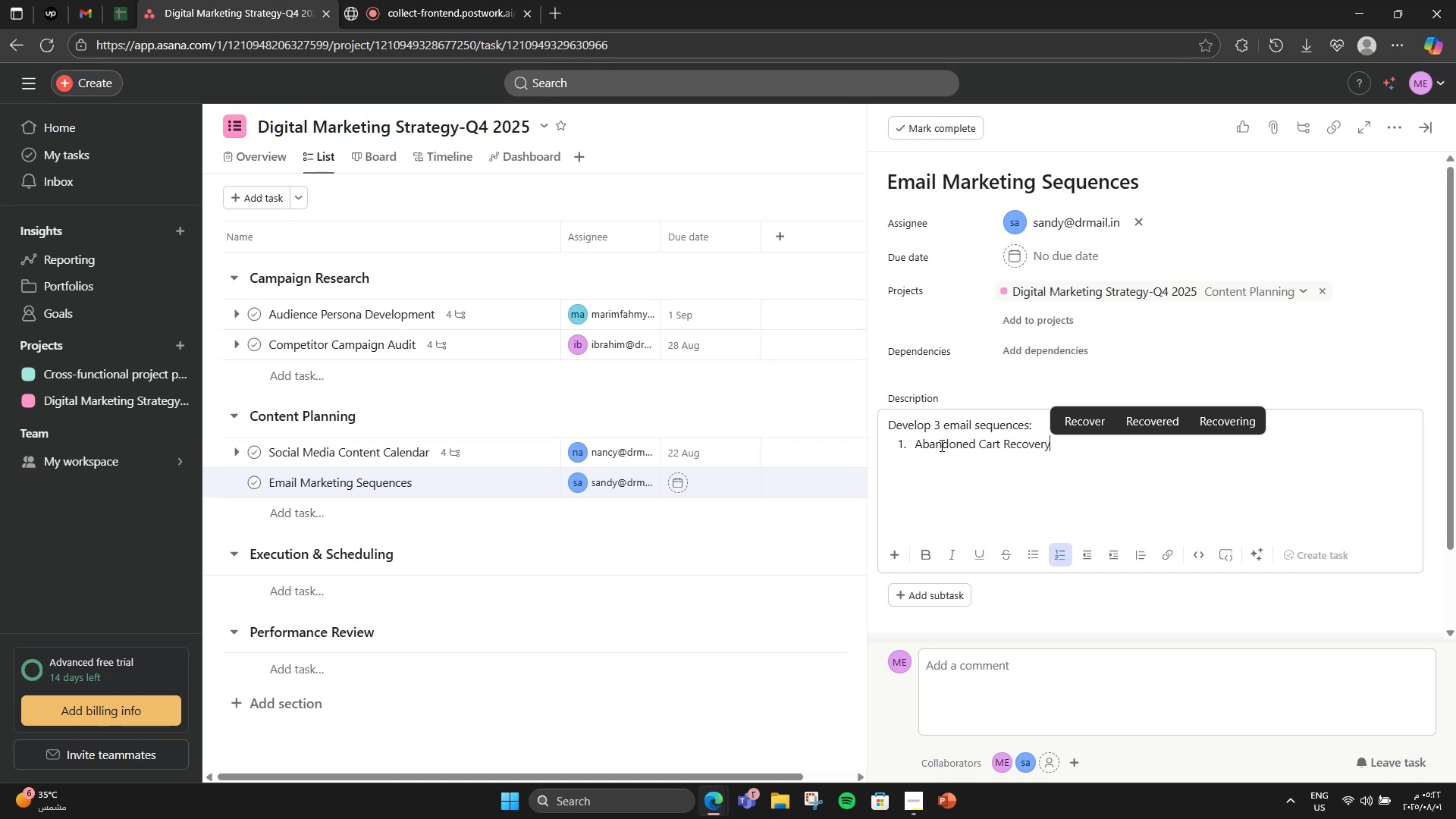 
type( ())
 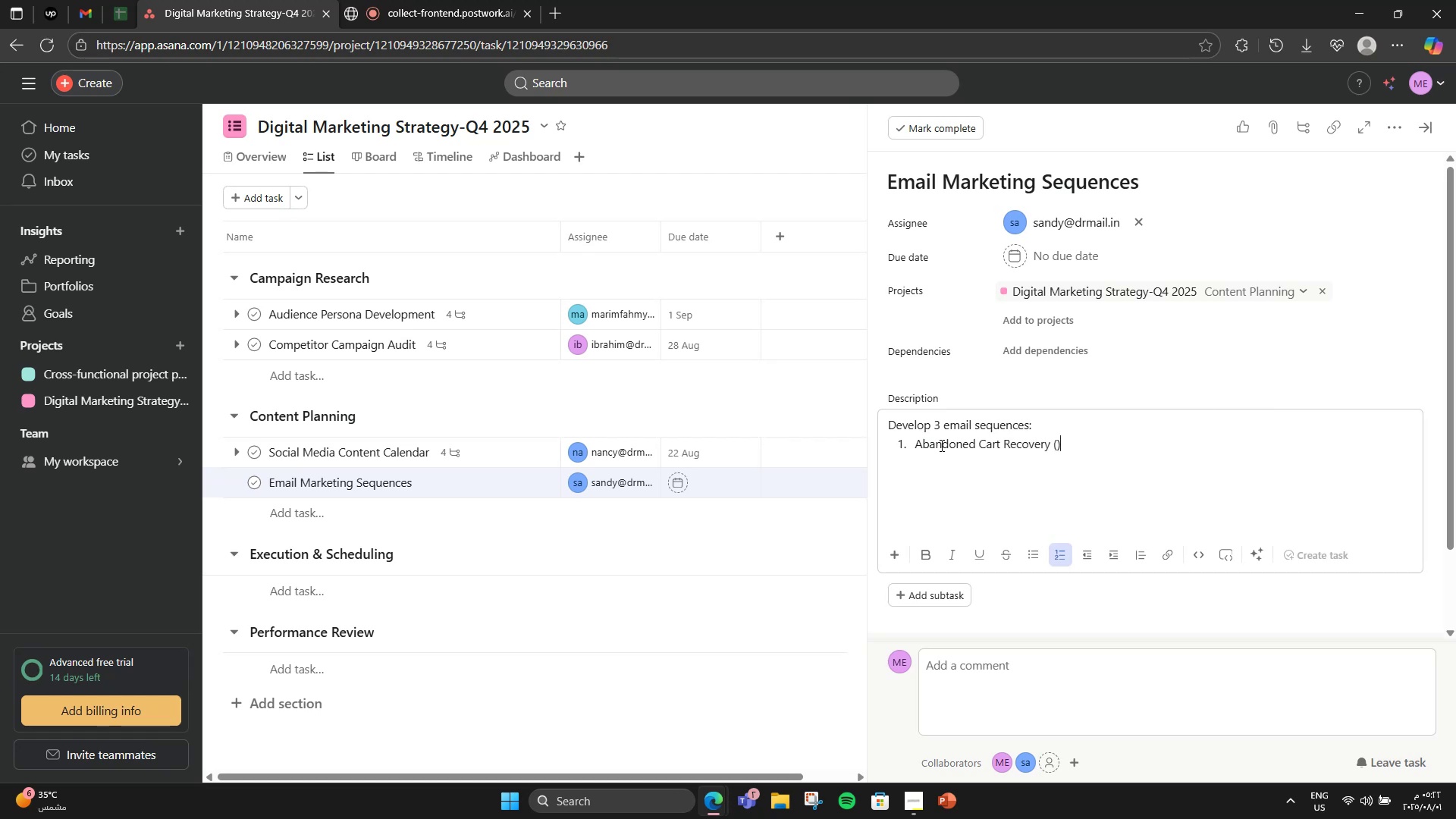 
key(ArrowLeft)
 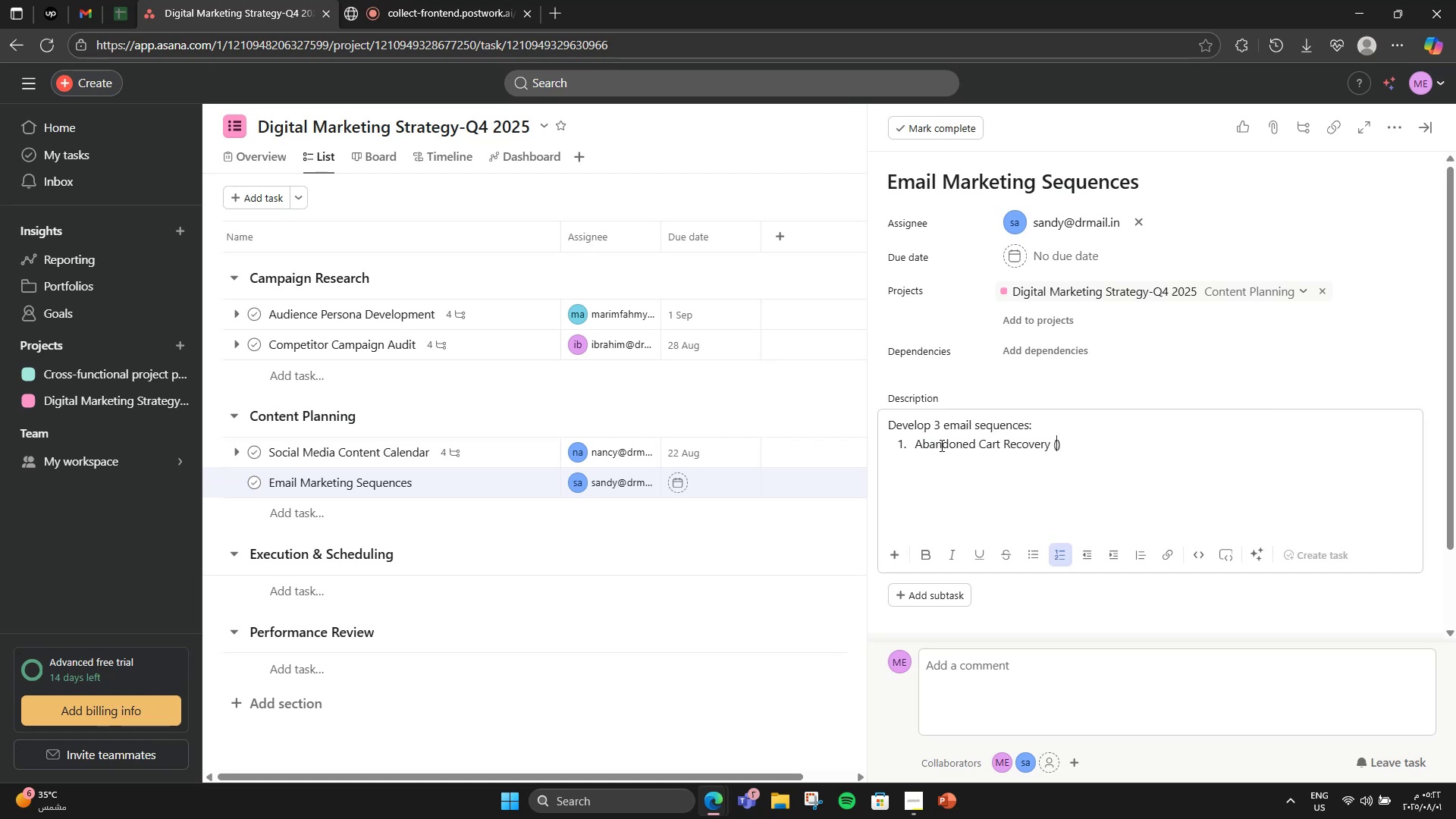 
type(Part3)
 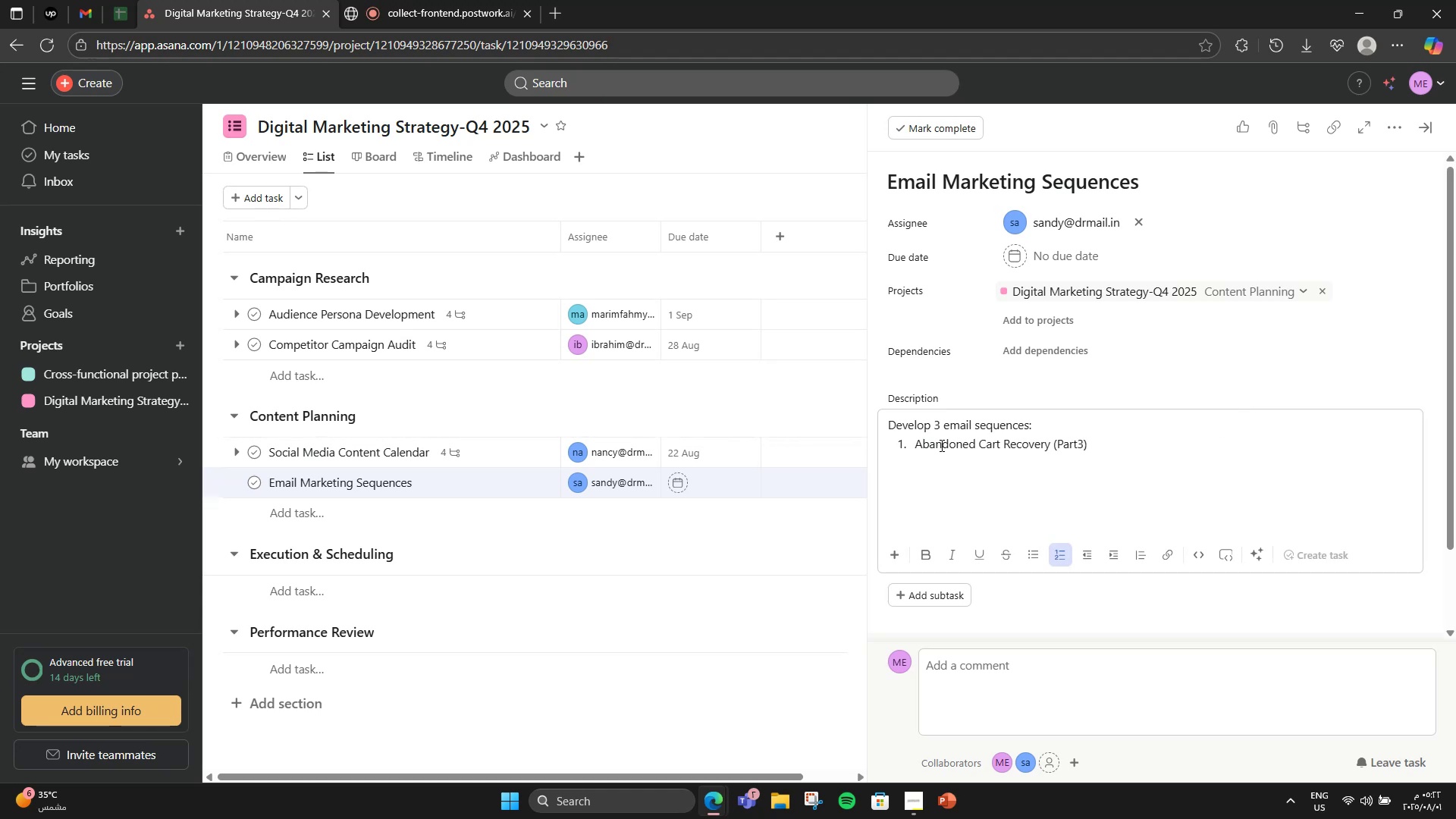 
key(ArrowRight)
 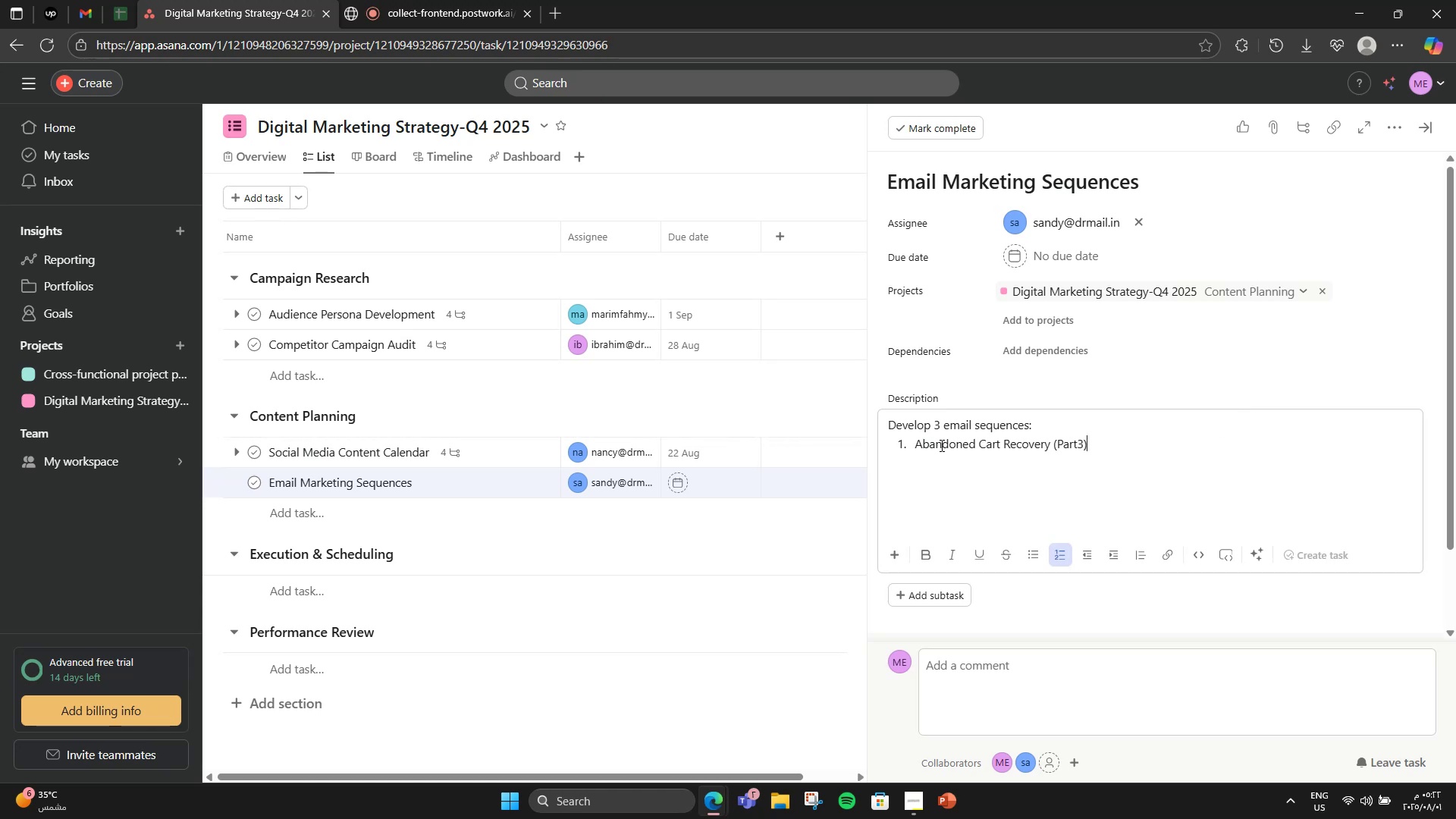 
key(ArrowRight)
 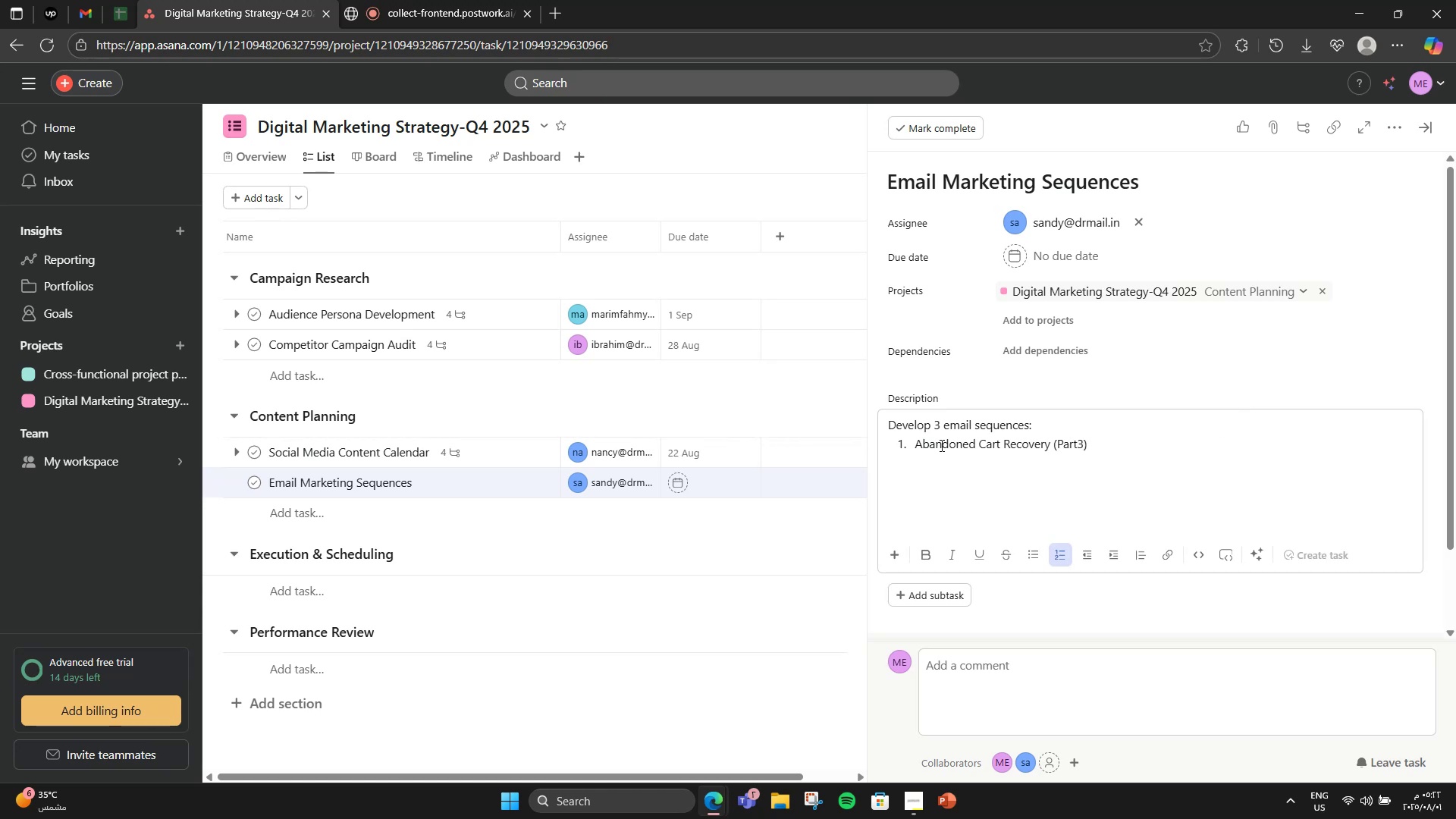 
key(Enter)
 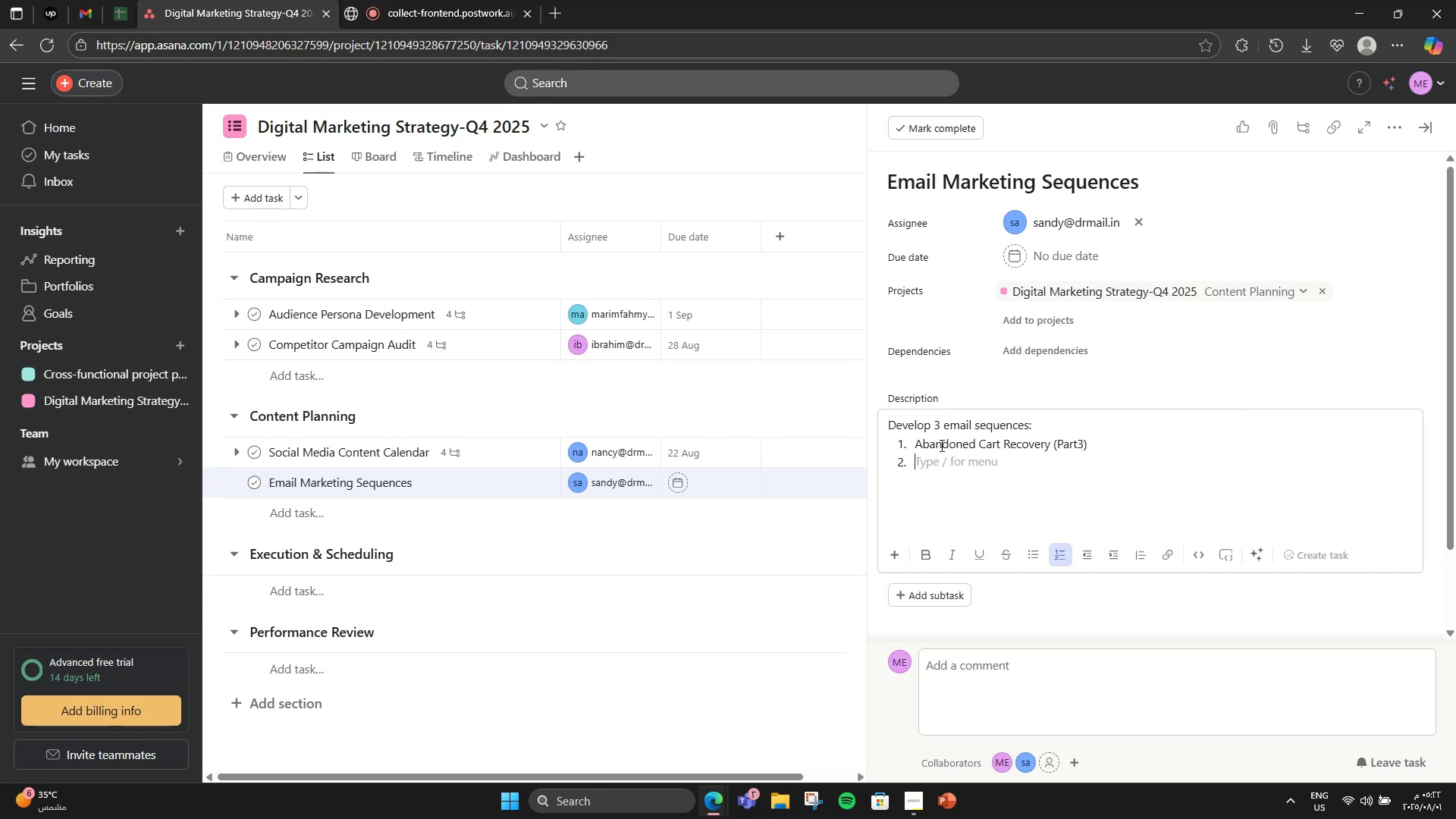 
type(Holiday Sale Au)
key(Backspace)
type(m)
key(Backspace)
type(nnouncemr)
key(Backspace)
type(ent)
 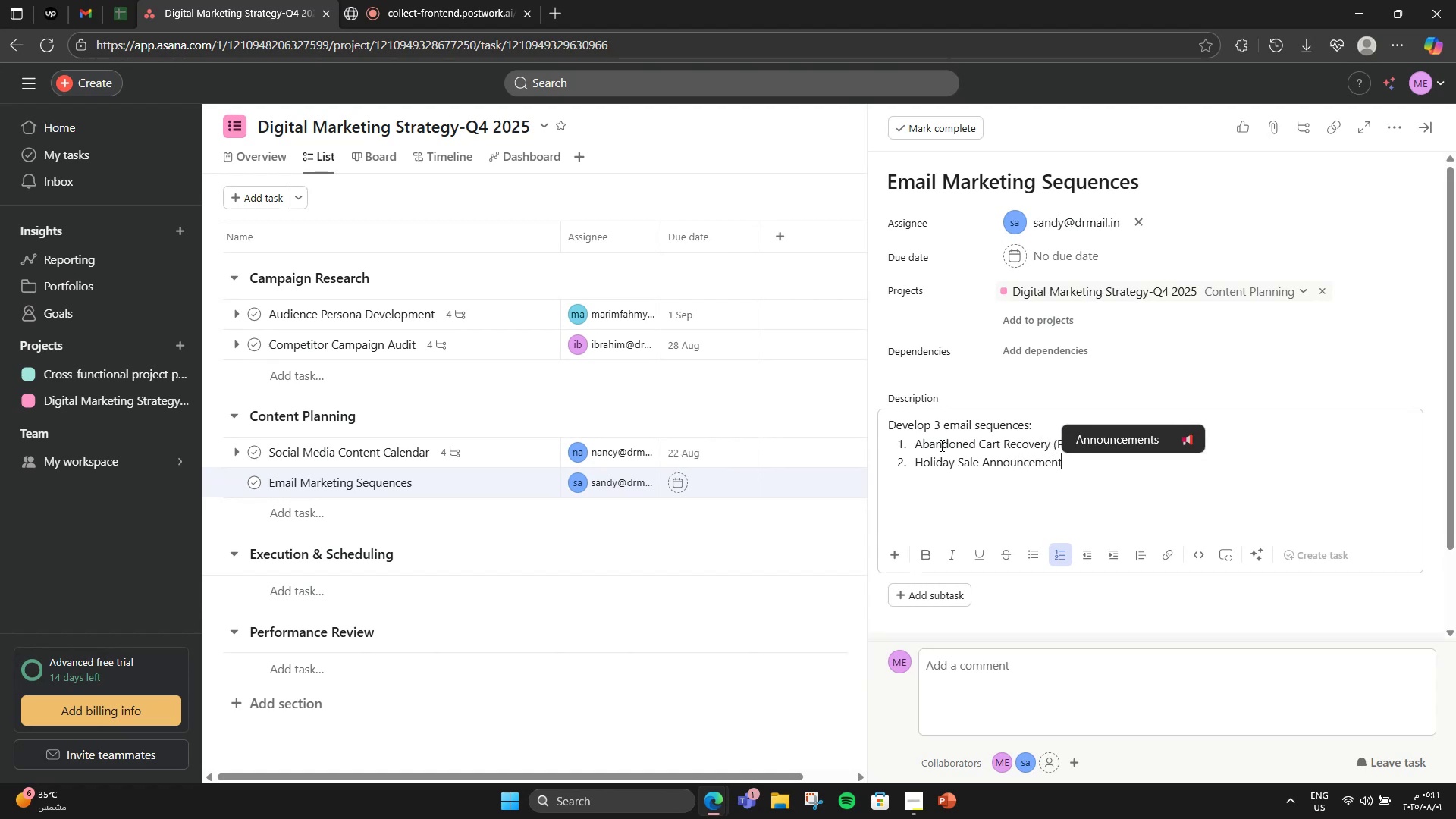 
key(Enter)
 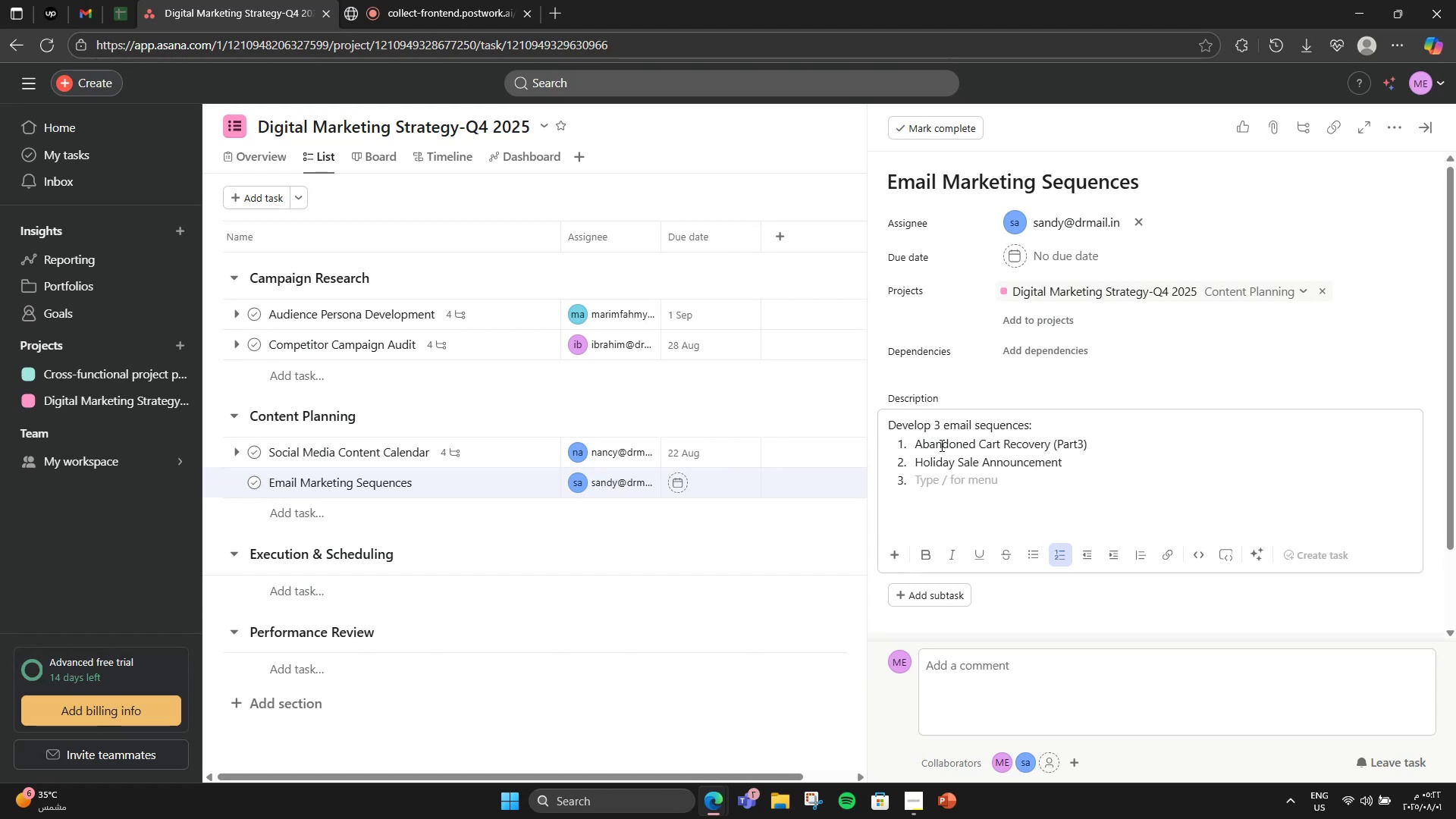 
hold_key(key=CapsLock, duration=0.35)
 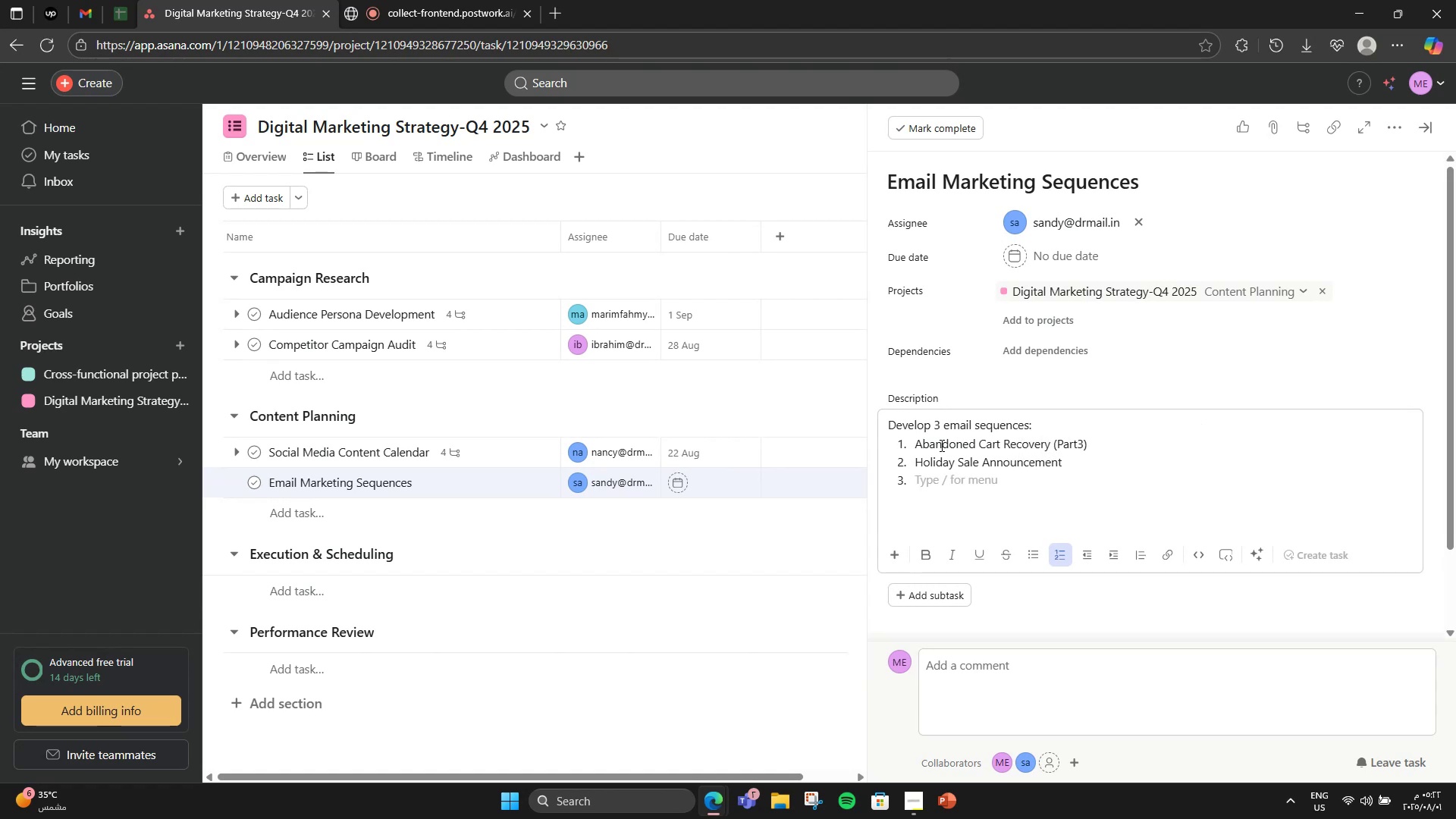 
type(Post-Purchase Follow )
 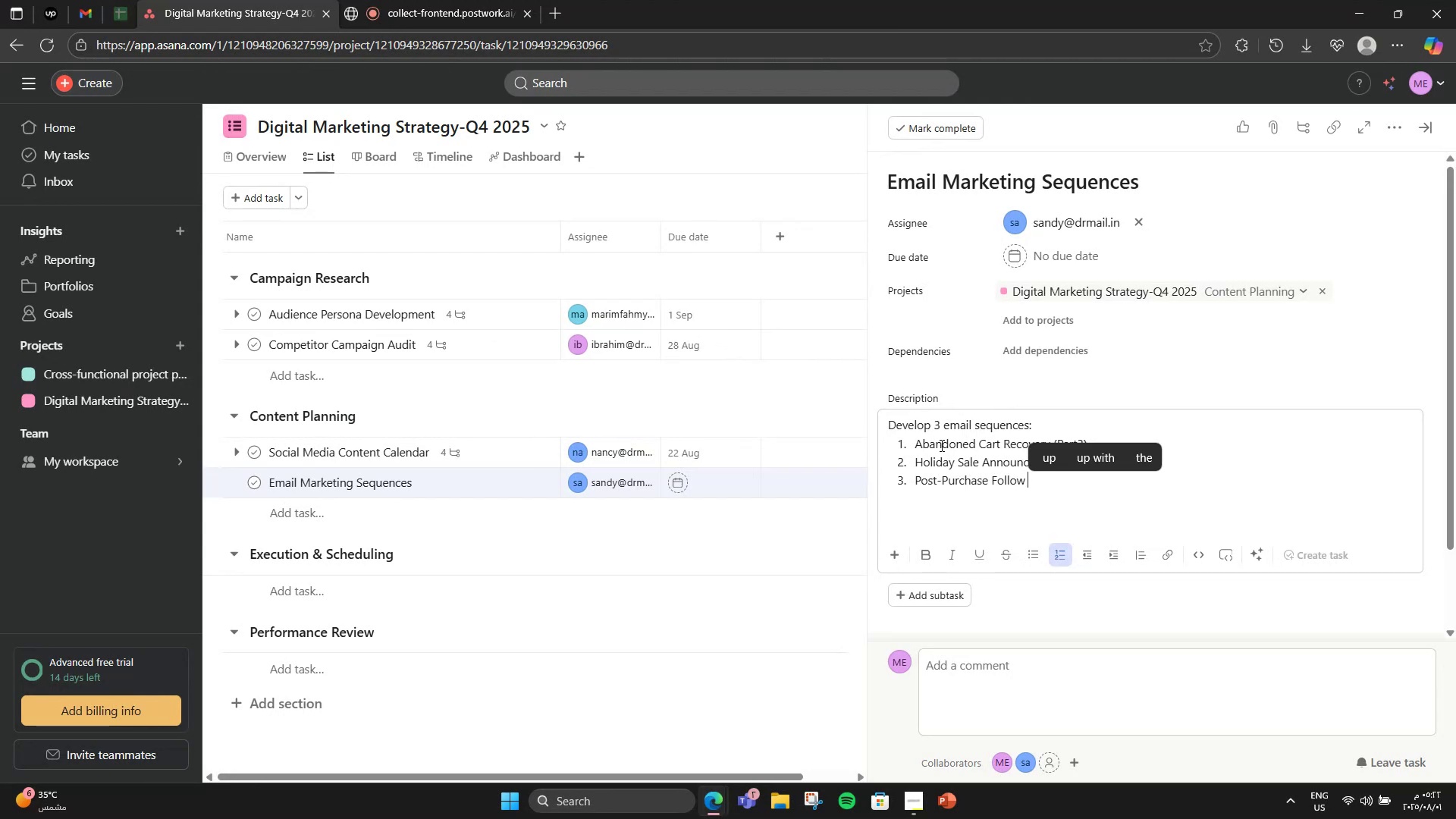 
type(- )
key(Backspace)
key(Backspace)
key(Backspace)
type(-up ())
 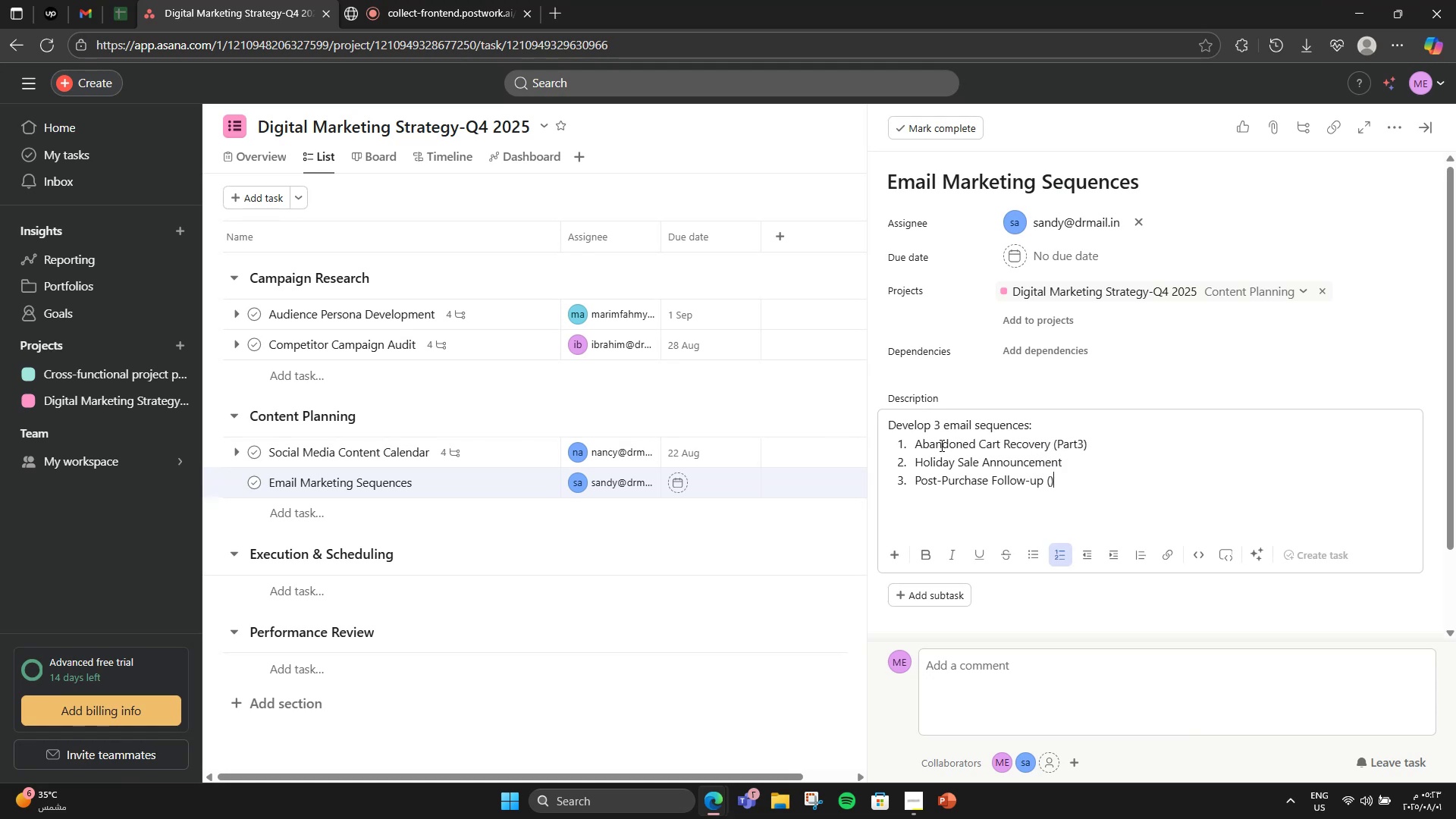 
key(ArrowLeft)
 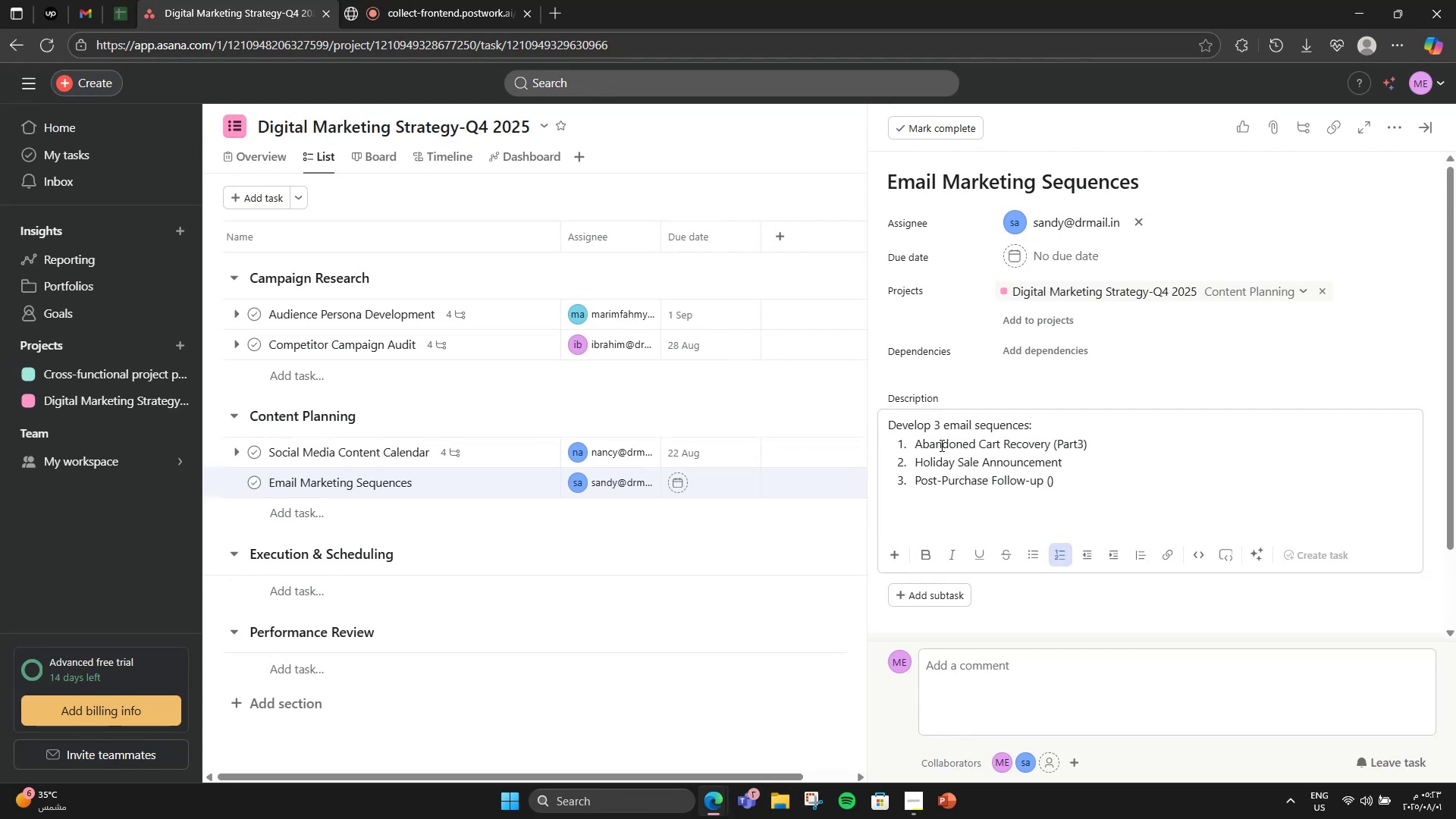 
type(Part)
 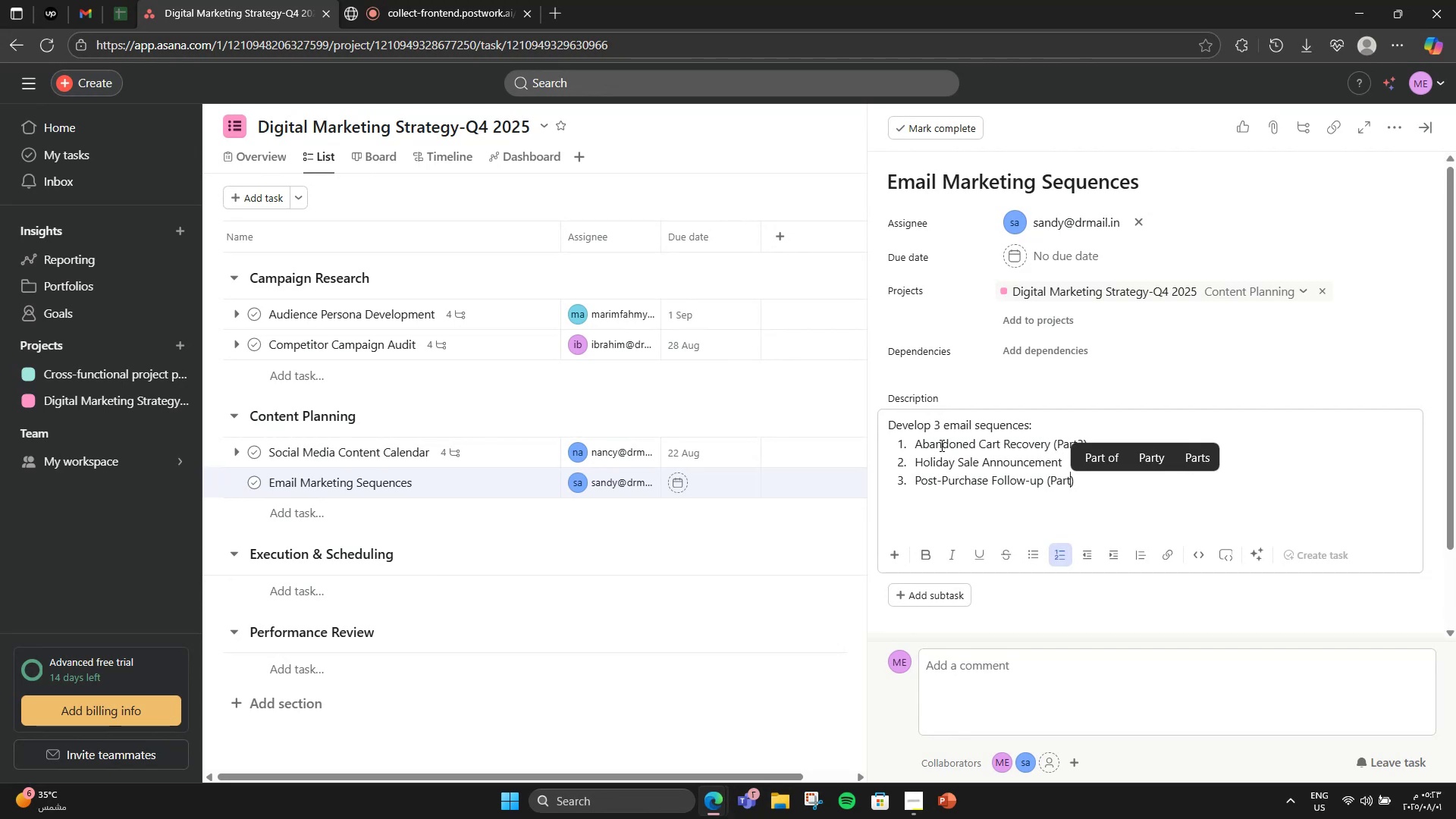 
key(ArrowRight)
 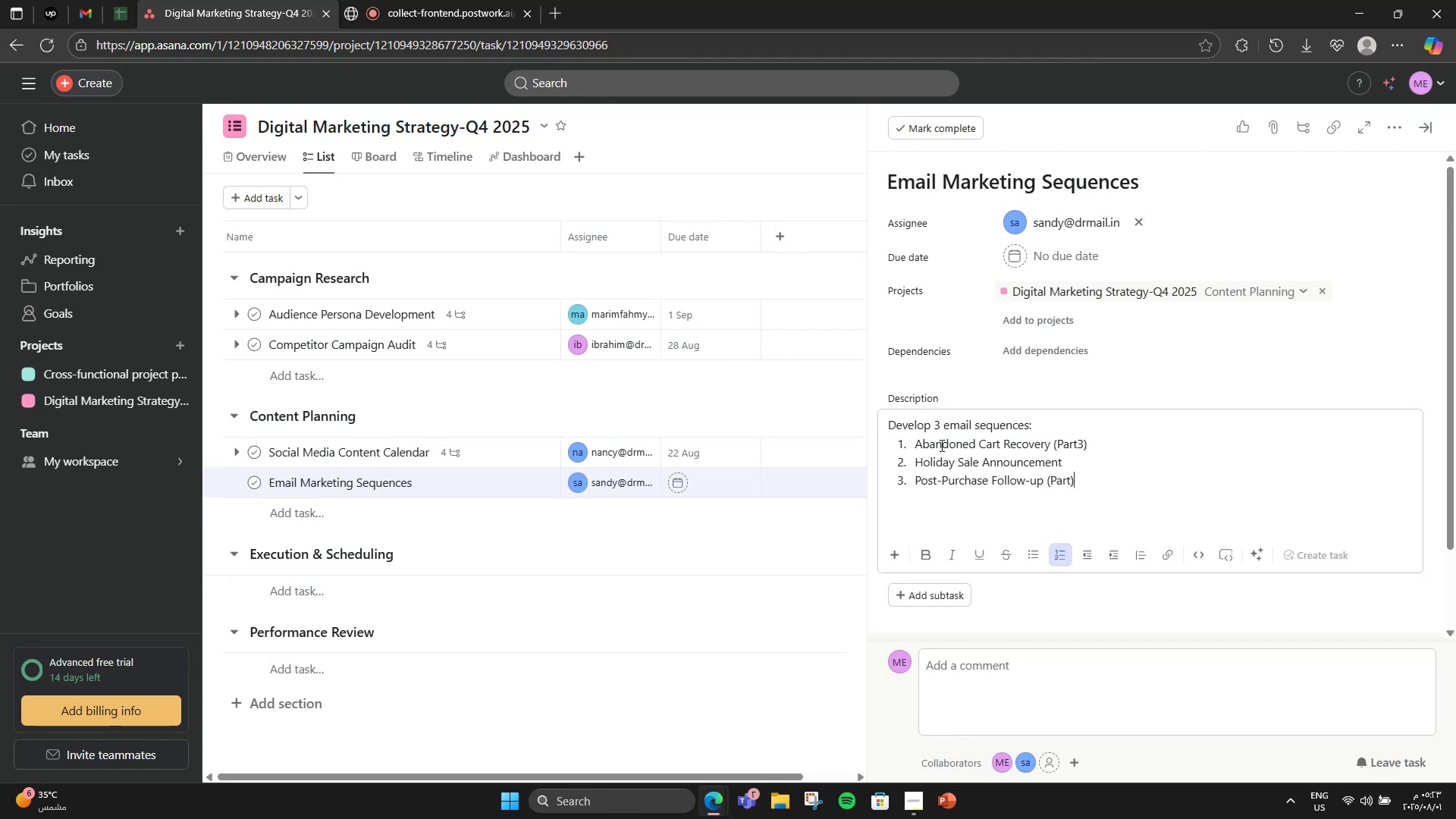 
key(ArrowDown)
 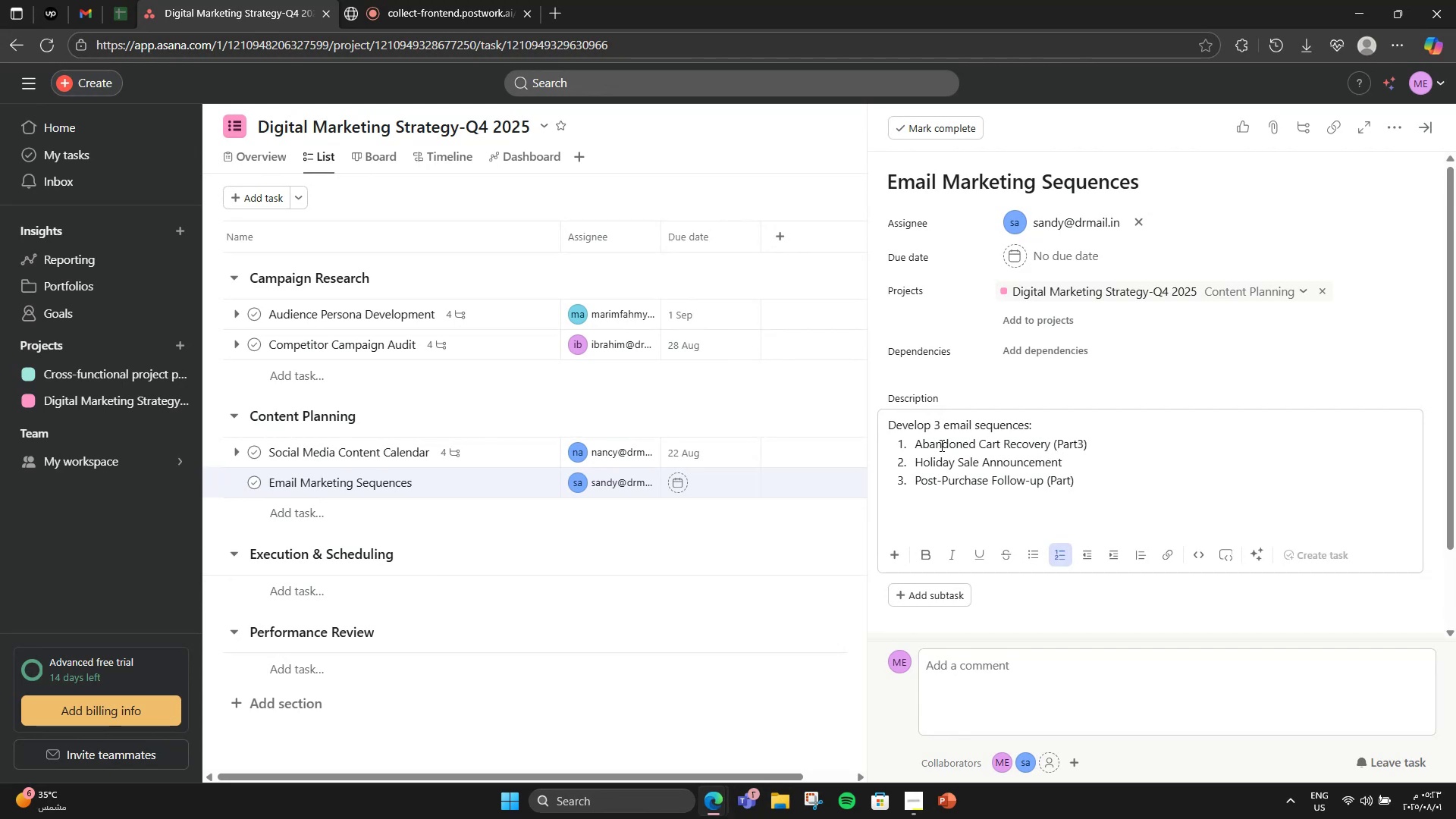 
key(ArrowLeft)
 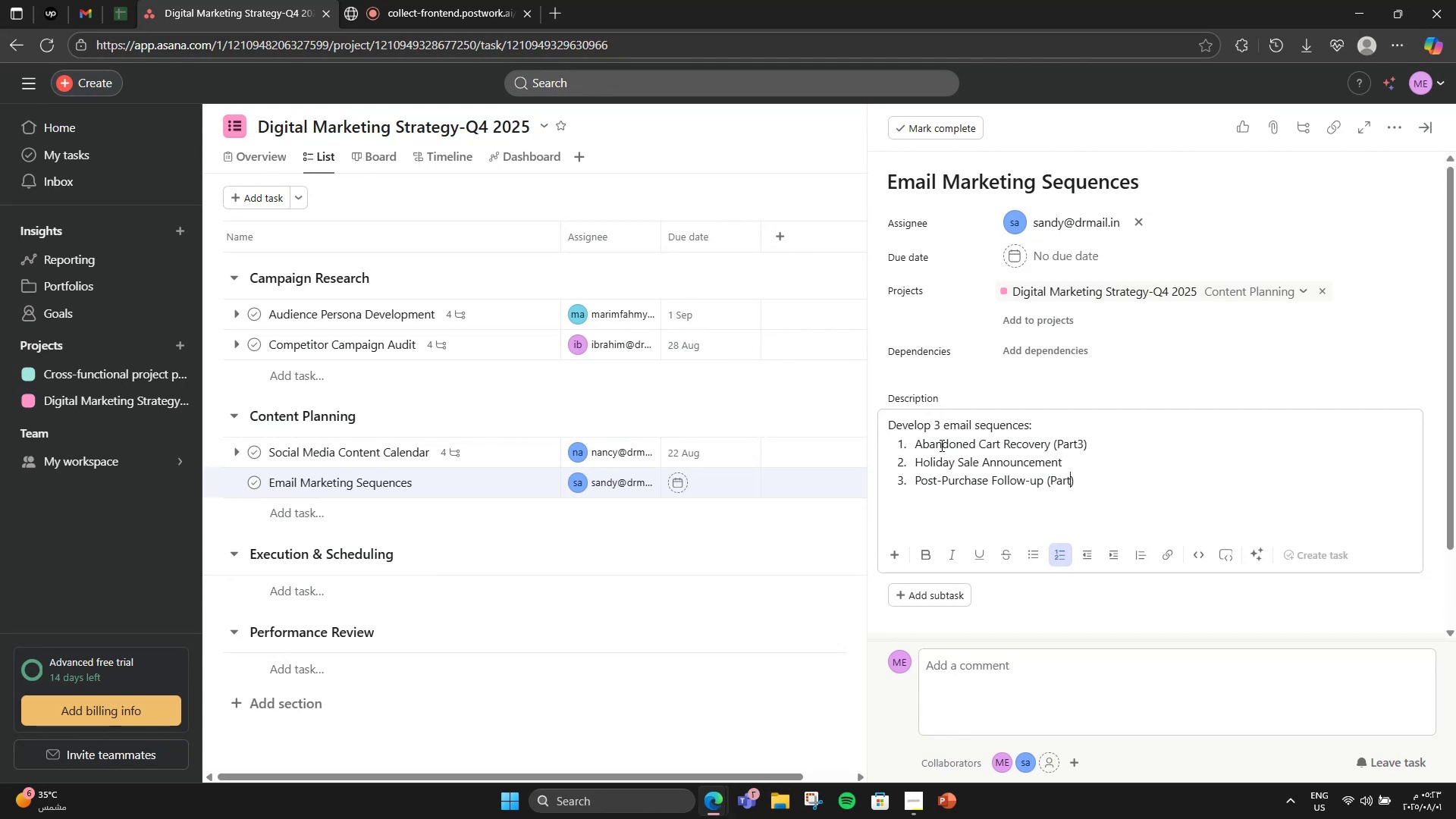 
key(ArrowLeft)
 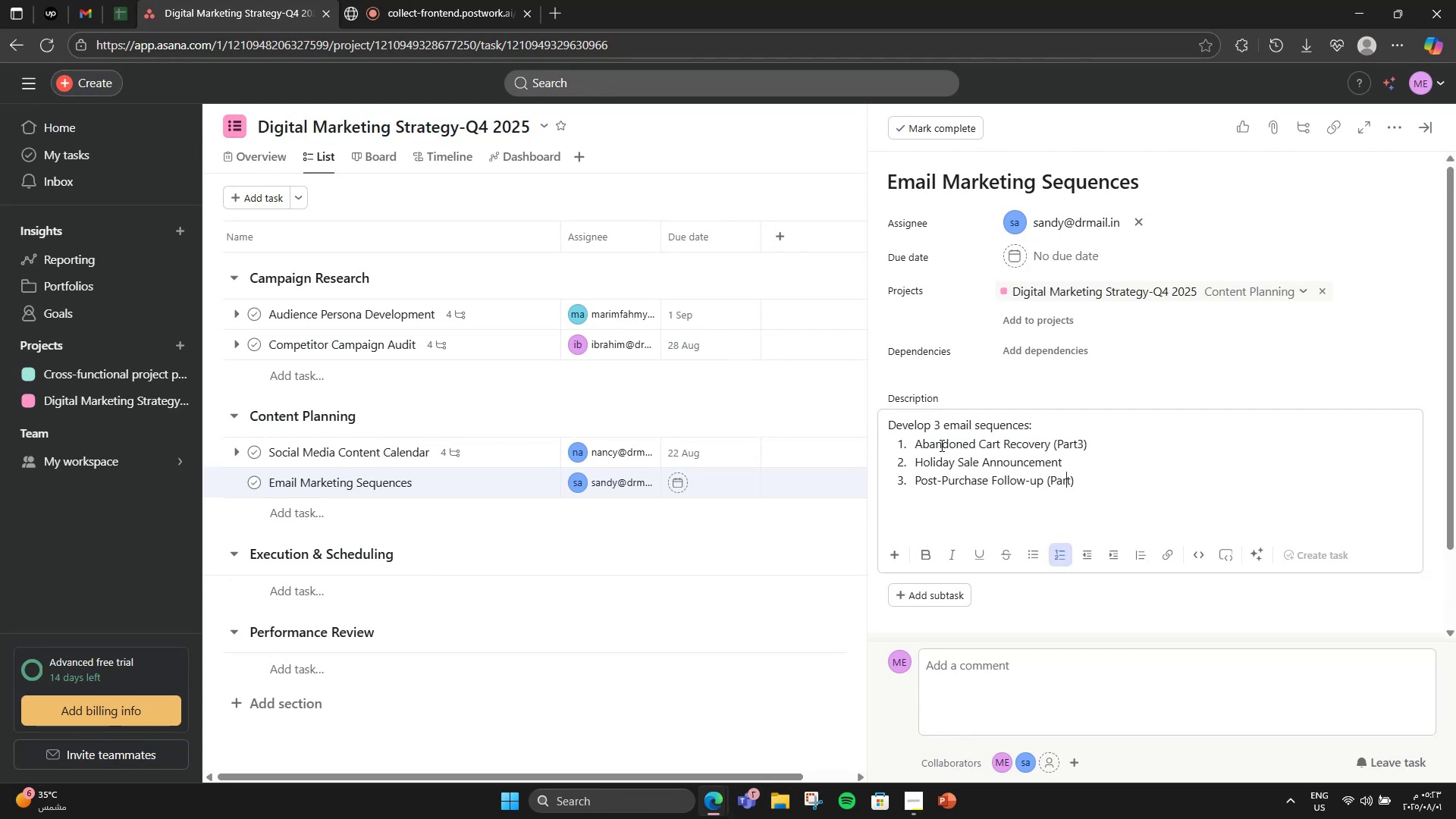 
key(ArrowLeft)
 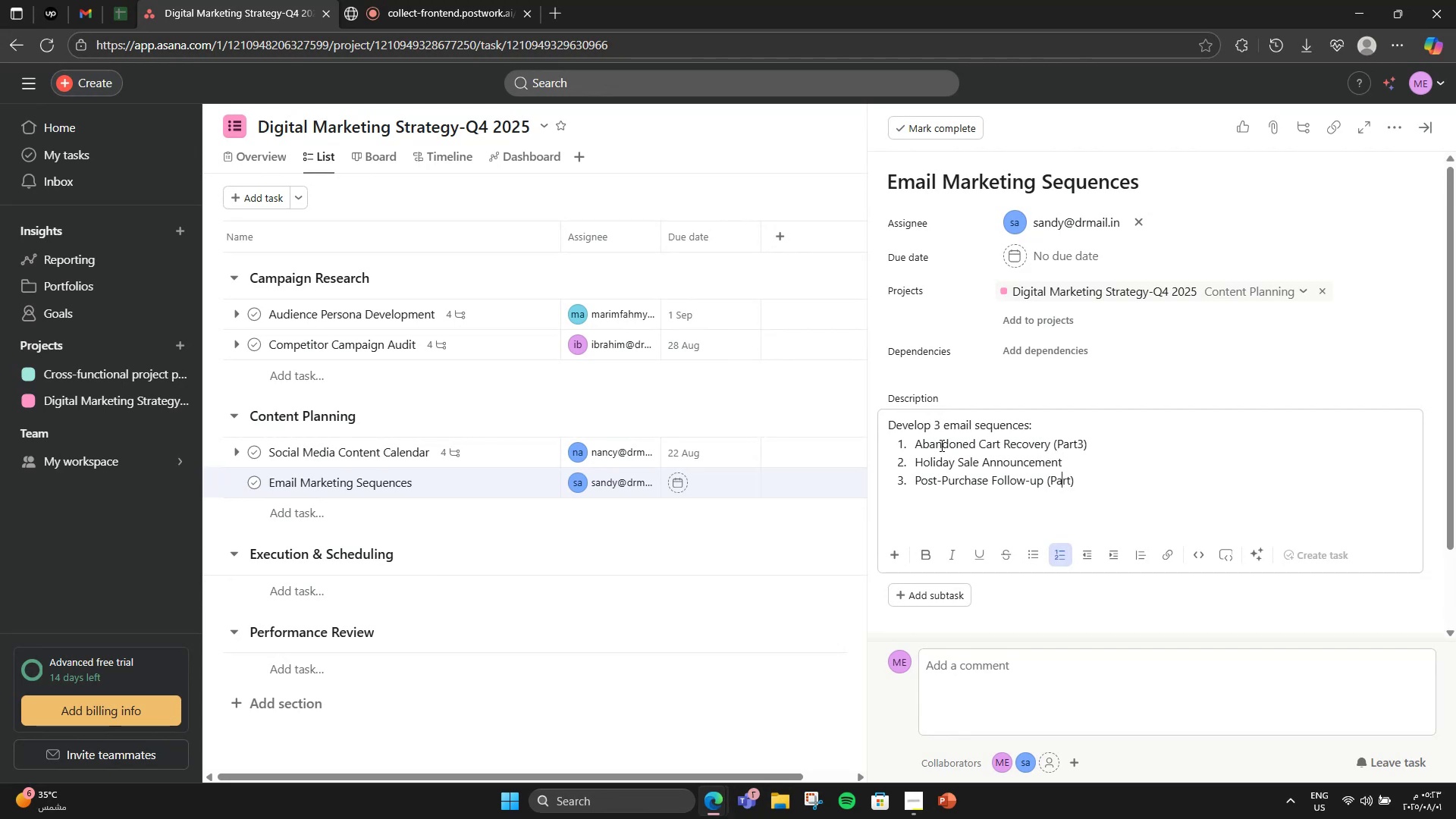 
key(ArrowLeft)
 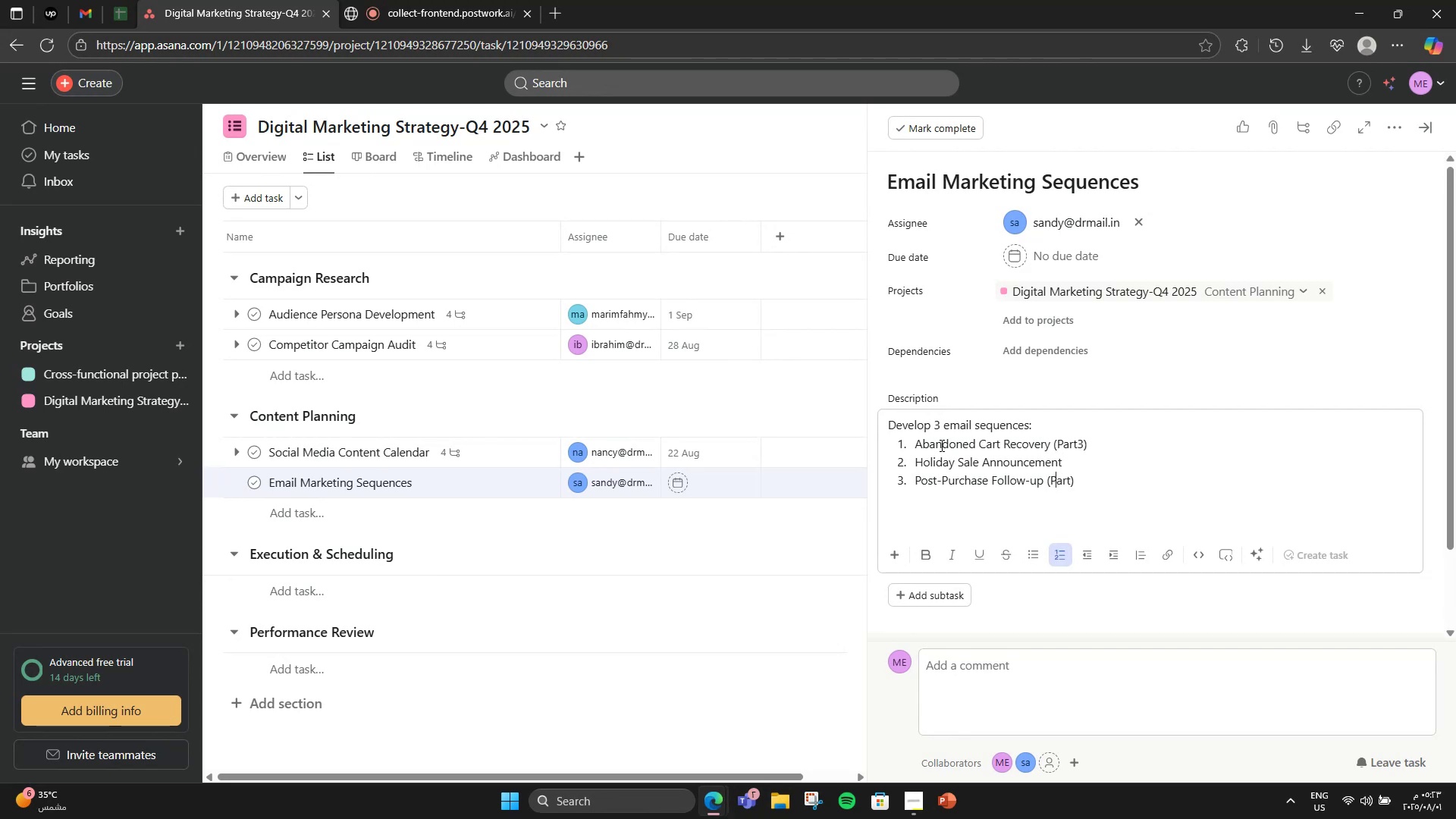 
key(ArrowLeft)
 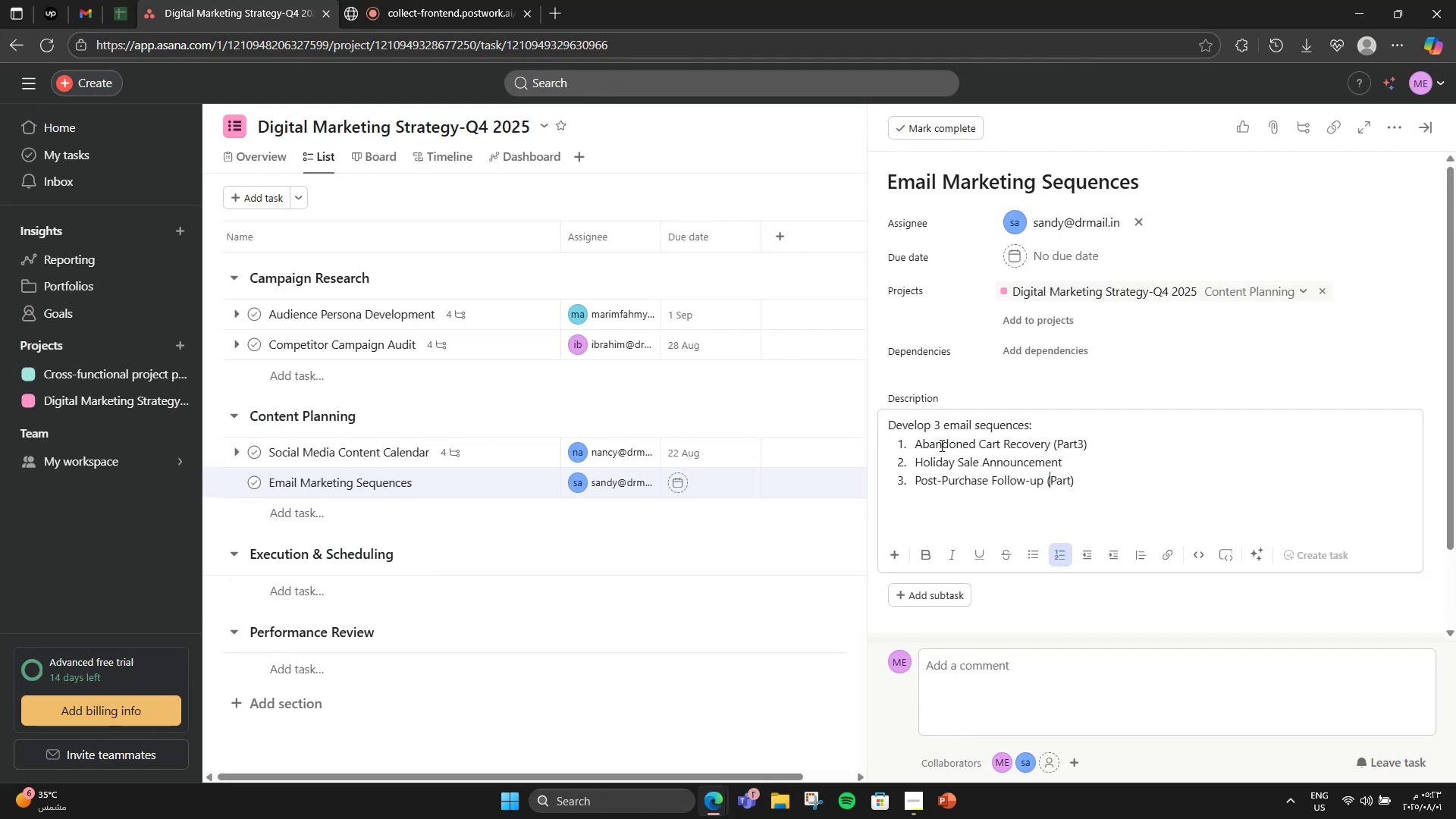 
key(Numpad2)
 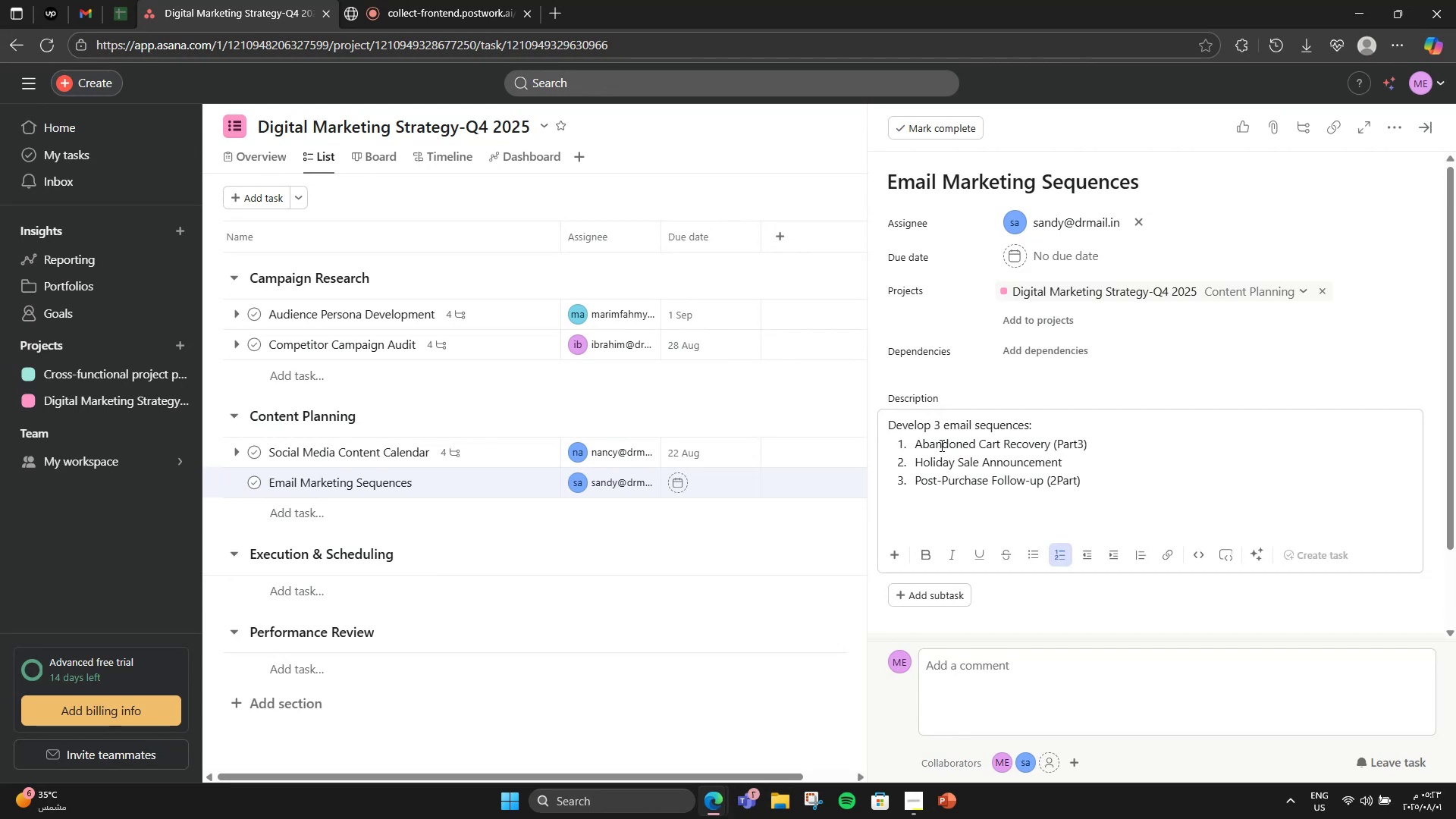 
key(Minus)
 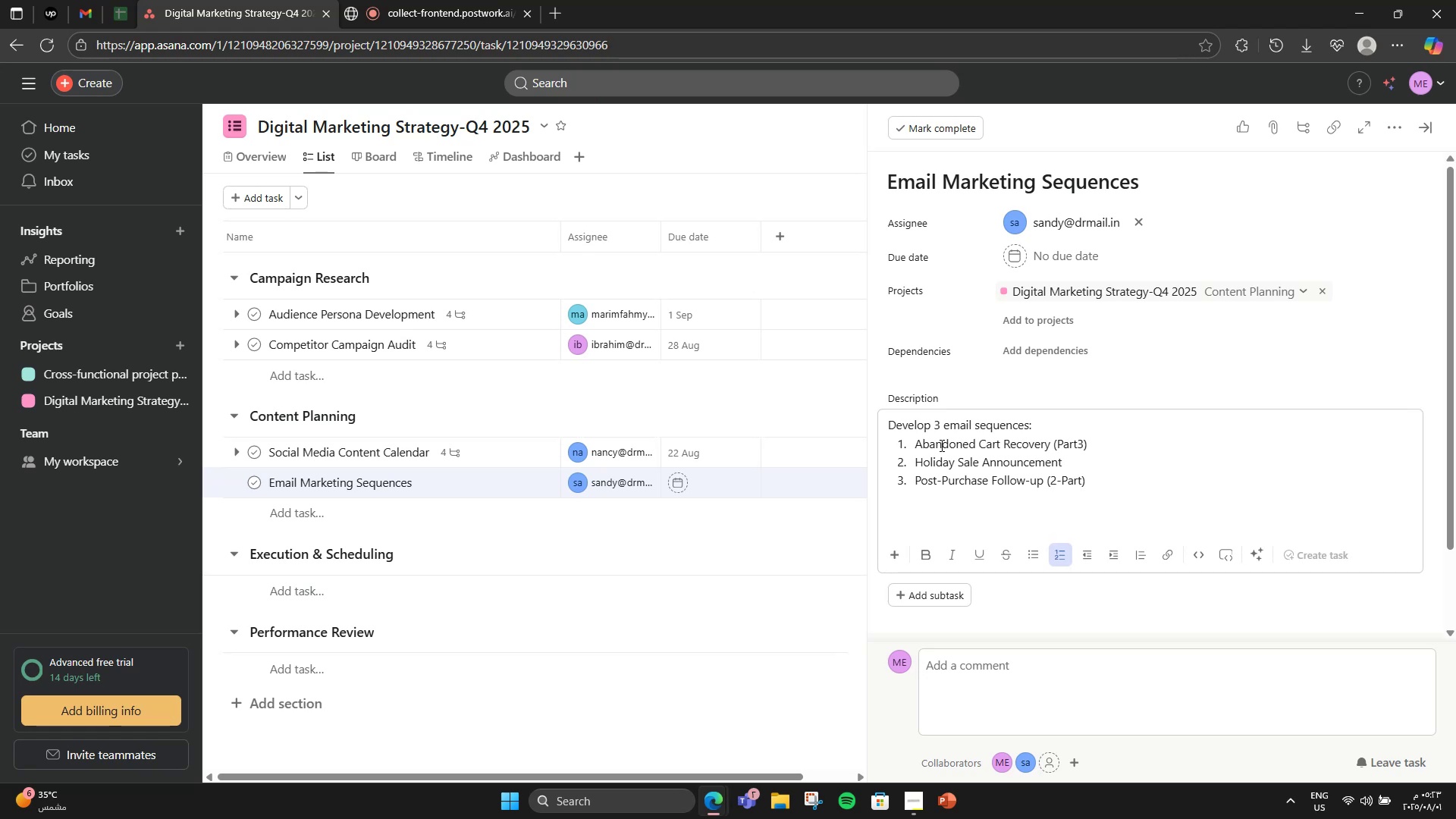 
key(ArrowUp)
 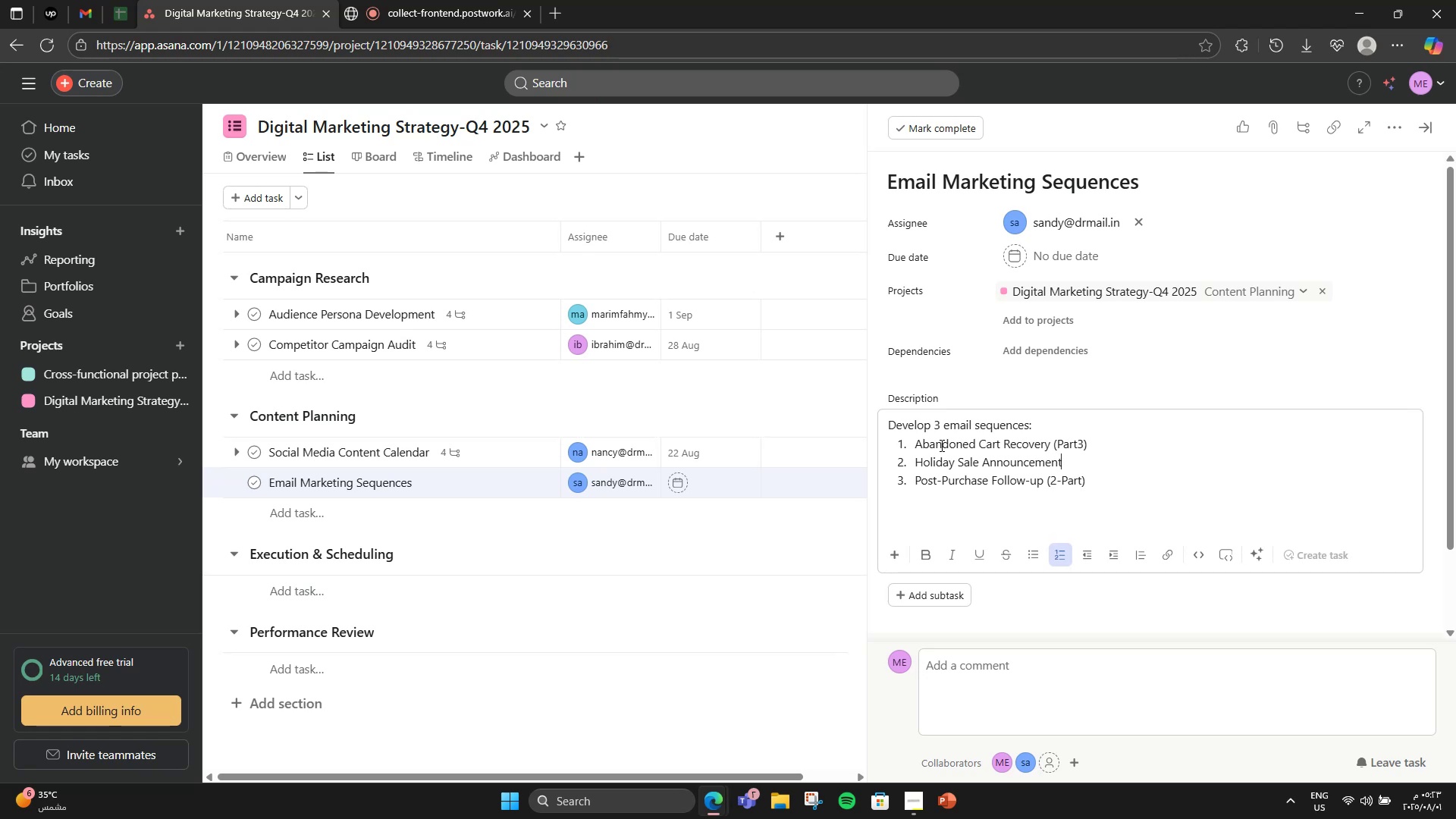 
key(ArrowUp)
 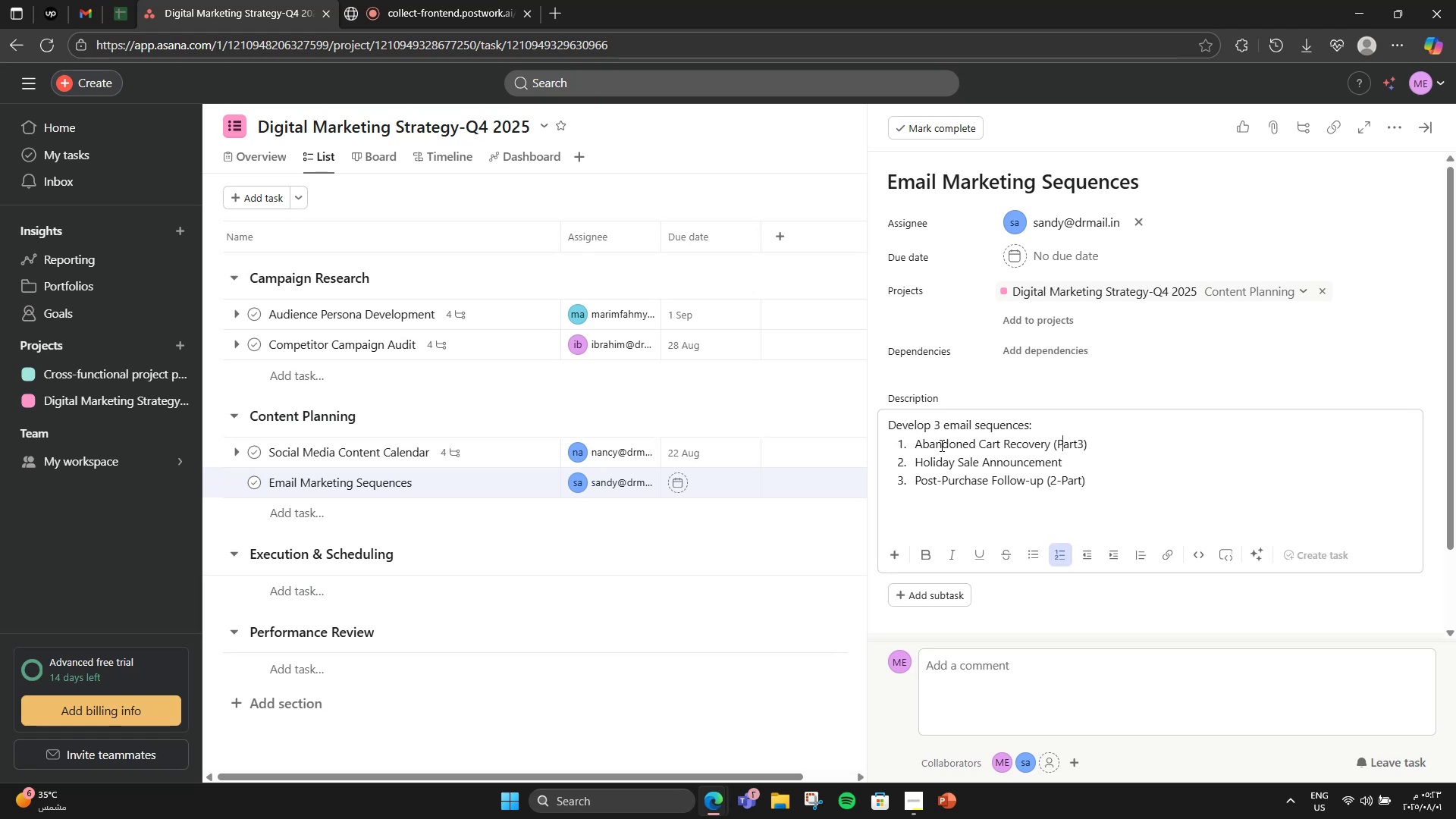 
key(ArrowRight)
 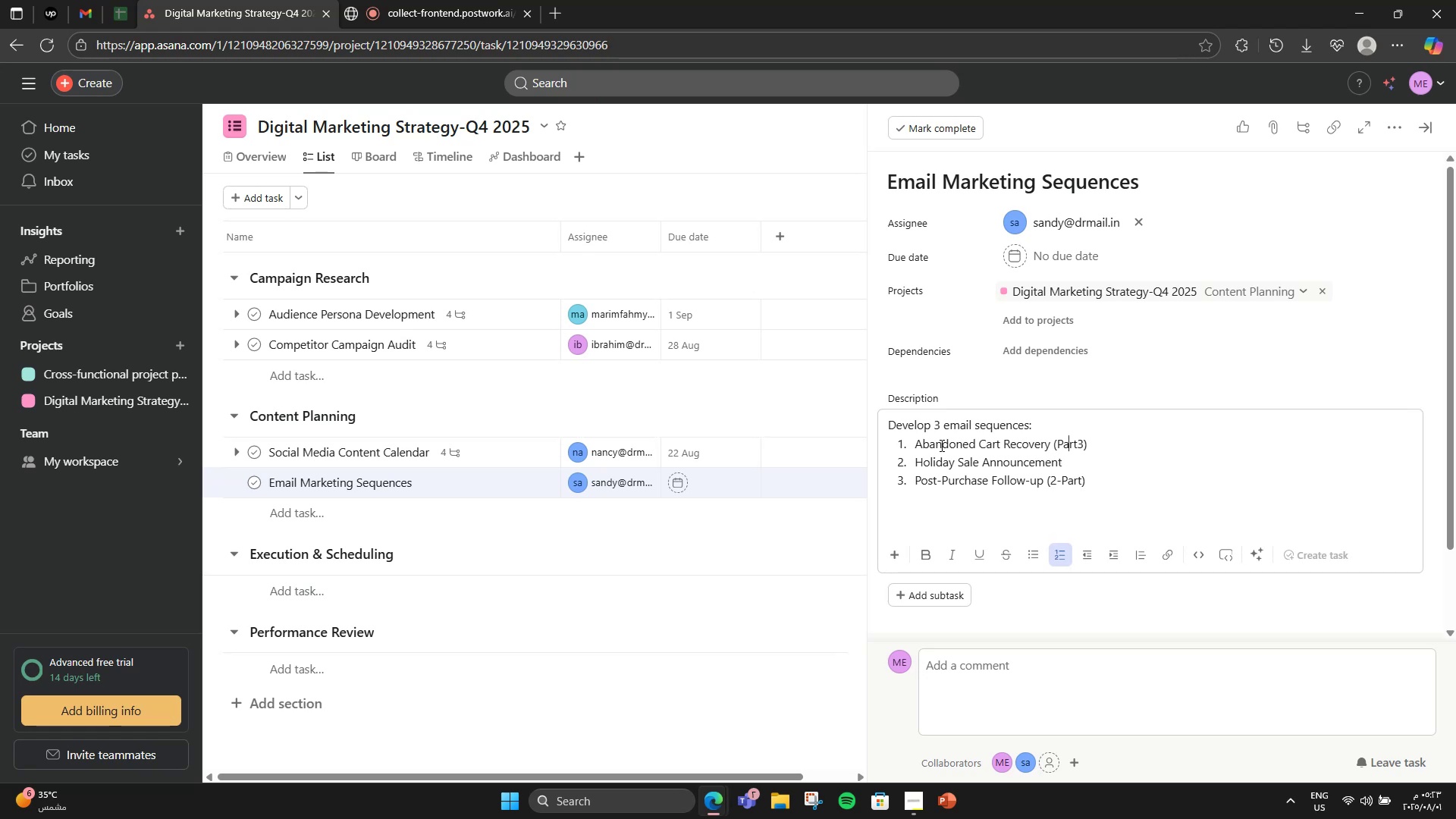 
key(ArrowLeft)
 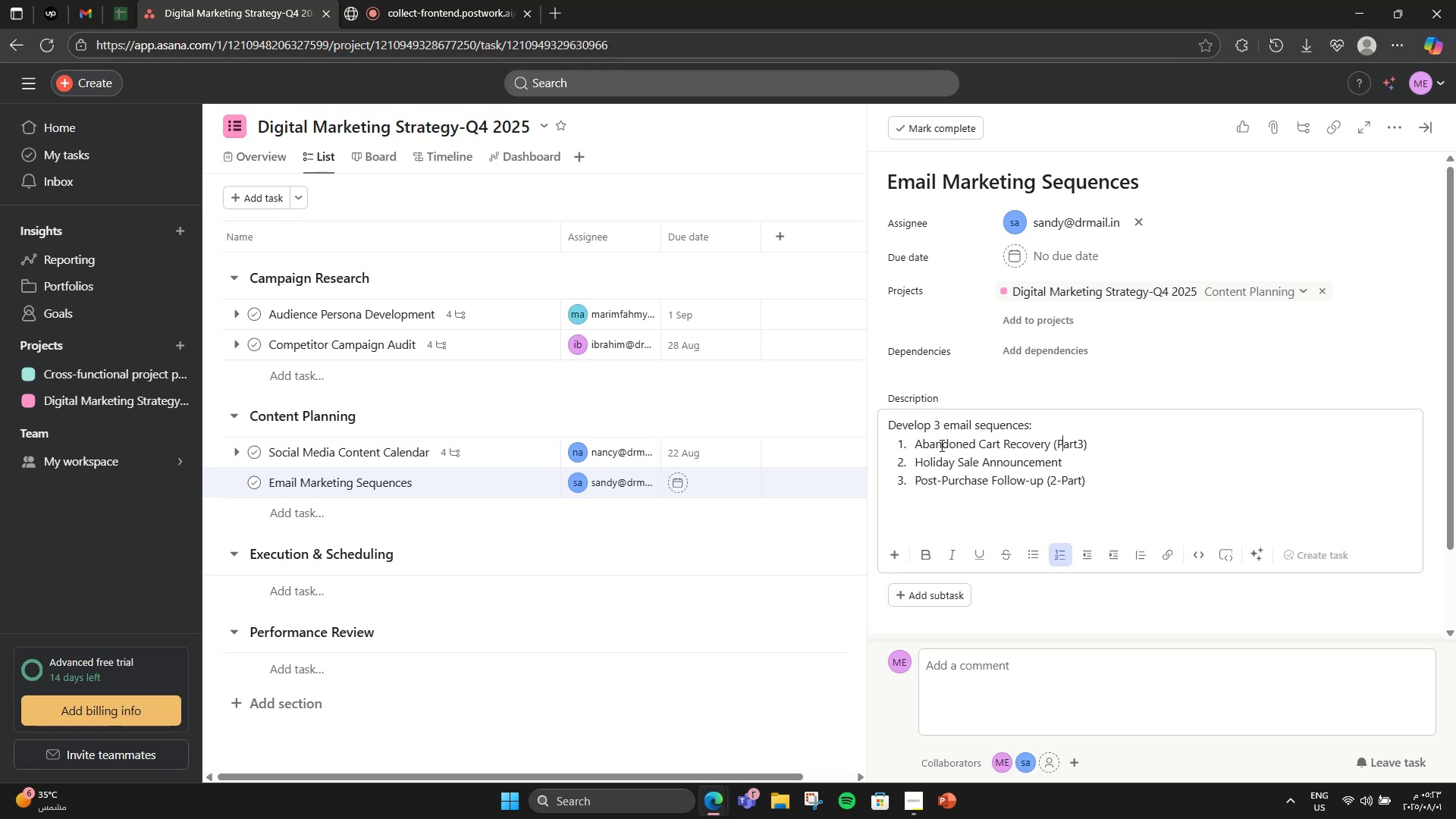 
key(ArrowRight)
 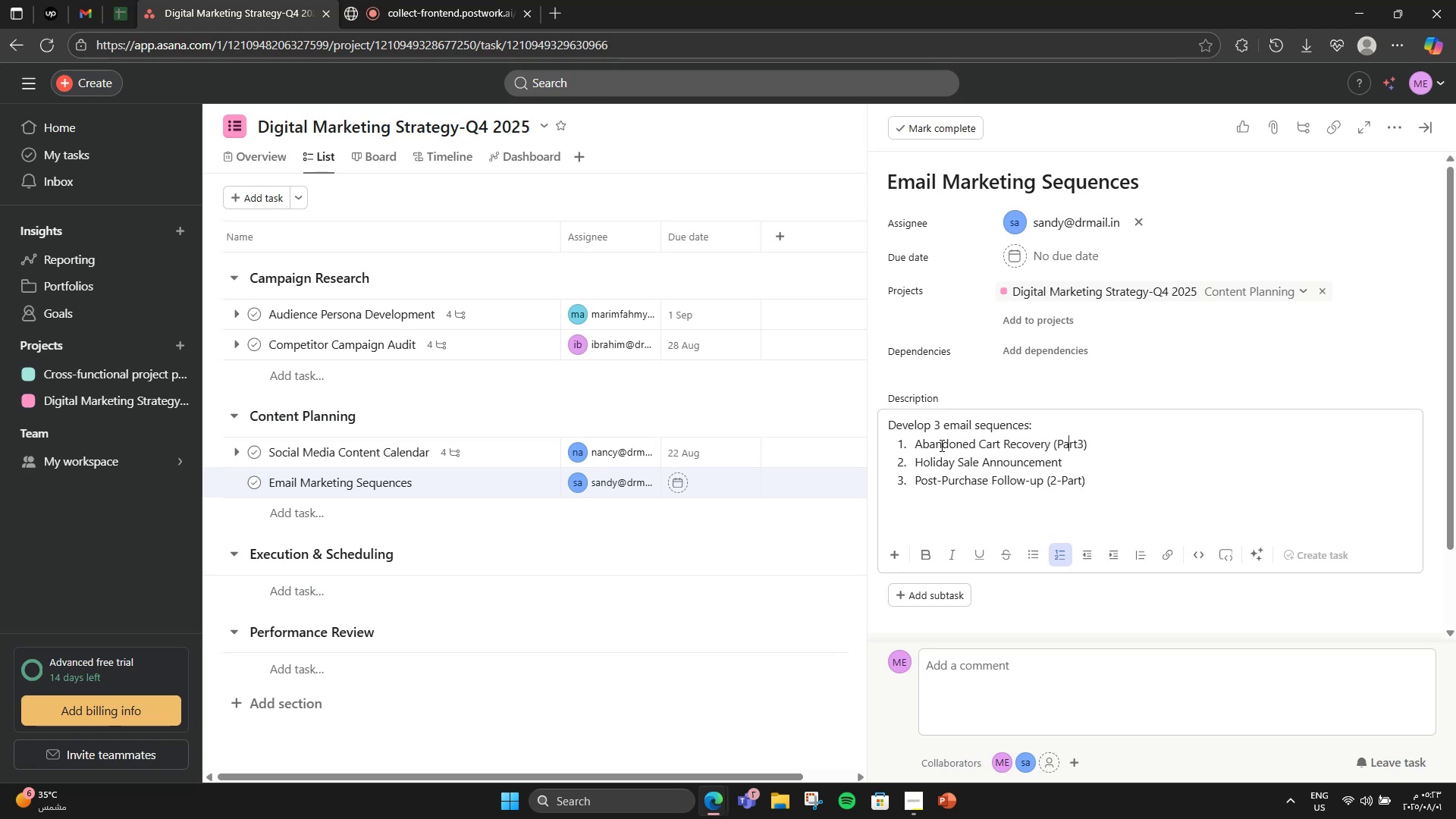 
key(ArrowRight)
 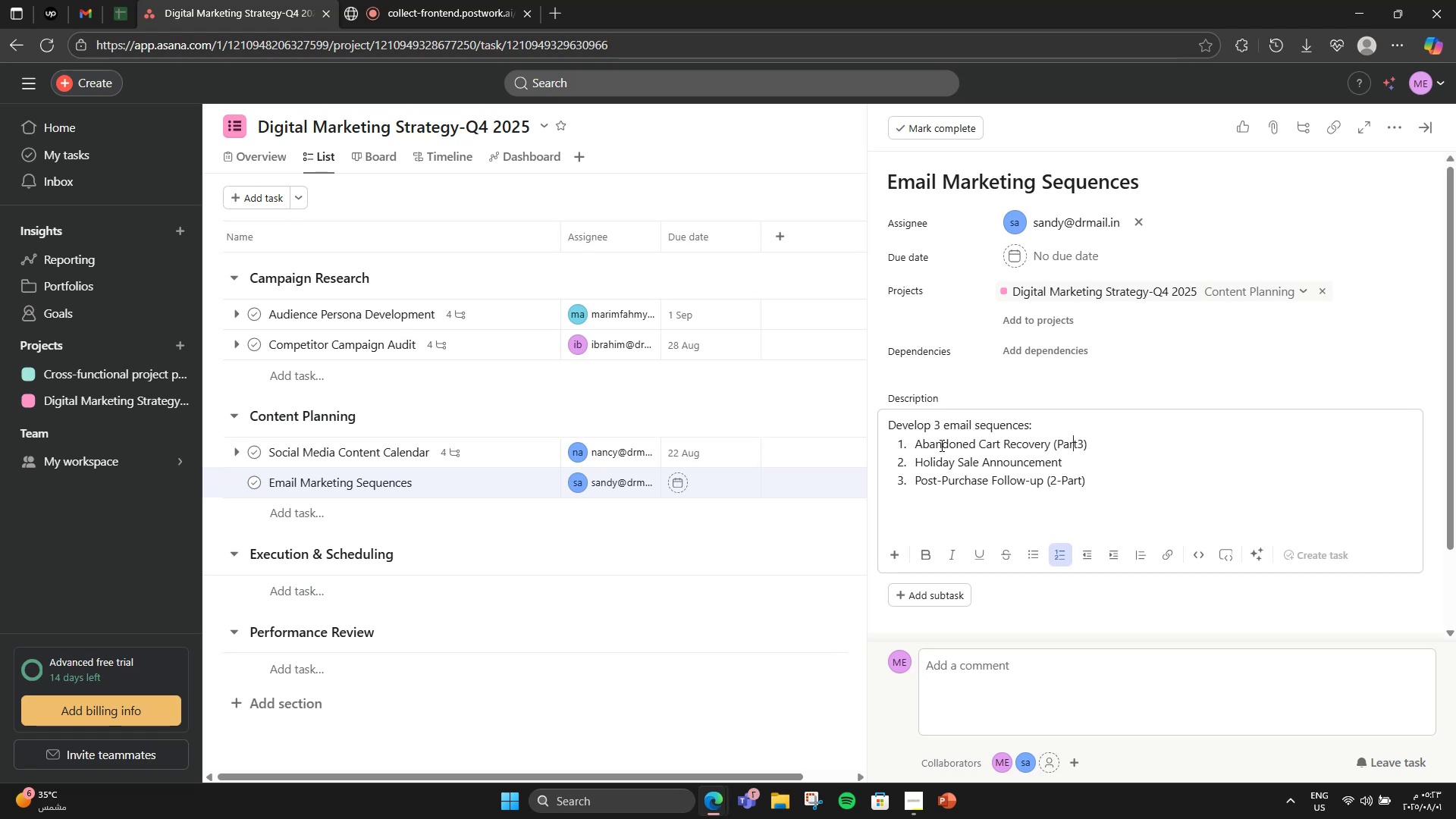 
key(ArrowRight)
 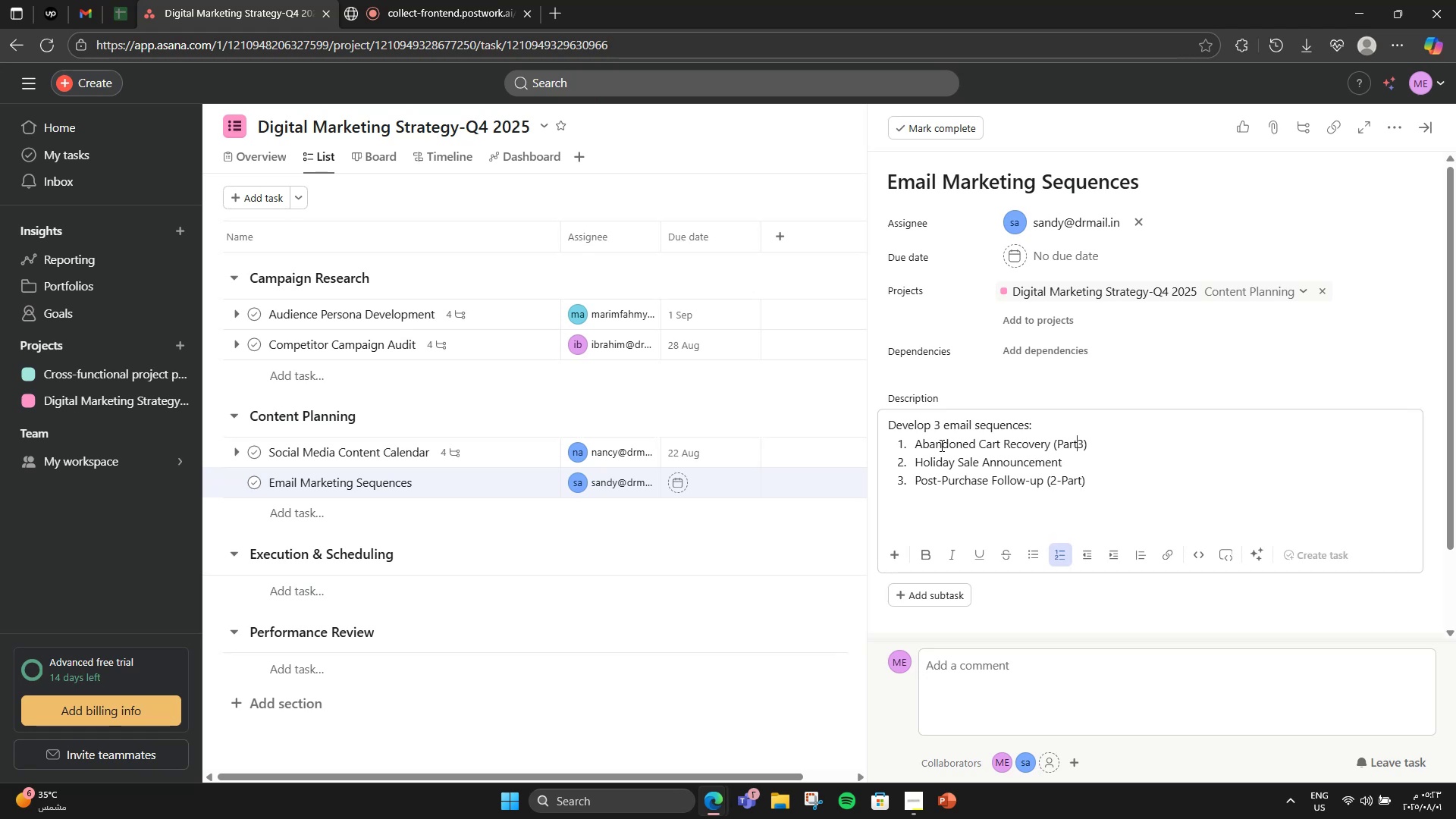 
key(ArrowRight)
 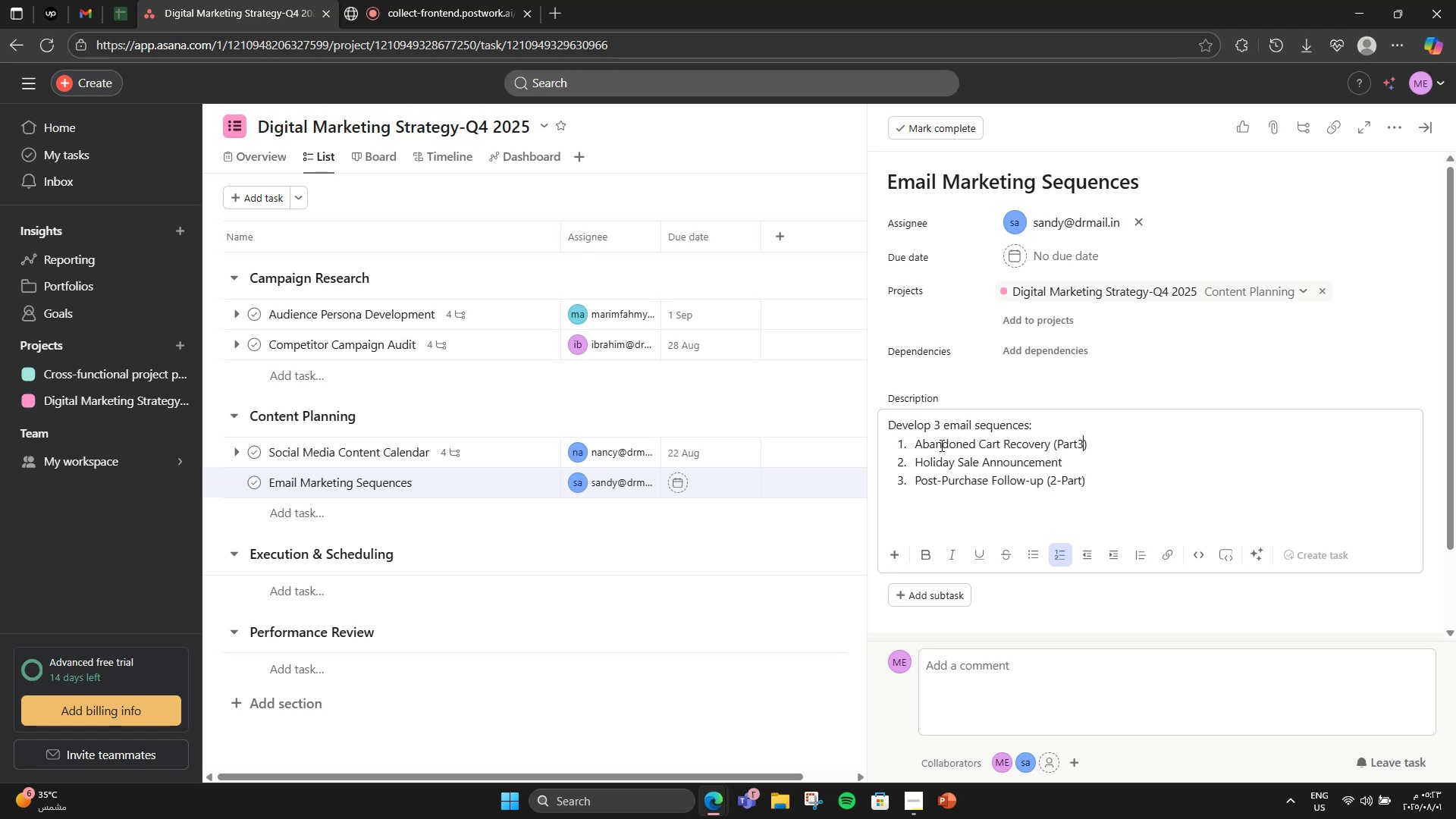 
key(Backspace)
 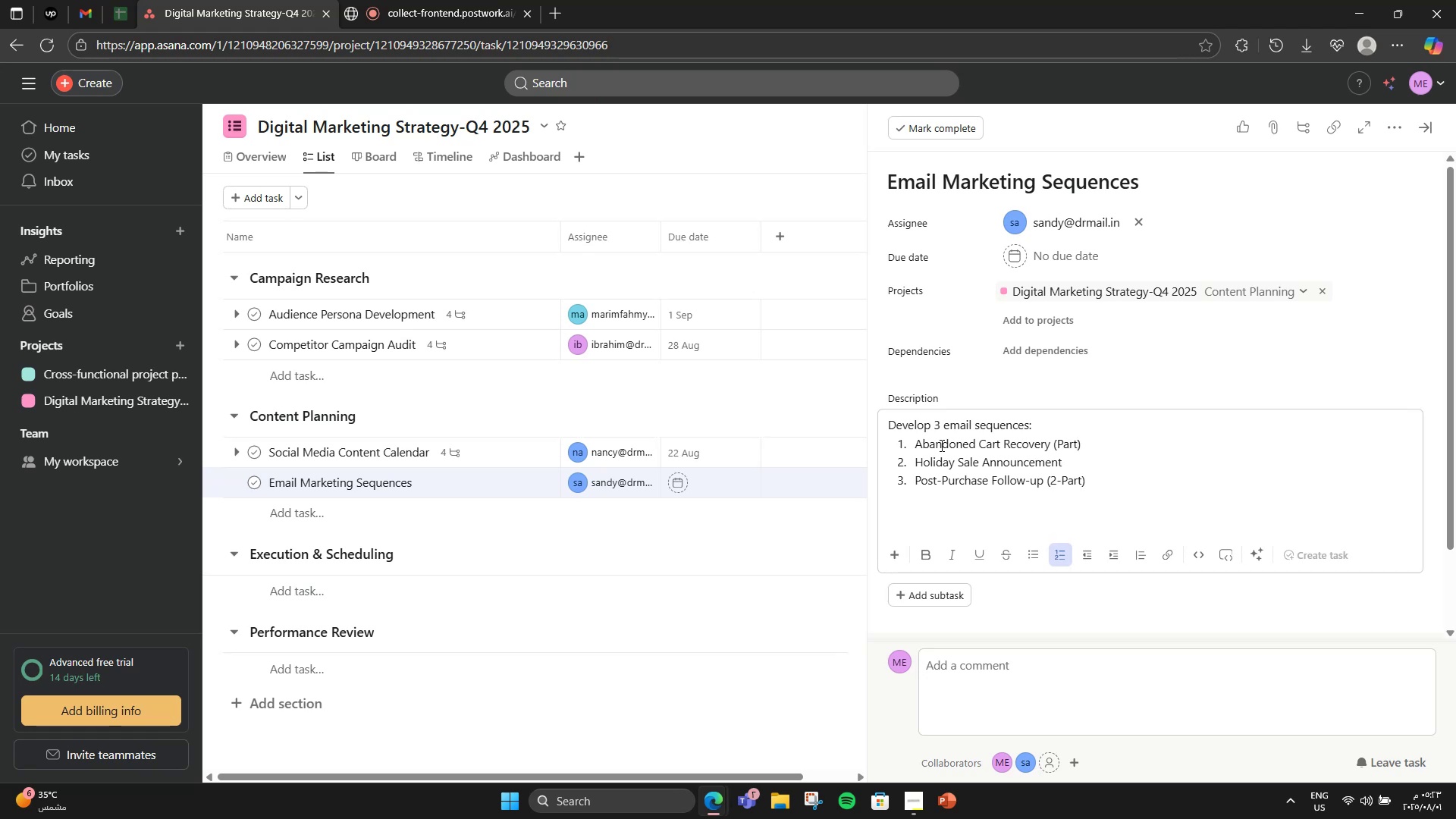 
key(ArrowLeft)
 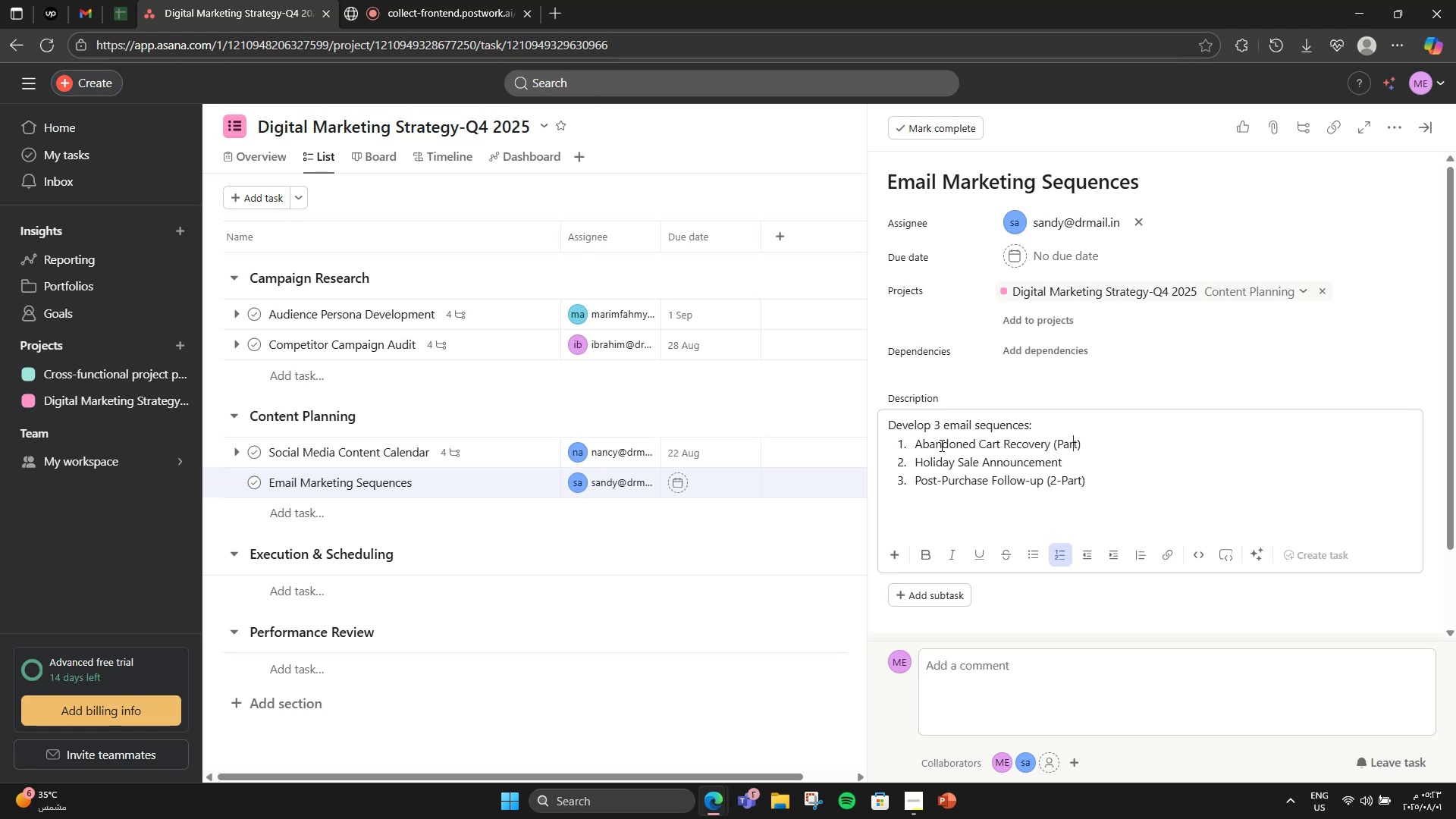 
key(ArrowLeft)
 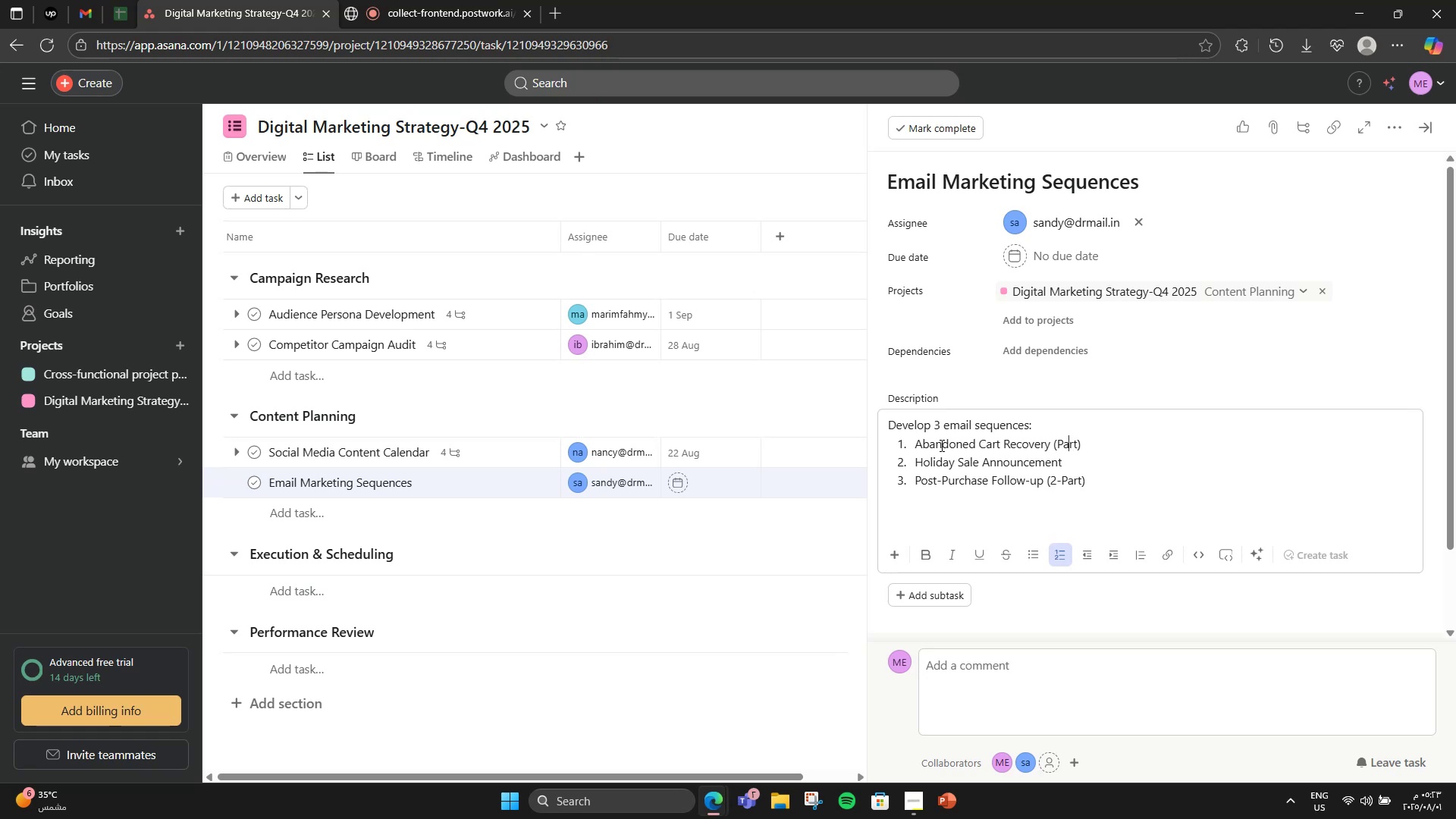 
key(ArrowLeft)
 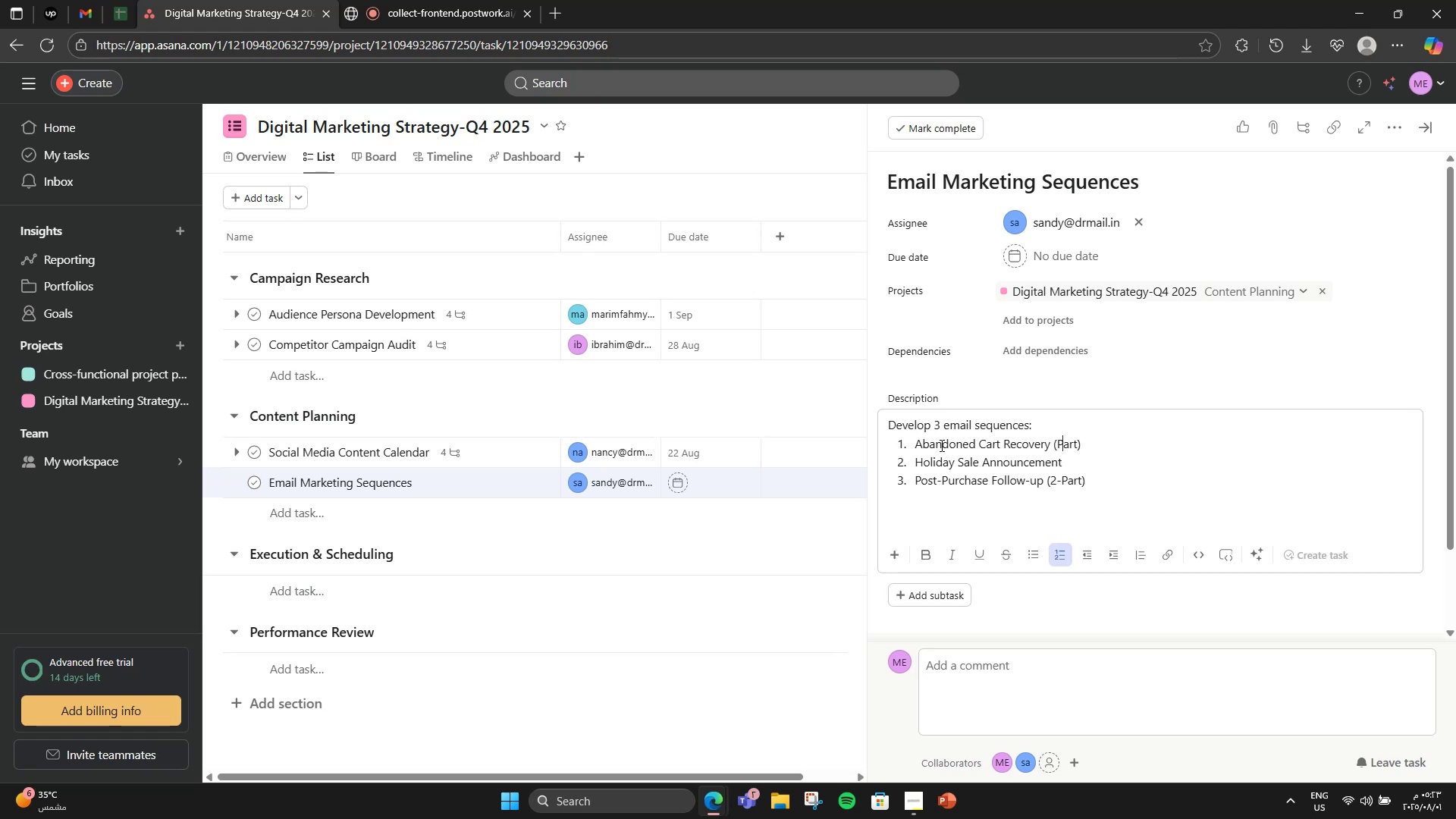 
key(ArrowLeft)
 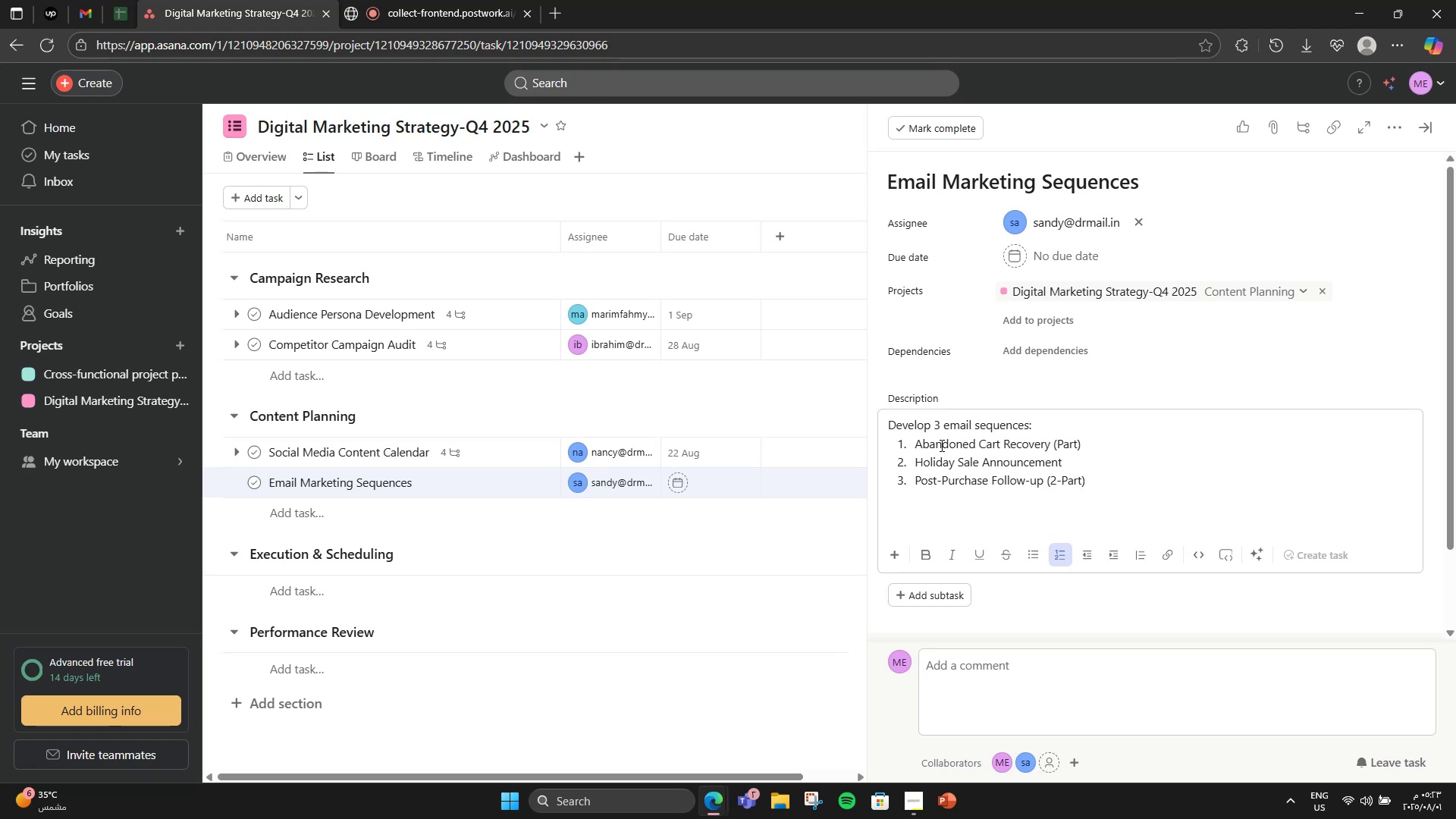 
key(Numpad3)
 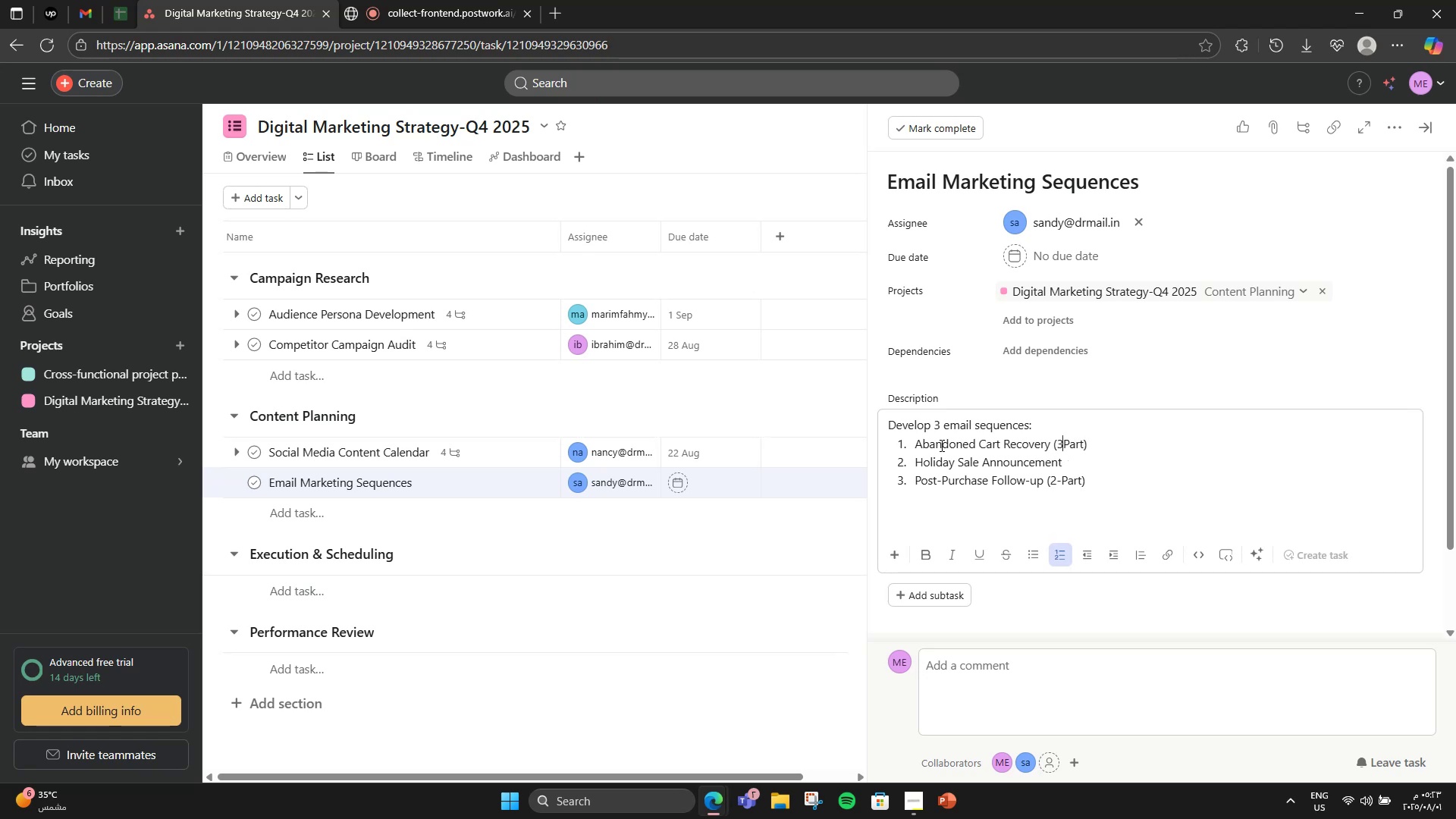 
key(Minus)
 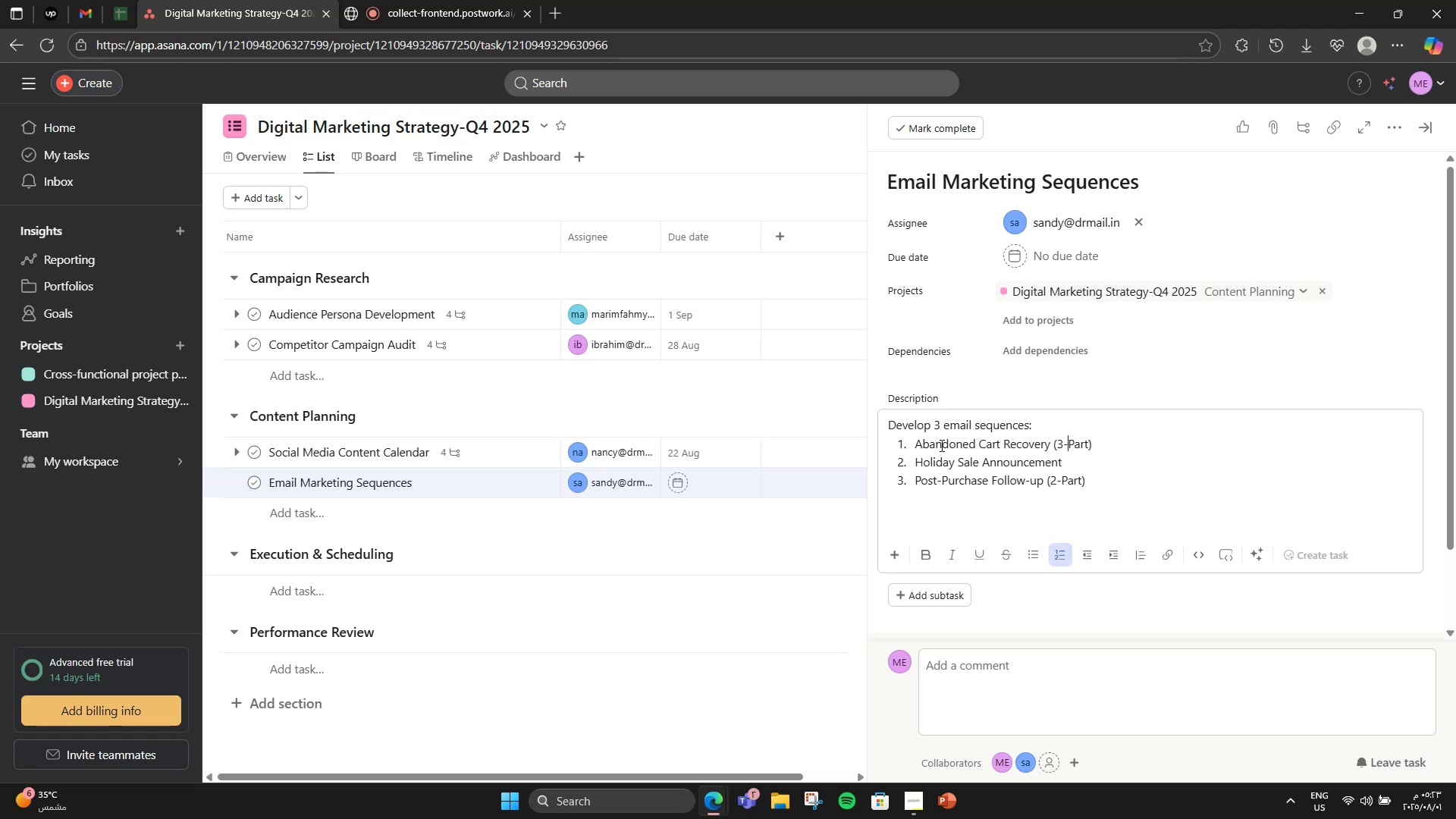 
key(Space)
 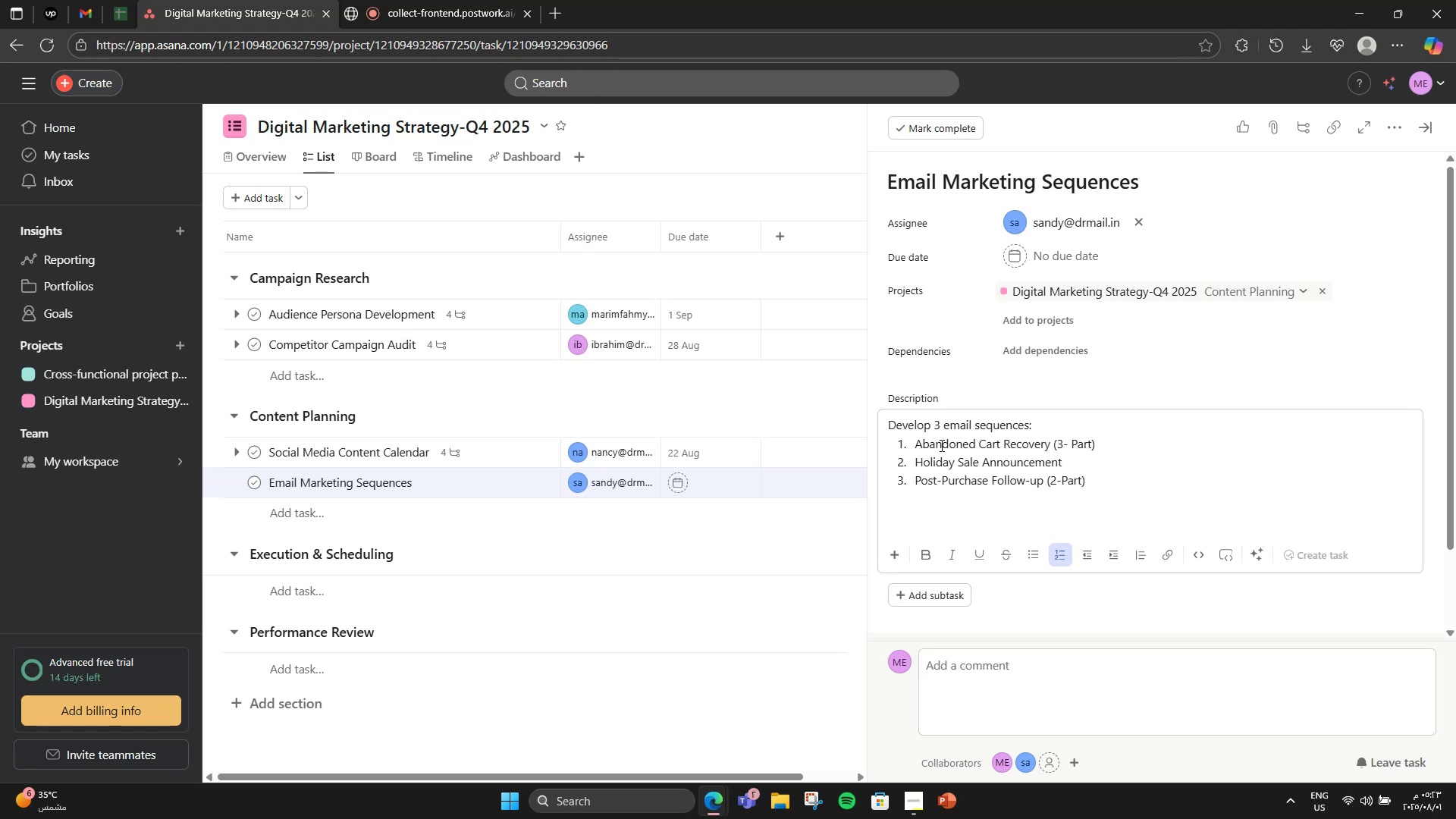 
key(Backspace)
 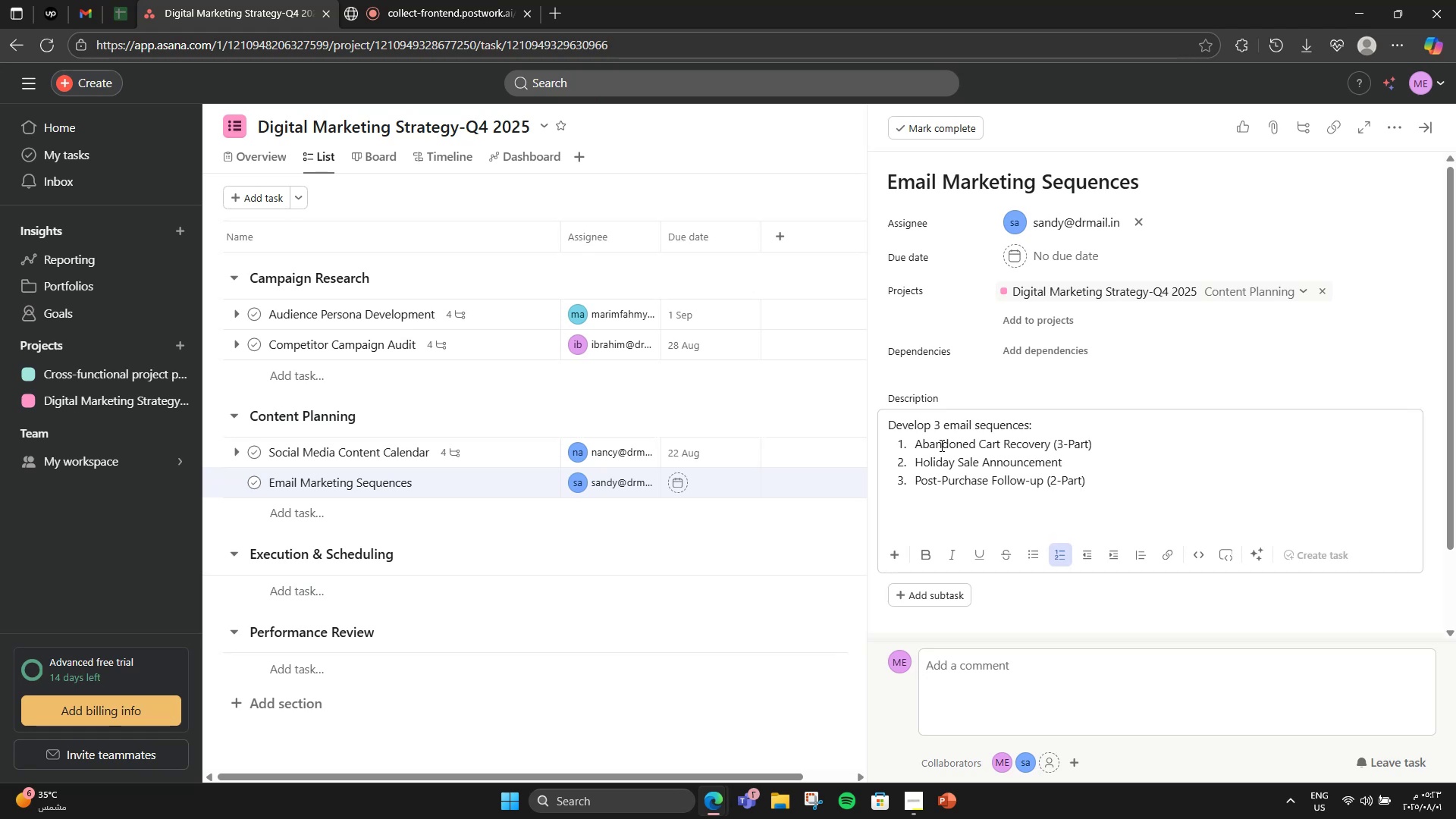 
hold_key(key=ArrowRight, duration=0.54)
 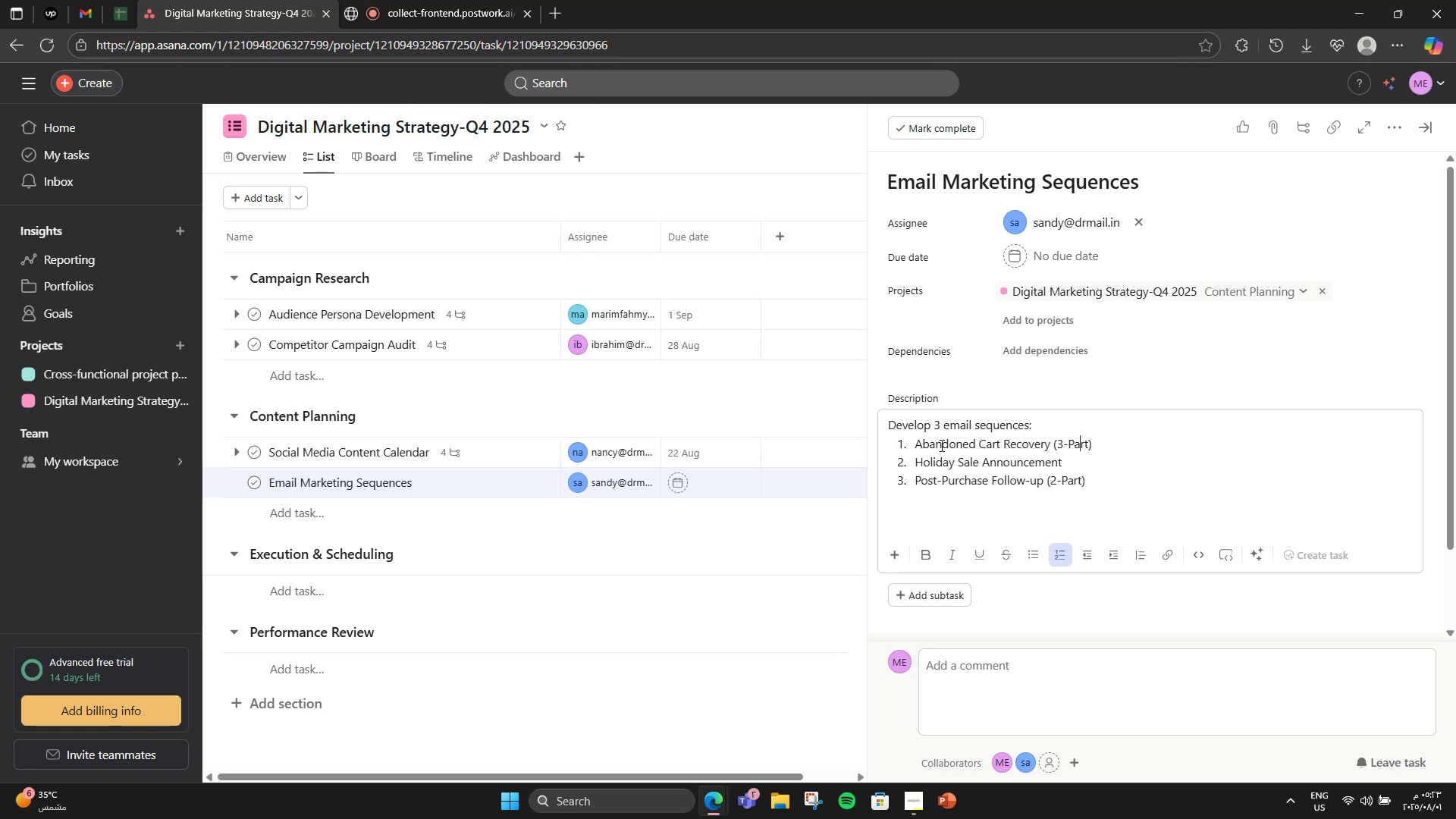 
key(ArrowDown)
 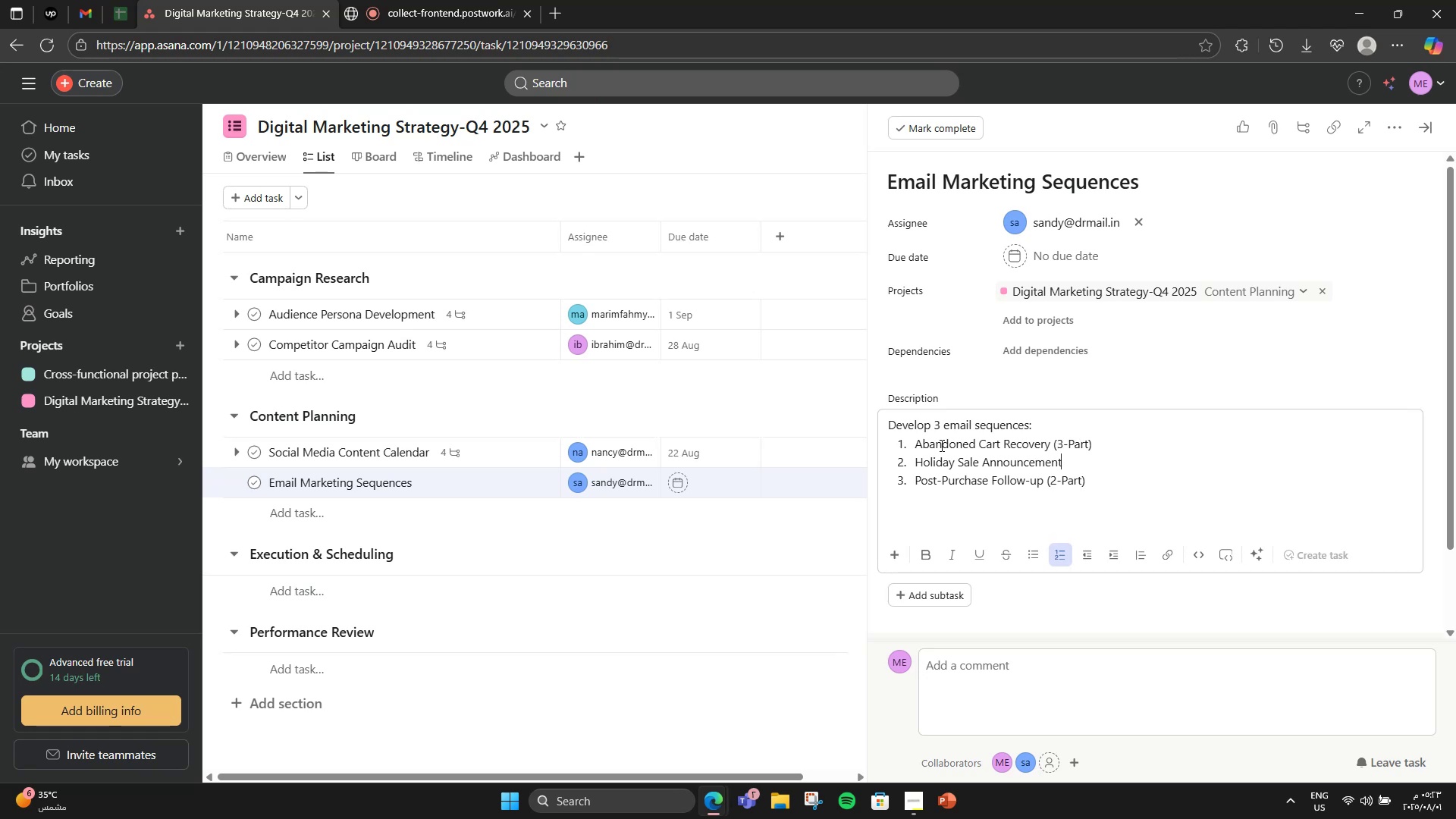 
key(ArrowDown)
 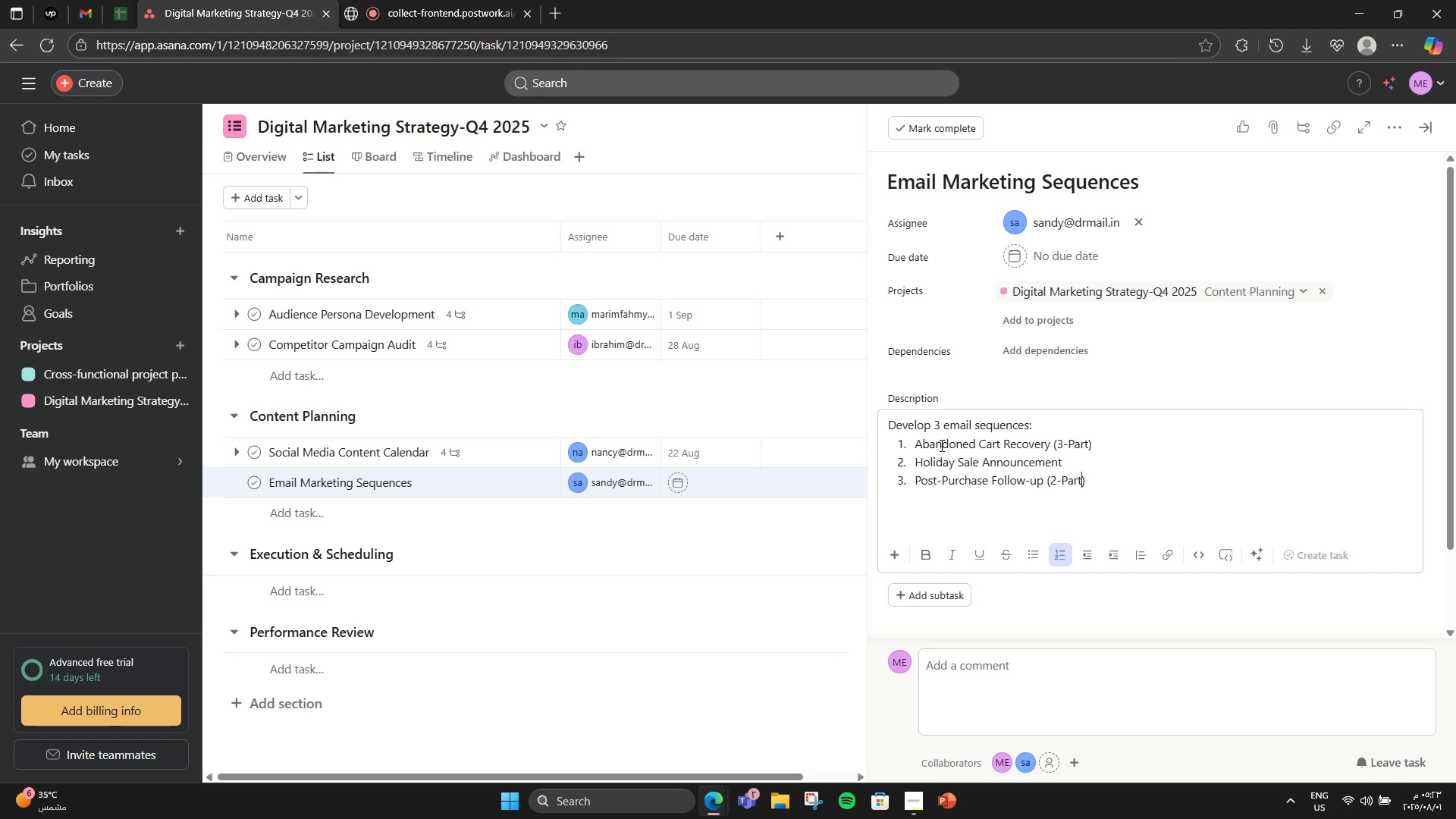 
key(ArrowUp)
 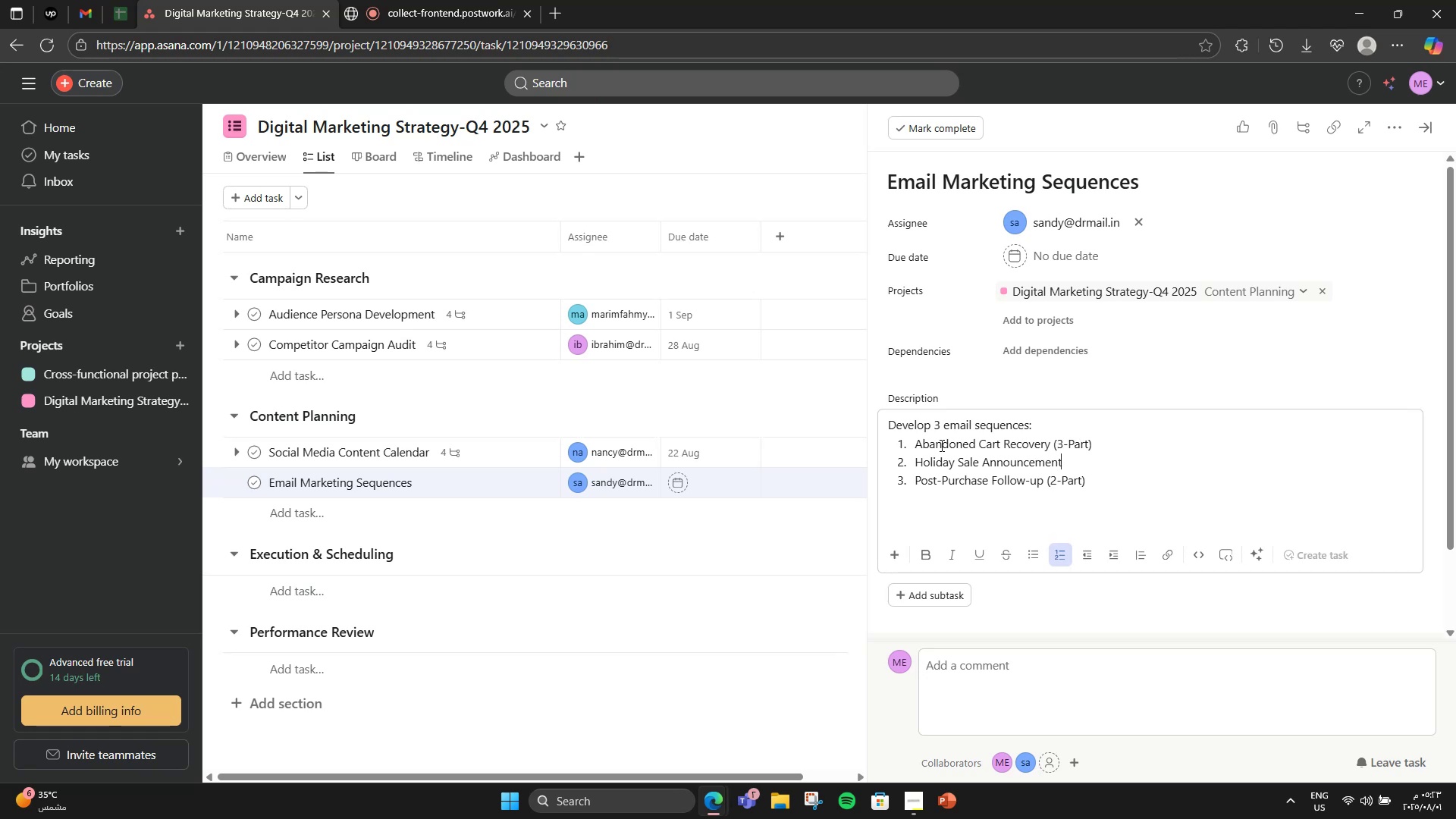 
type( ())
 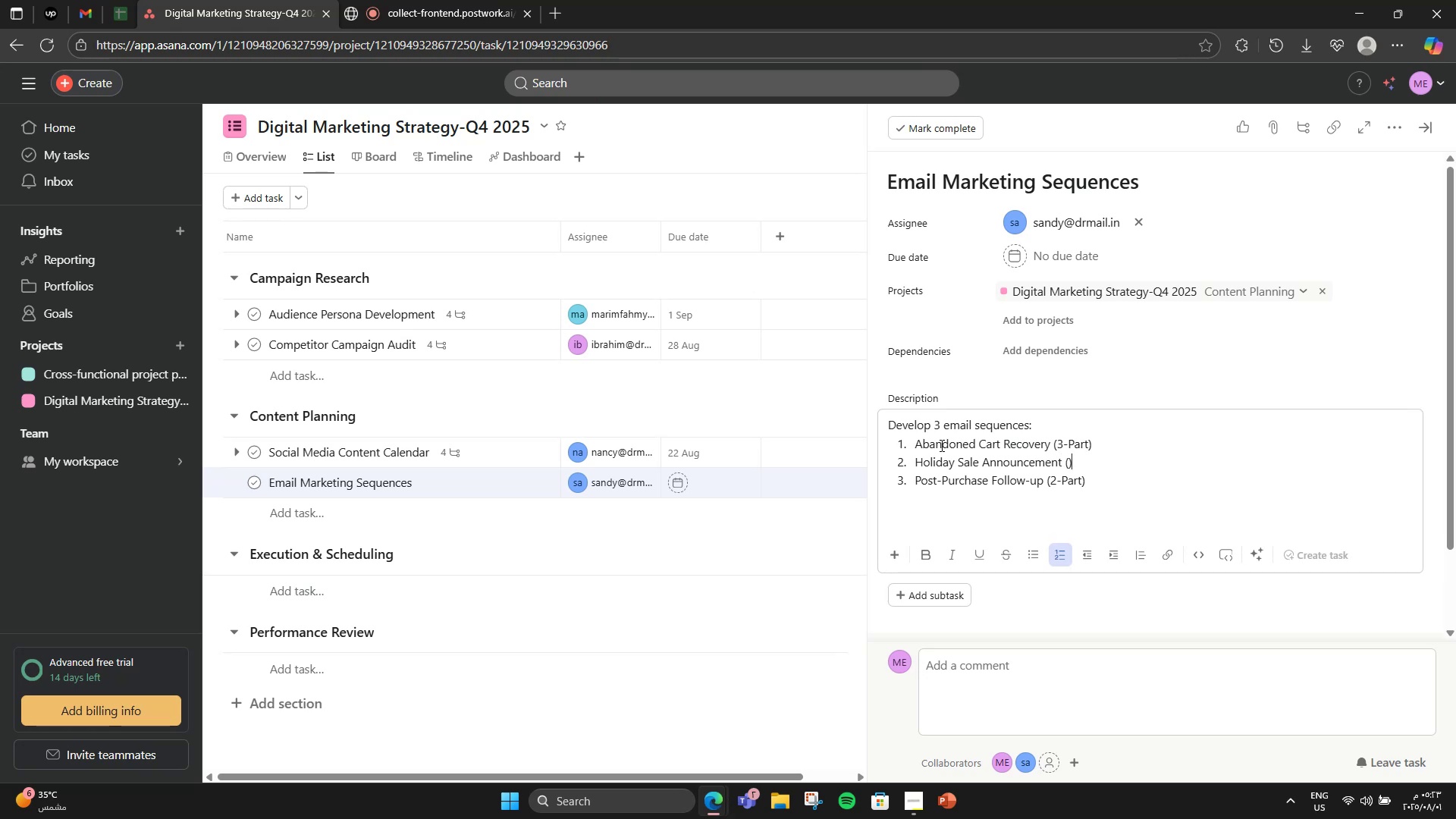 
key(ArrowLeft)
 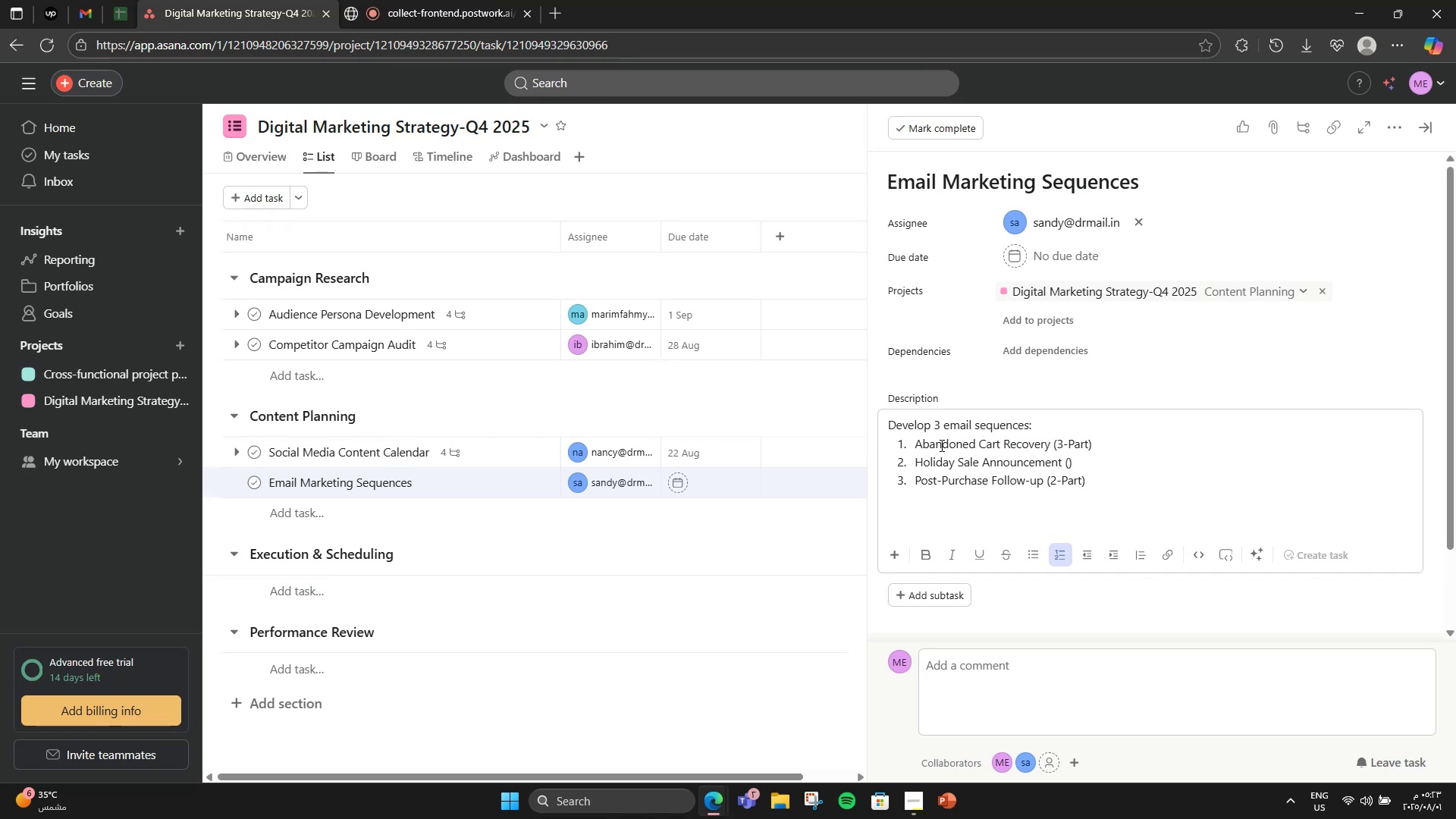 
type(4-pargt)
key(Backspace)
key(Backspace)
type(t)
 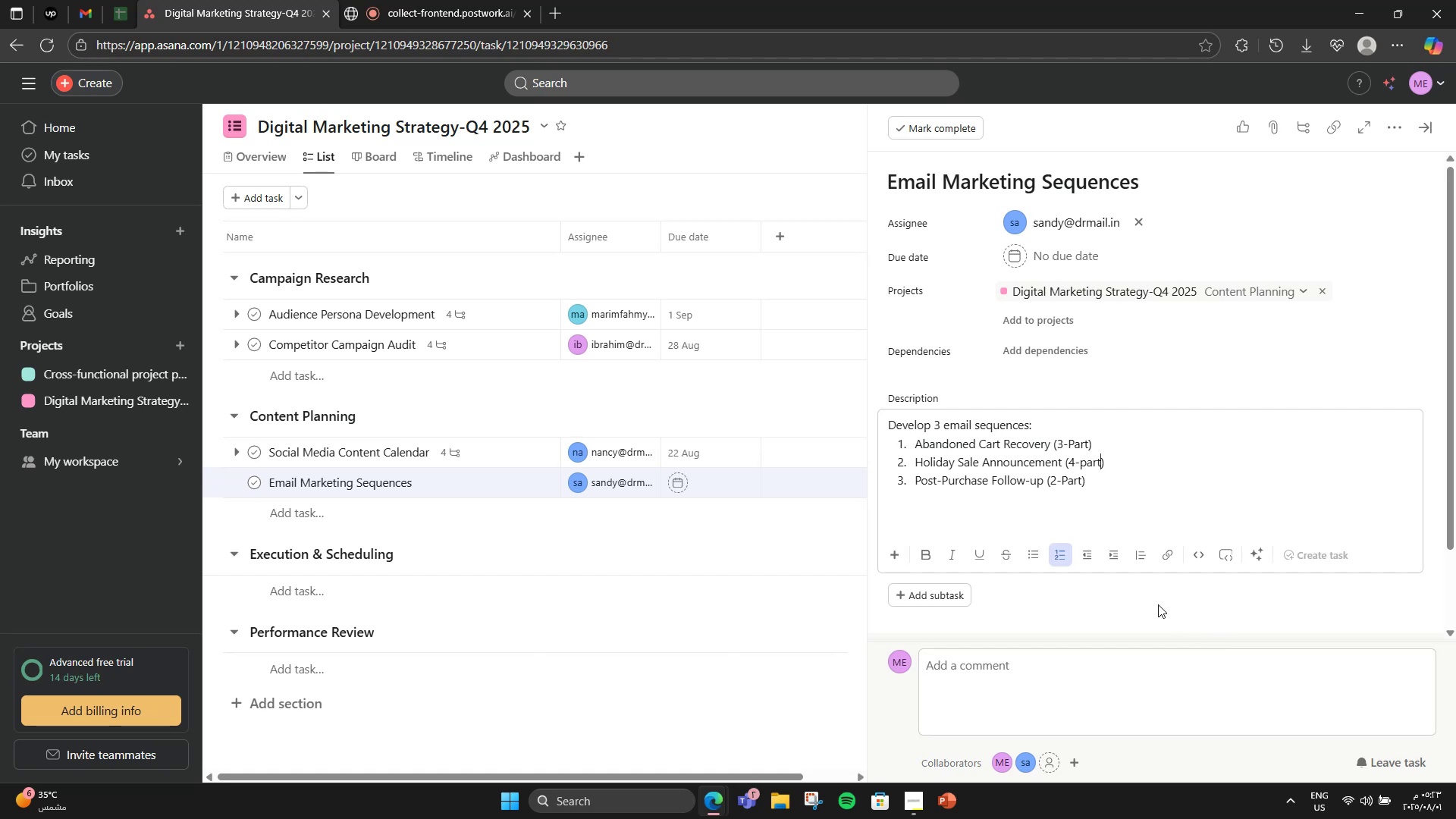 
wait(6.13)
 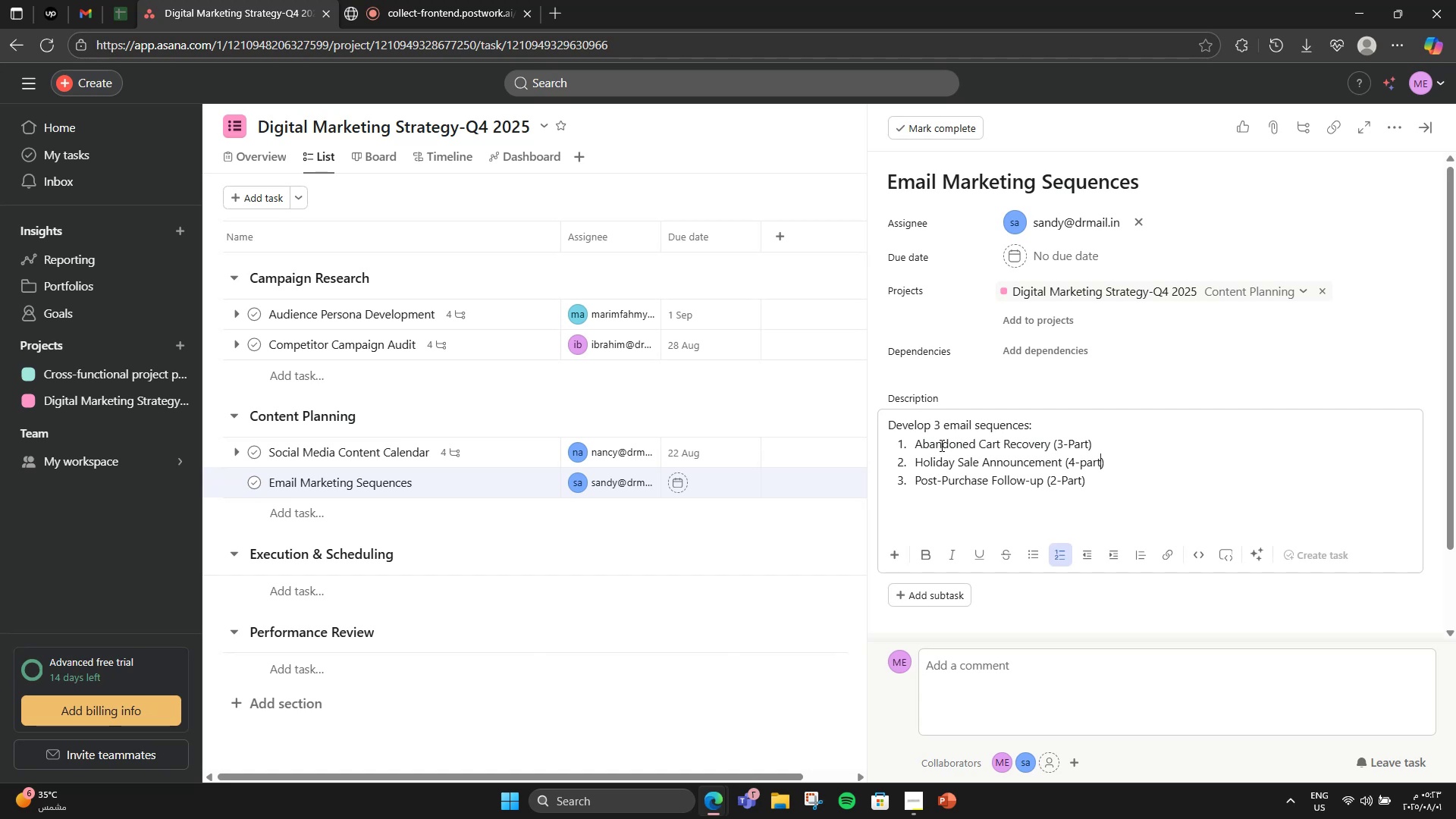 
left_click([1108, 488])
 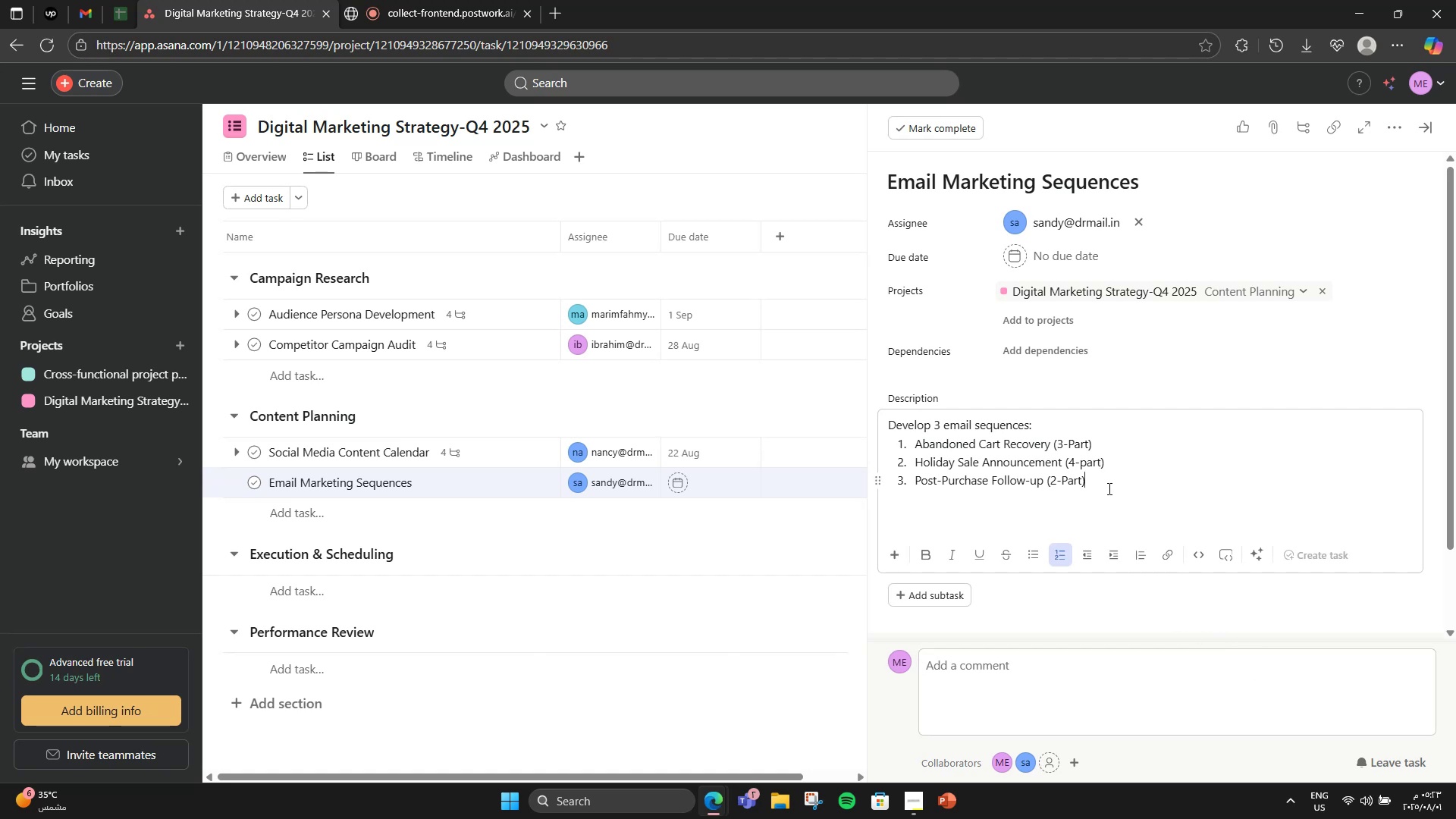 
key(Enter)
 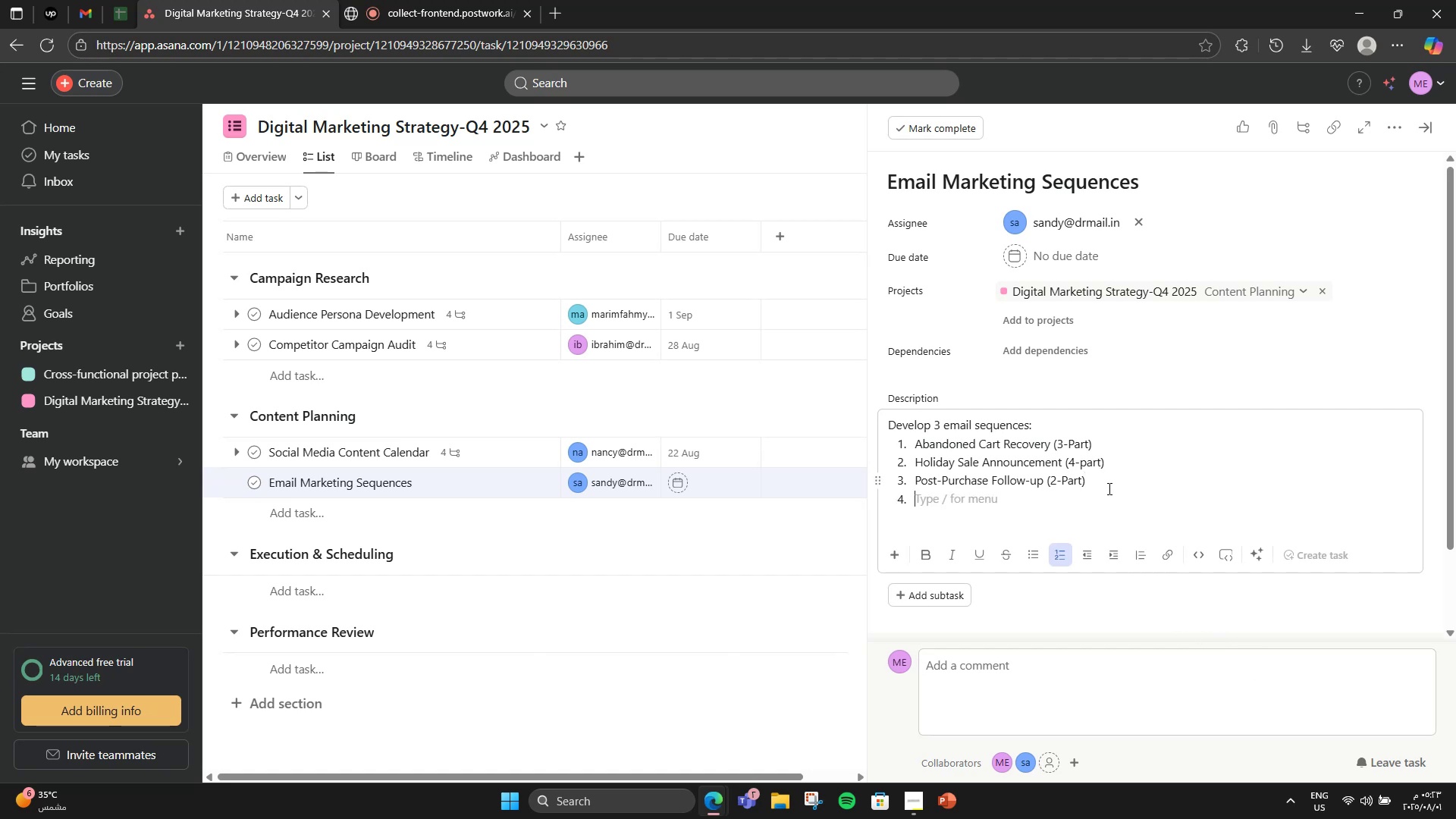 
key(Backspace)
type(Emails must be persol)
key(Backspace)
type(nalized using first name, )
 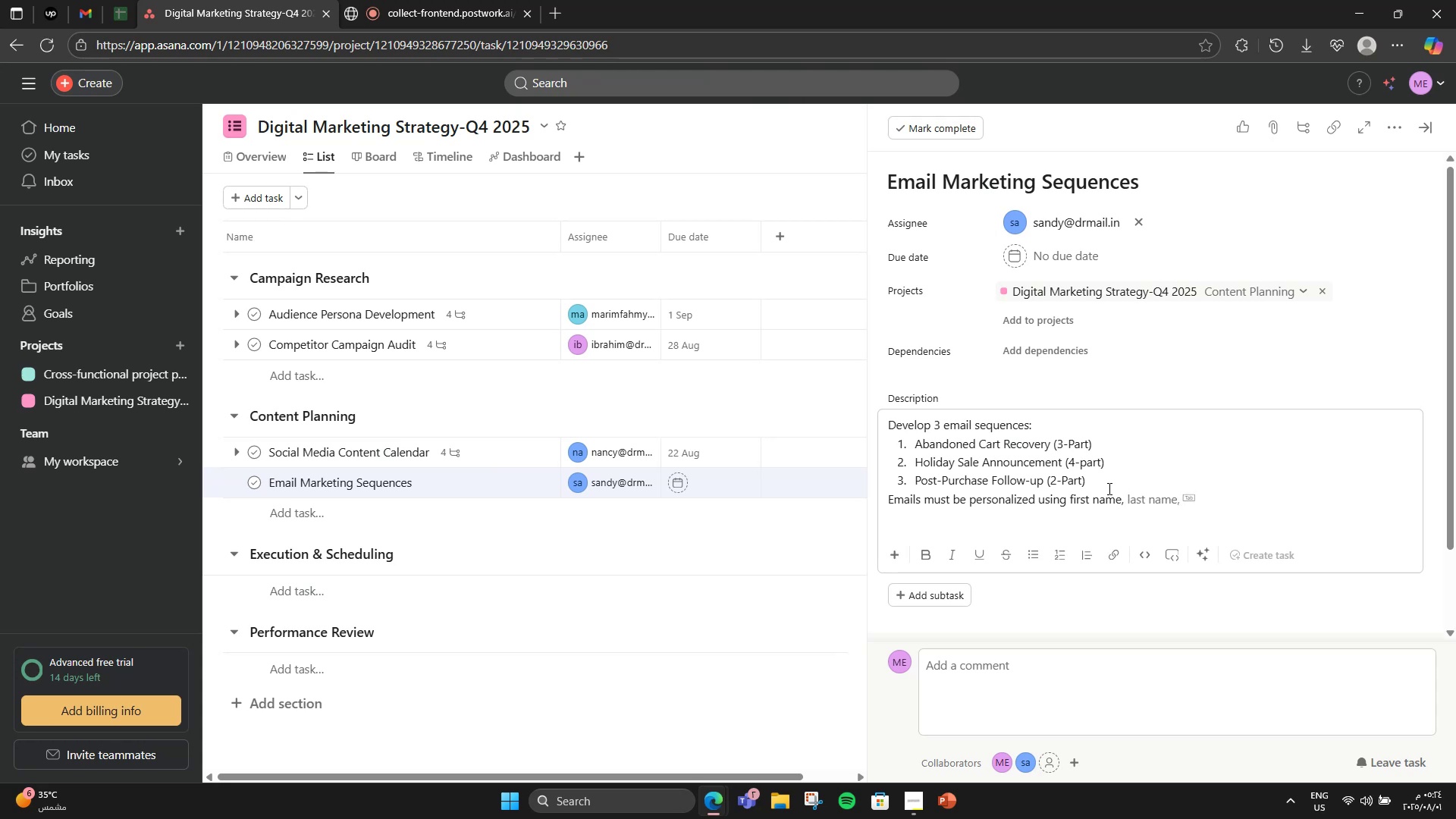 
type(include CTAs, )
 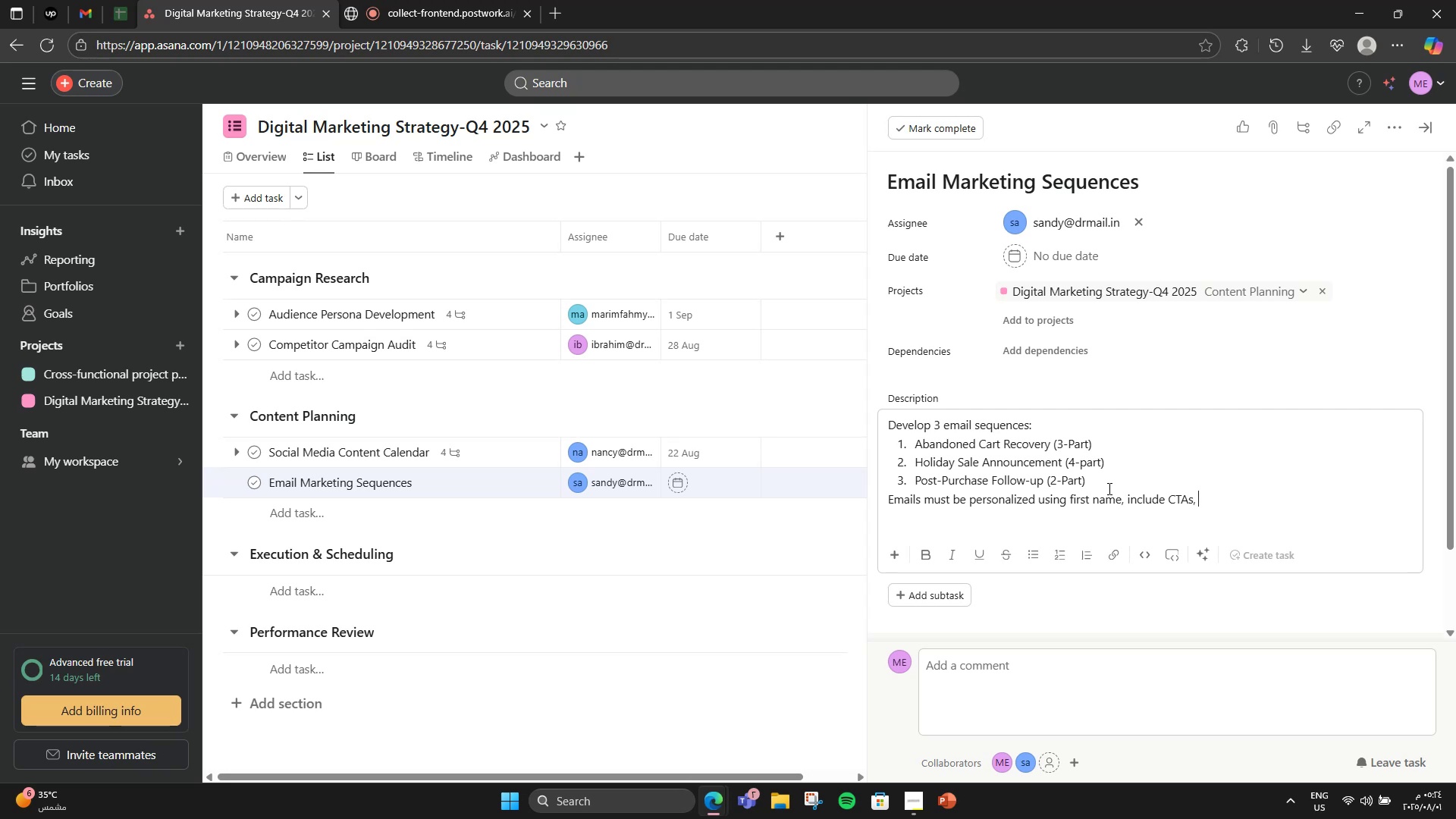 
wait(8.41)
 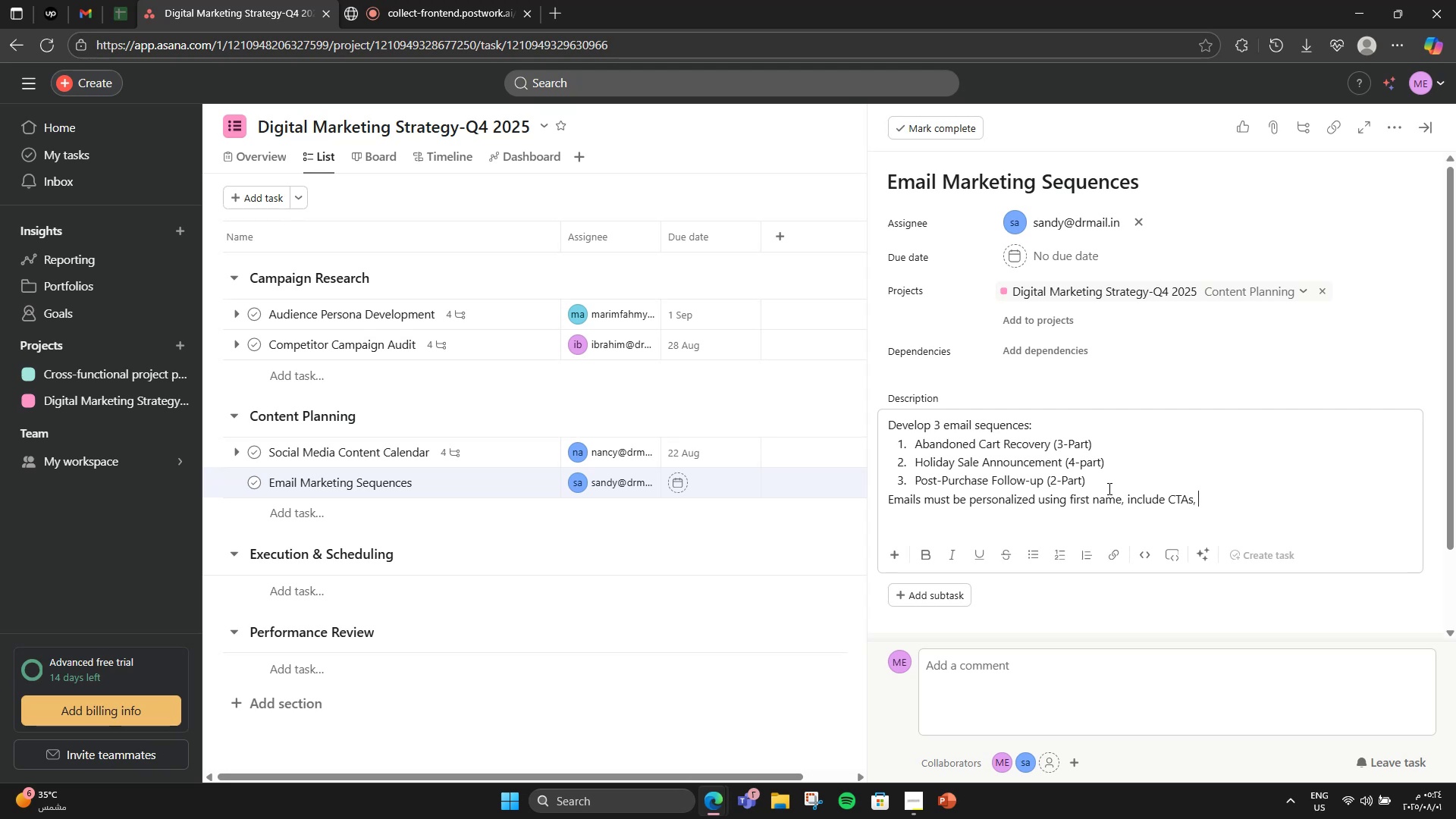 
type(and be om)
key(Backspace)
key(Backspace)
type(mobile optimizeed)
key(Backspace)
key(Backspace)
type(d )
key(Backspace)
type(.)
 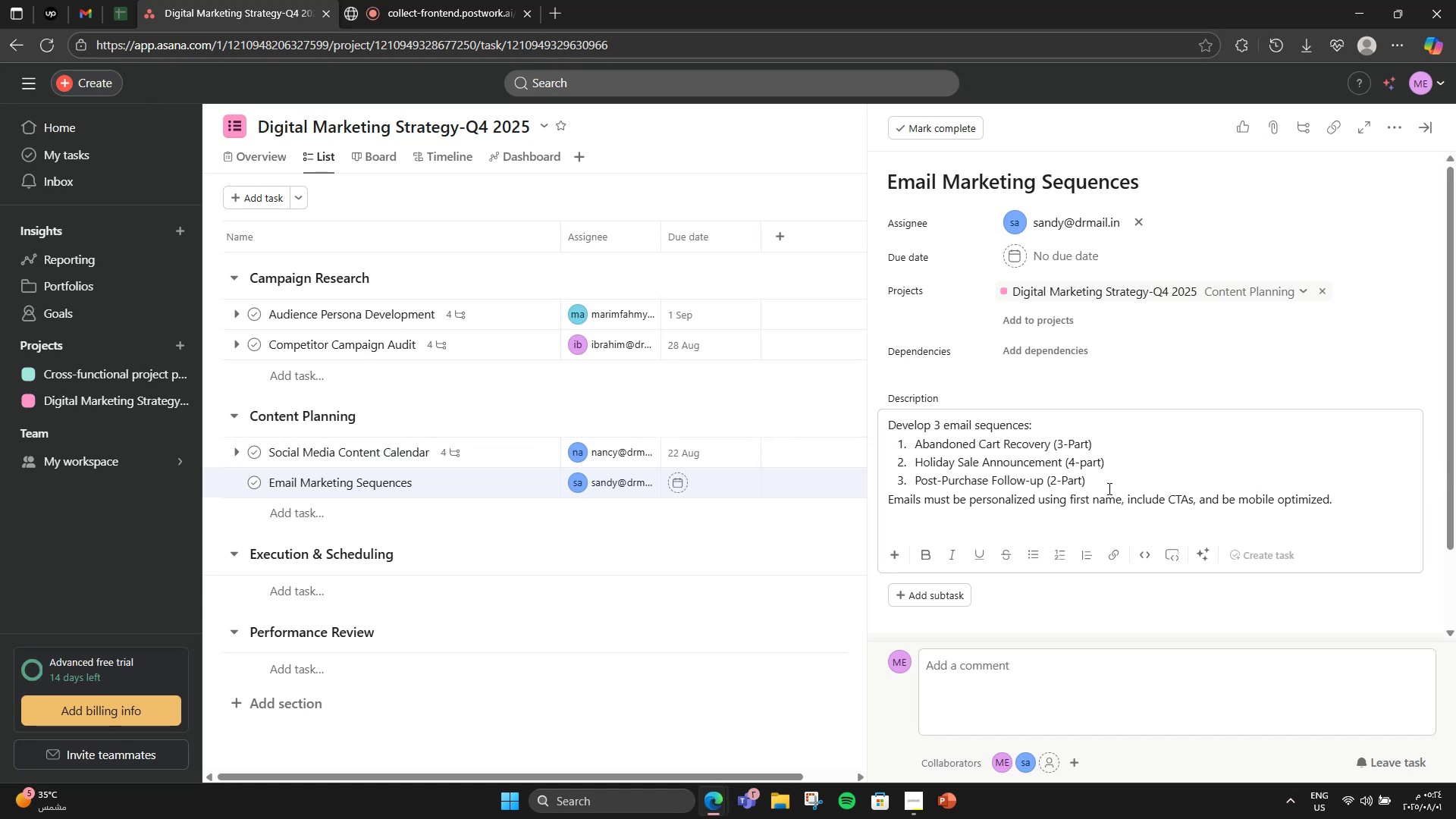 
key(Enter)
 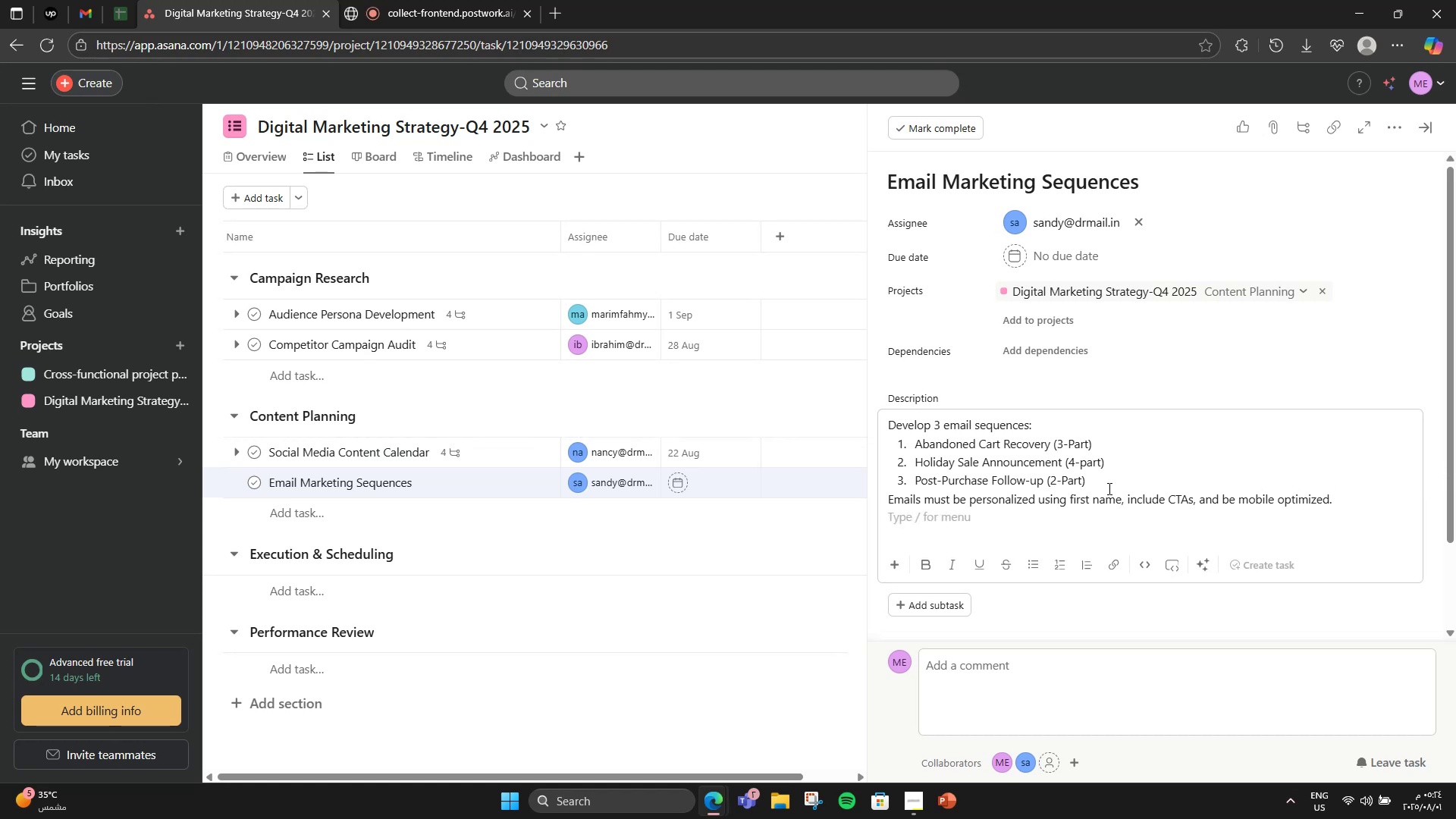 
type(Coordinate with design and dev teams)
 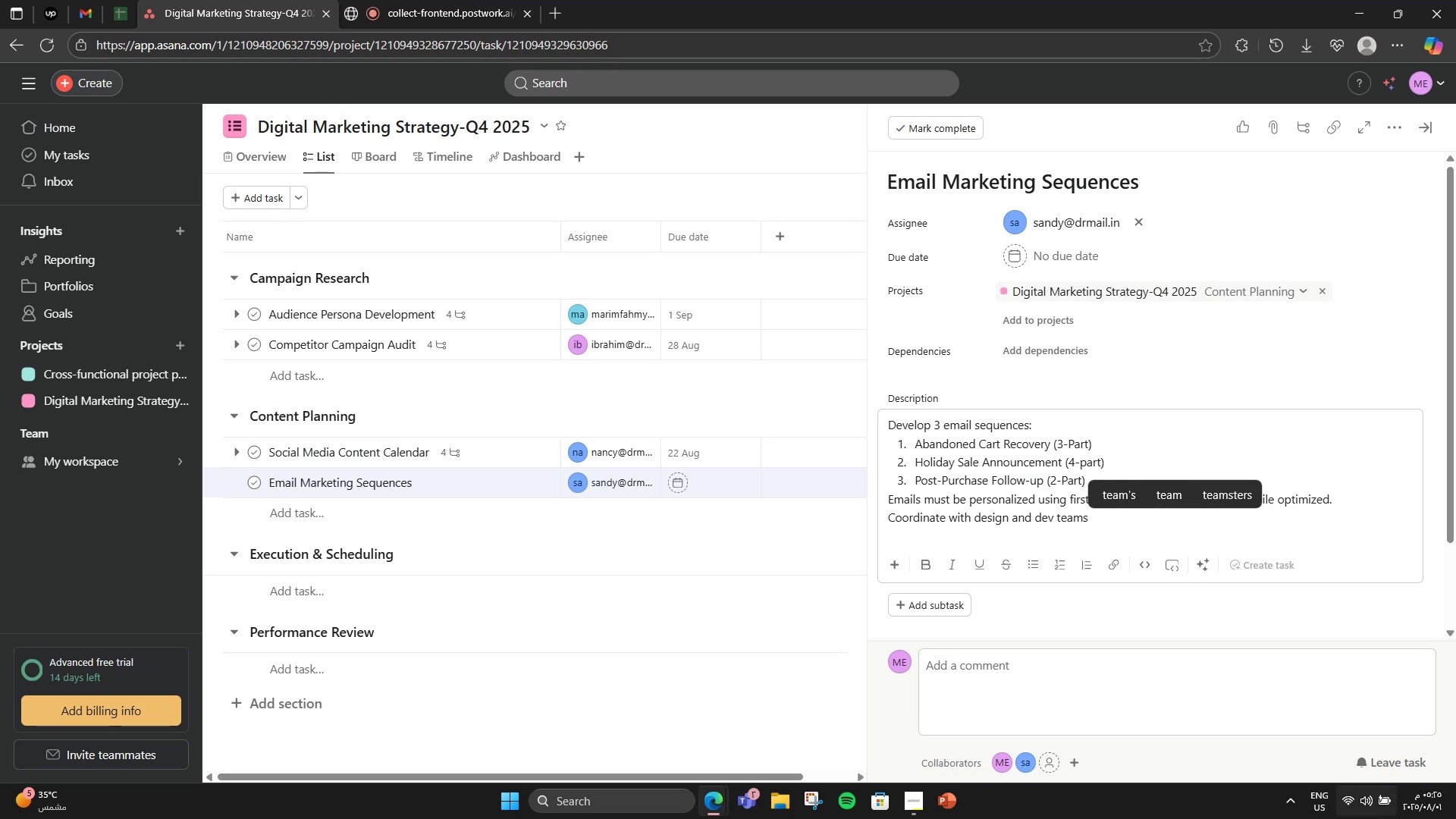 
key(Period)
 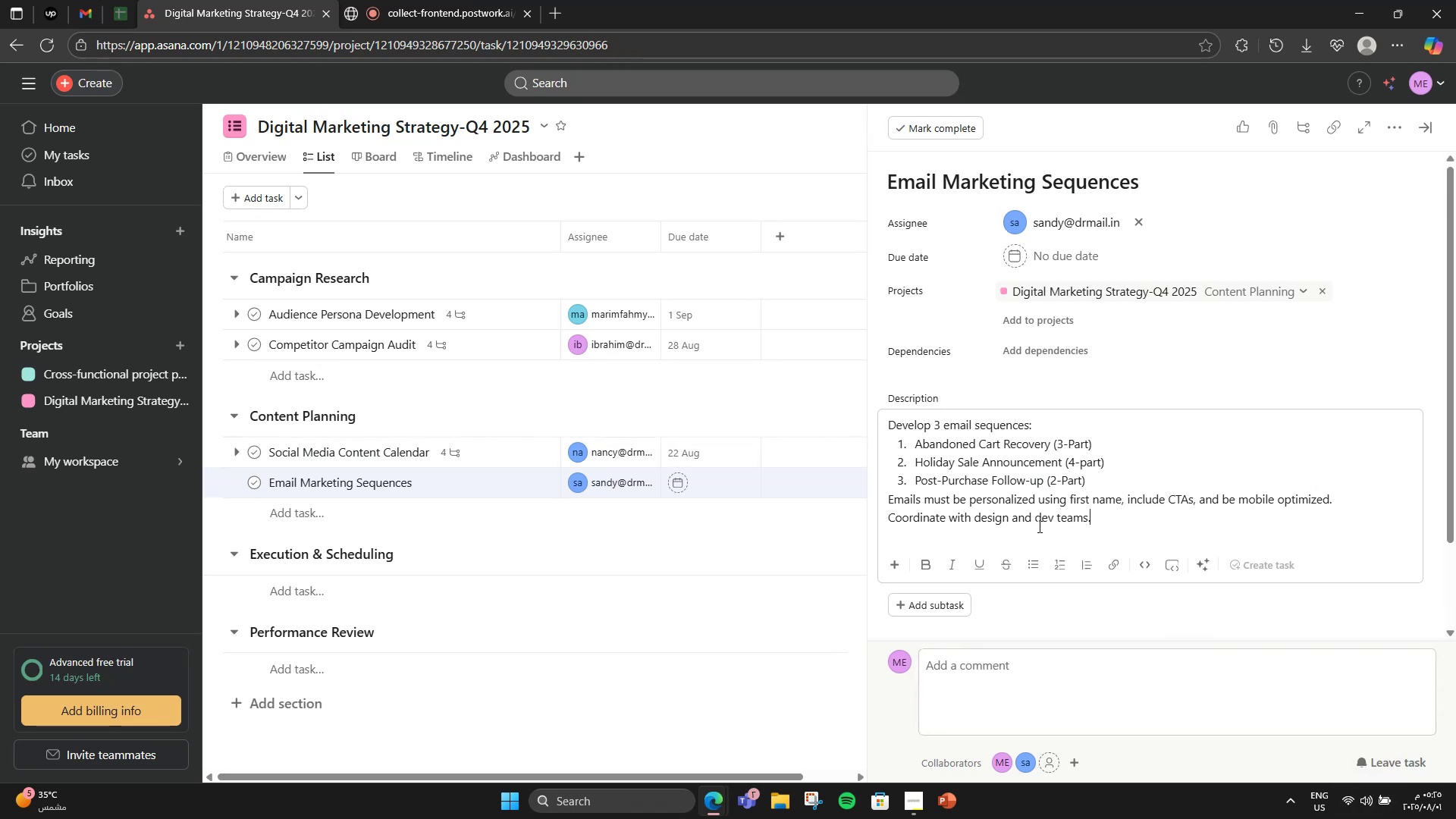 
scroll: coordinate [966, 617], scroll_direction: down, amount: 2.0
 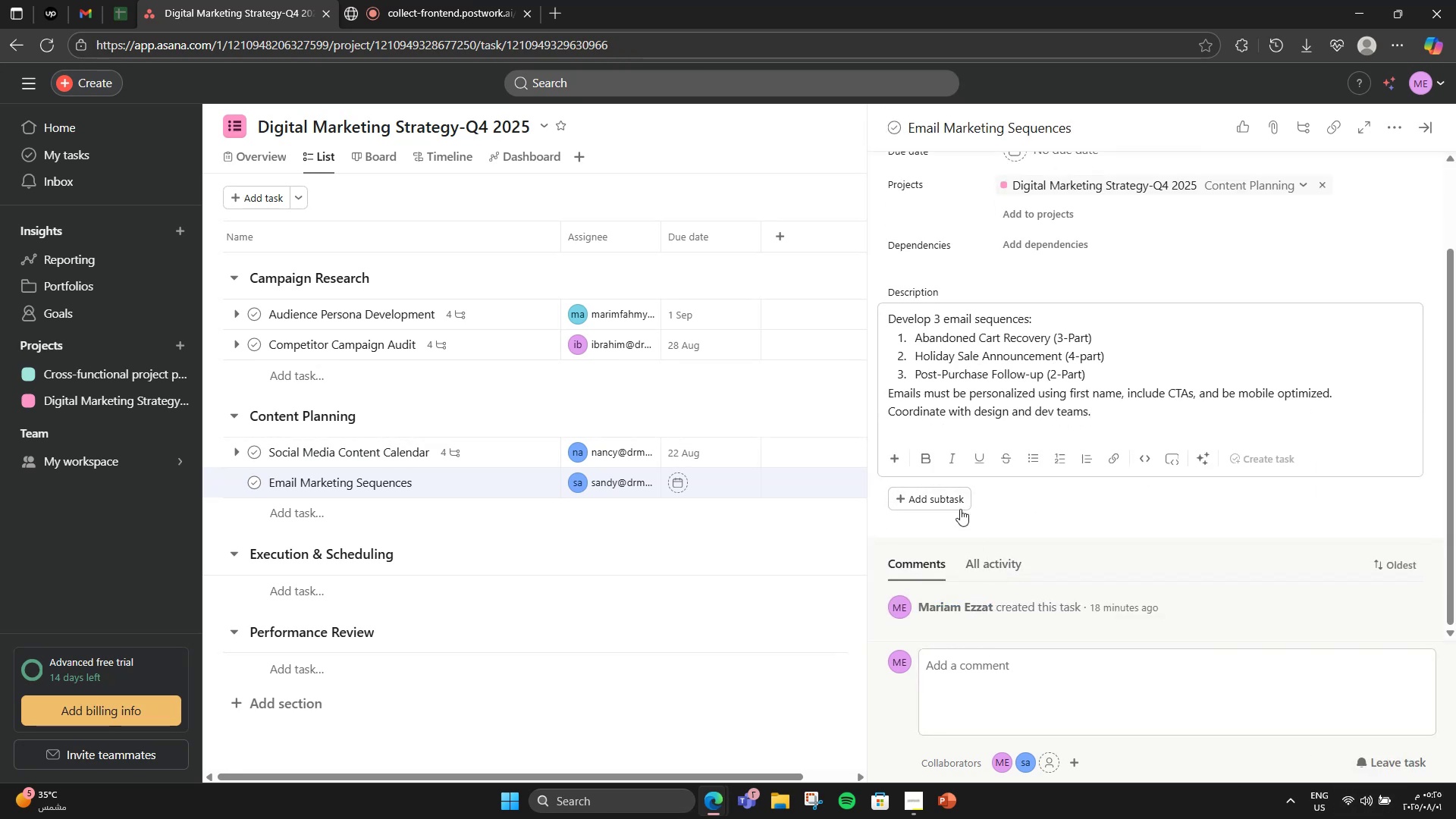 
left_click([953, 505])
 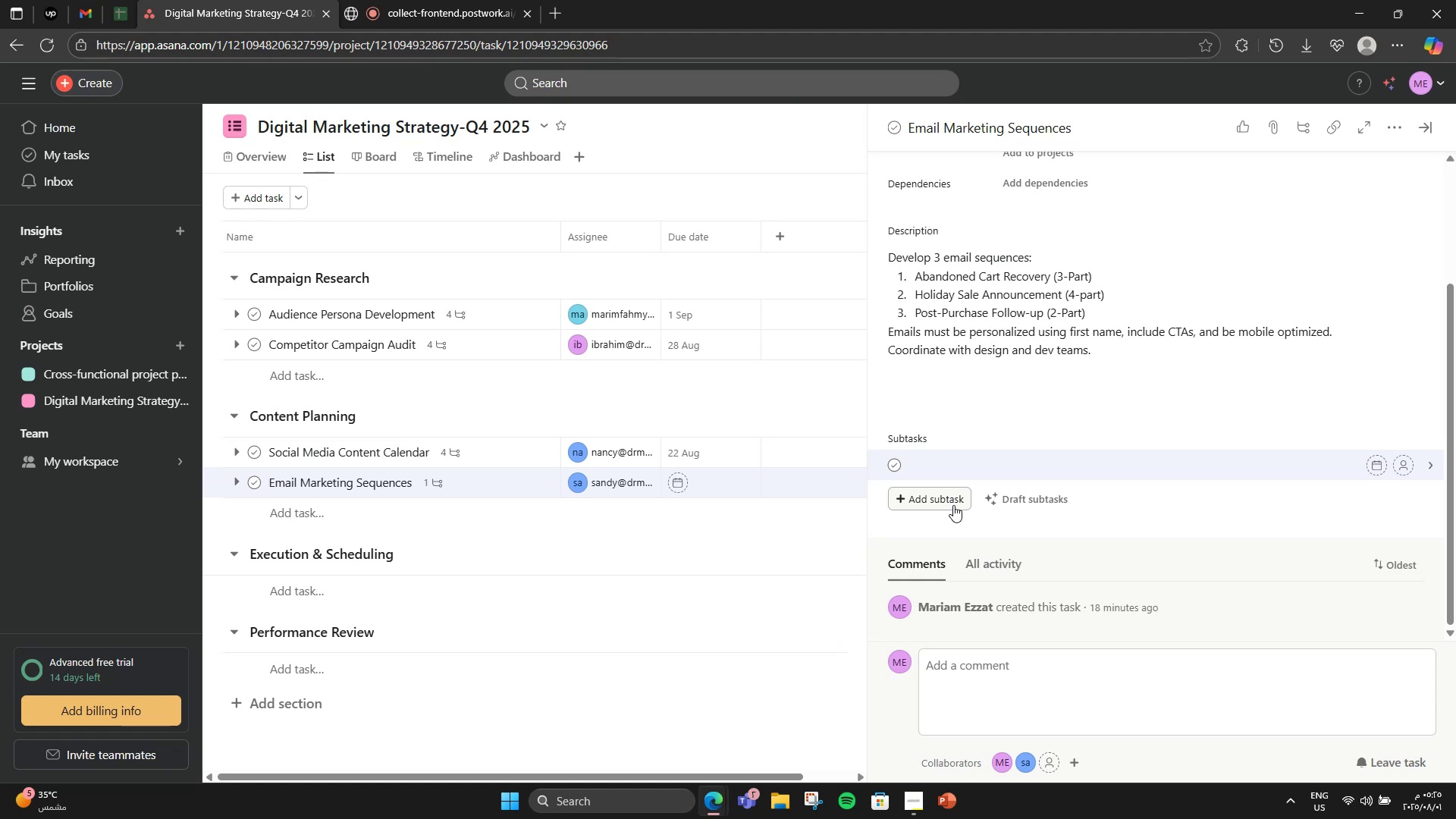 
type(Da)
key(Backspace)
type(raft copy for each sequence)
 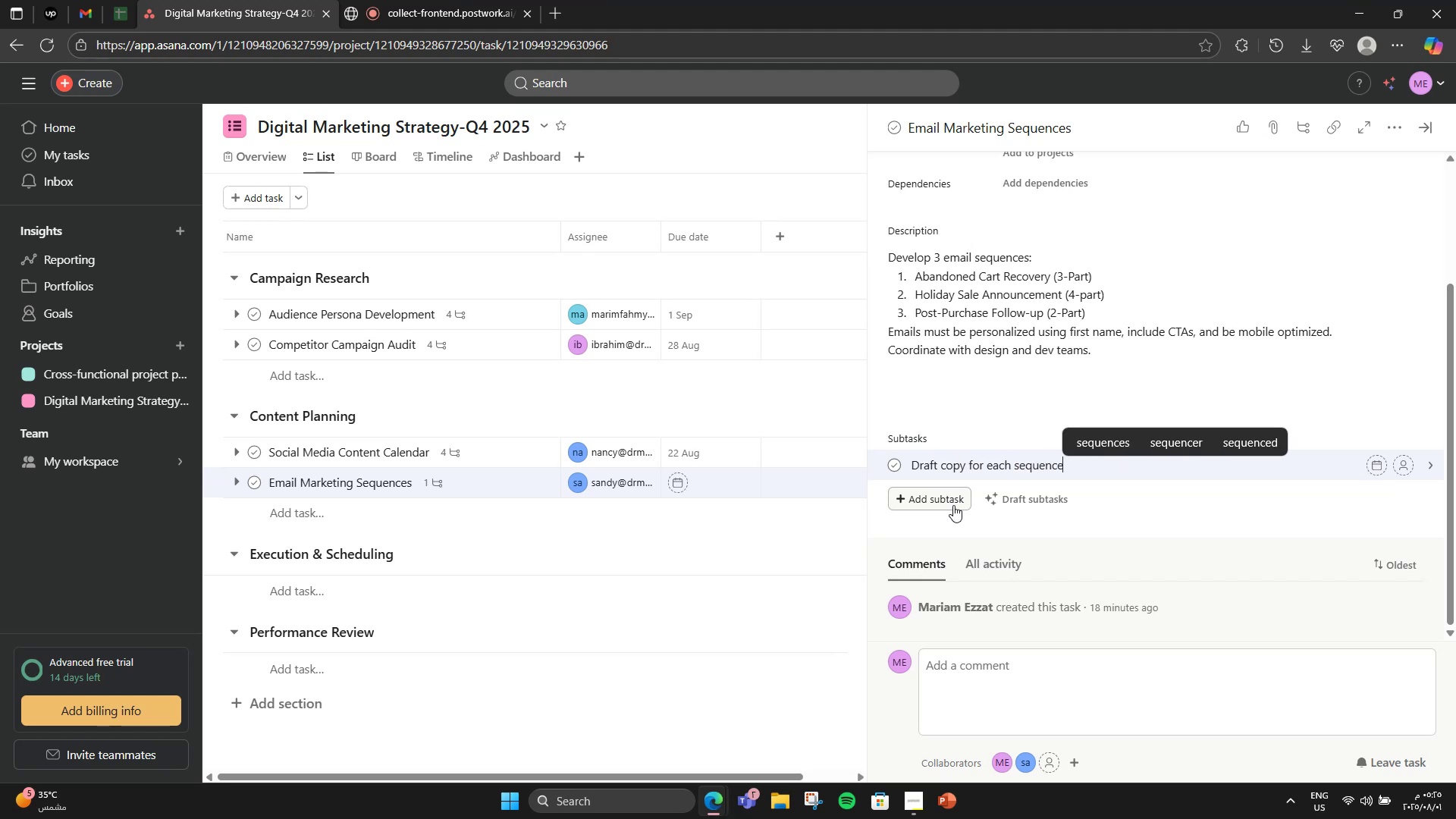 
key(Enter)
 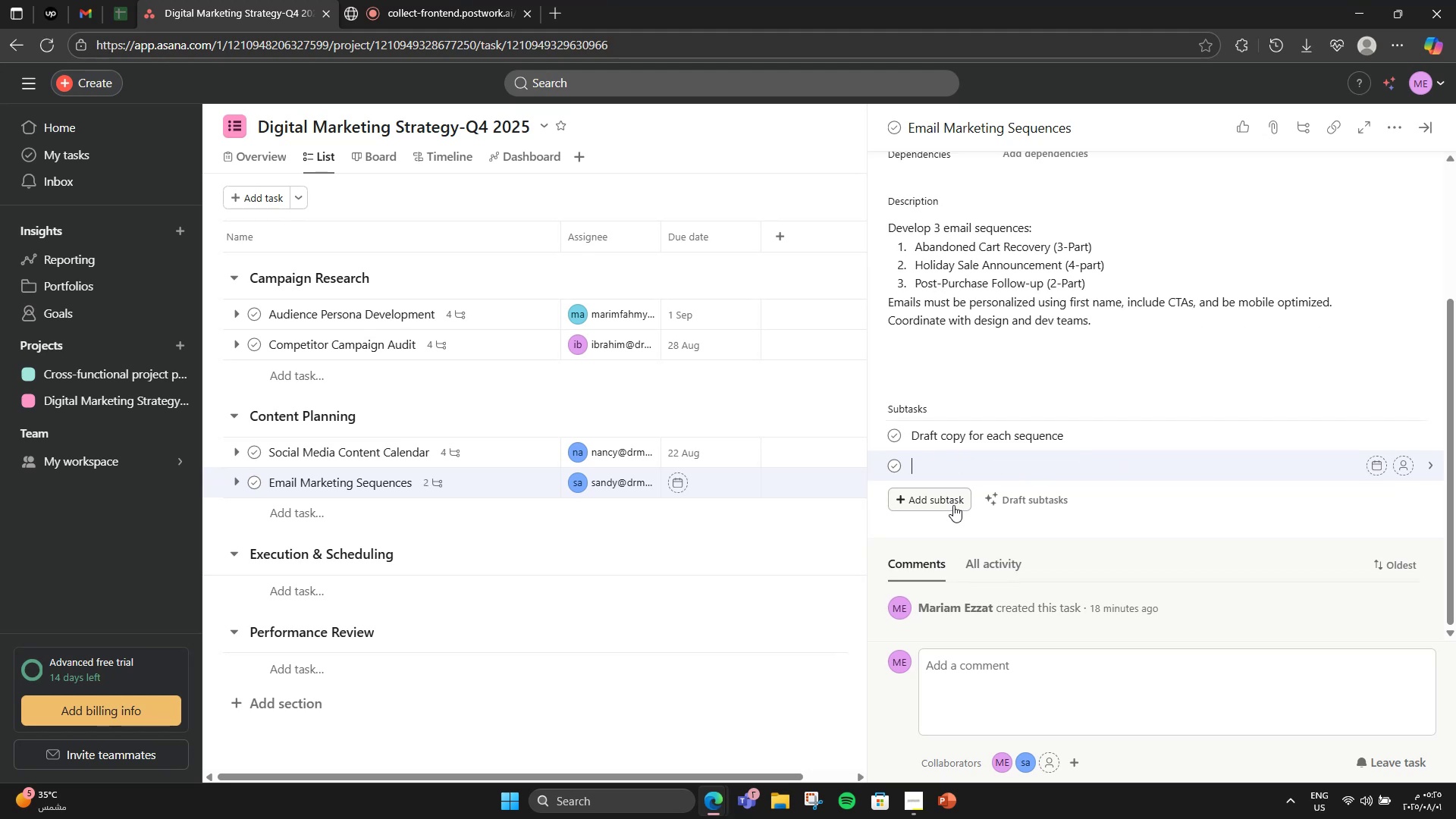 
type(Review personalization rules)
 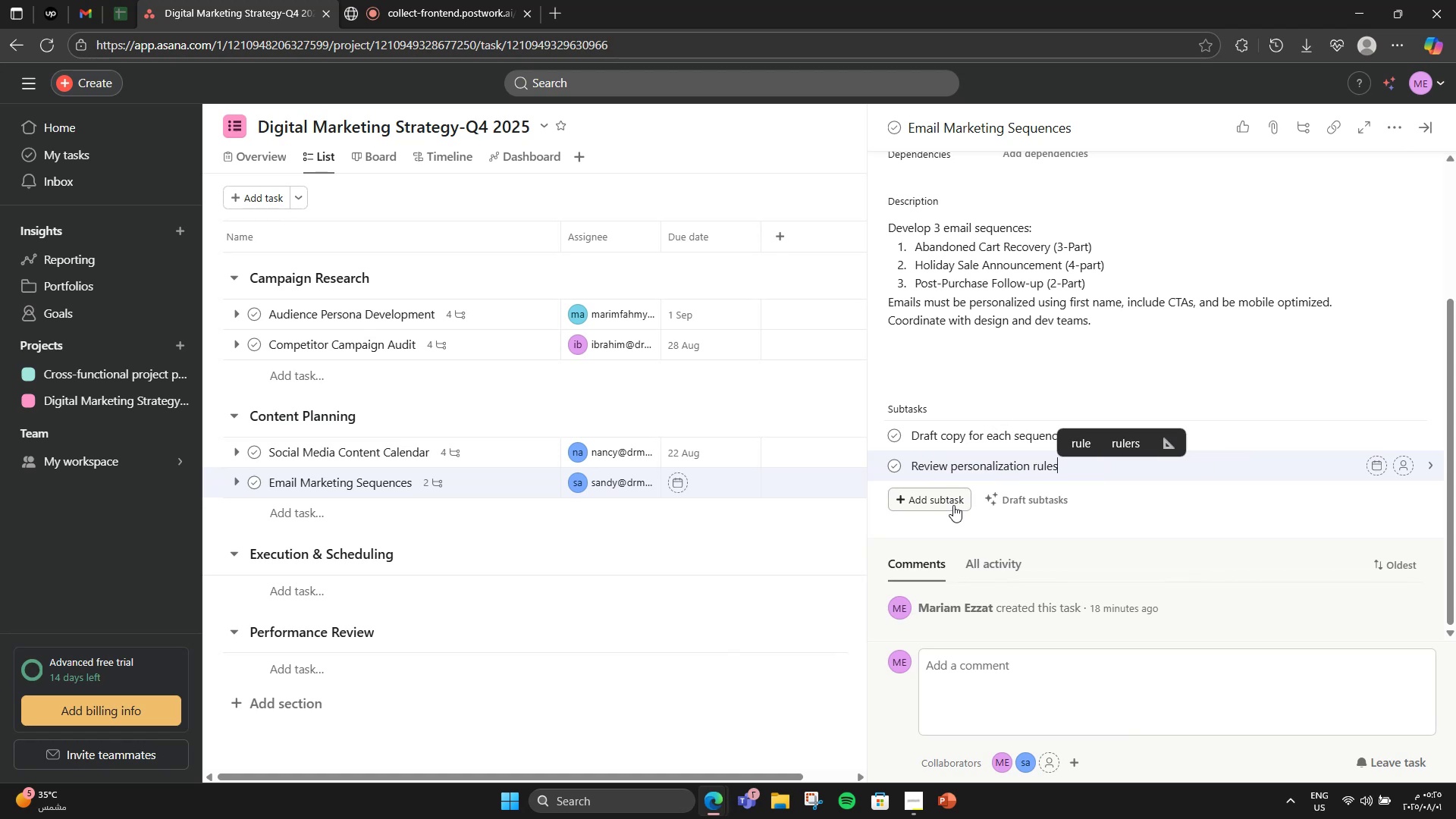 
key(Enter)
 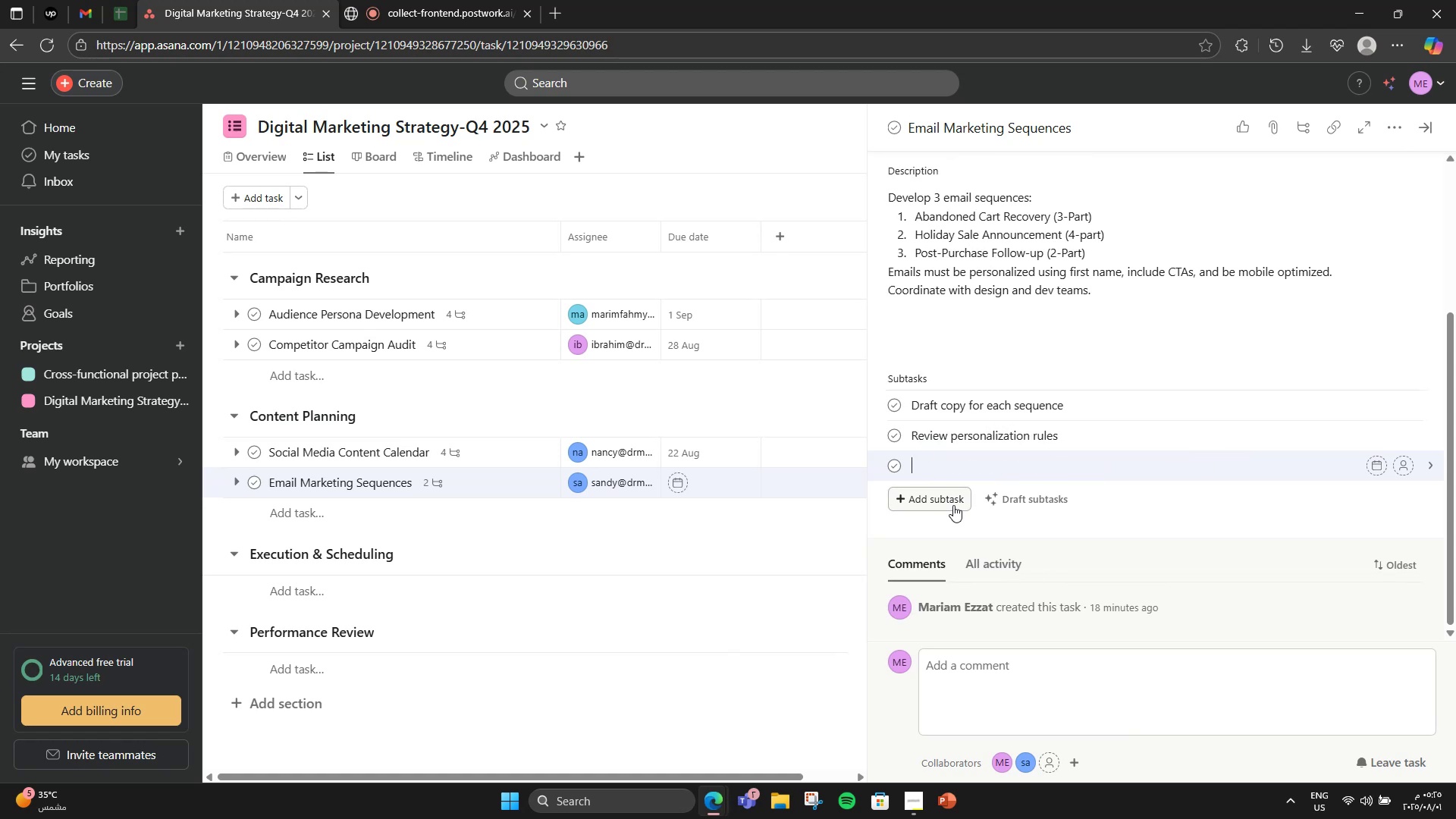 
type(Design mobile-first temo)
key(Backspace)
type(plates )
key(Backspace)
 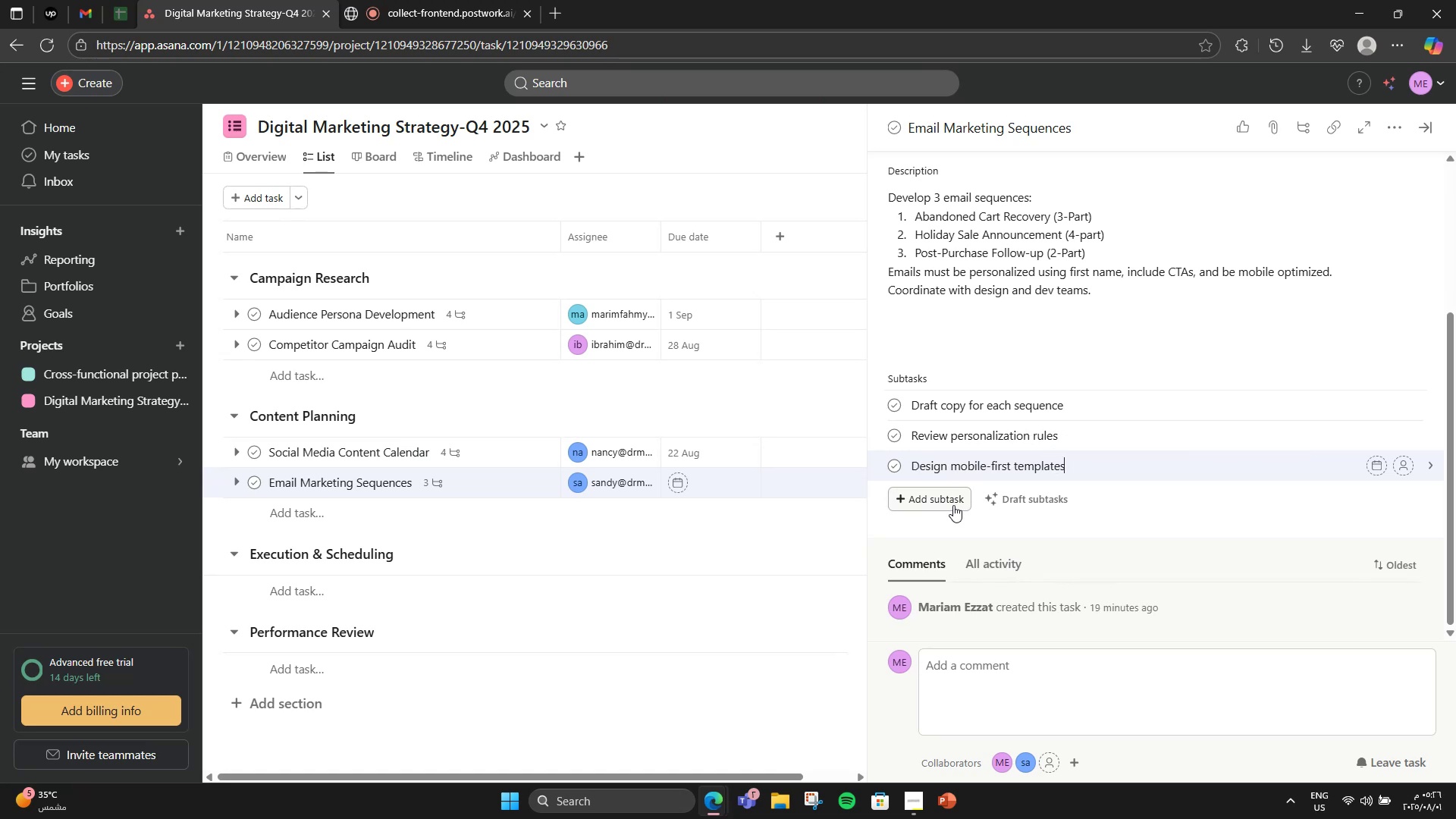 
key(Enter)
 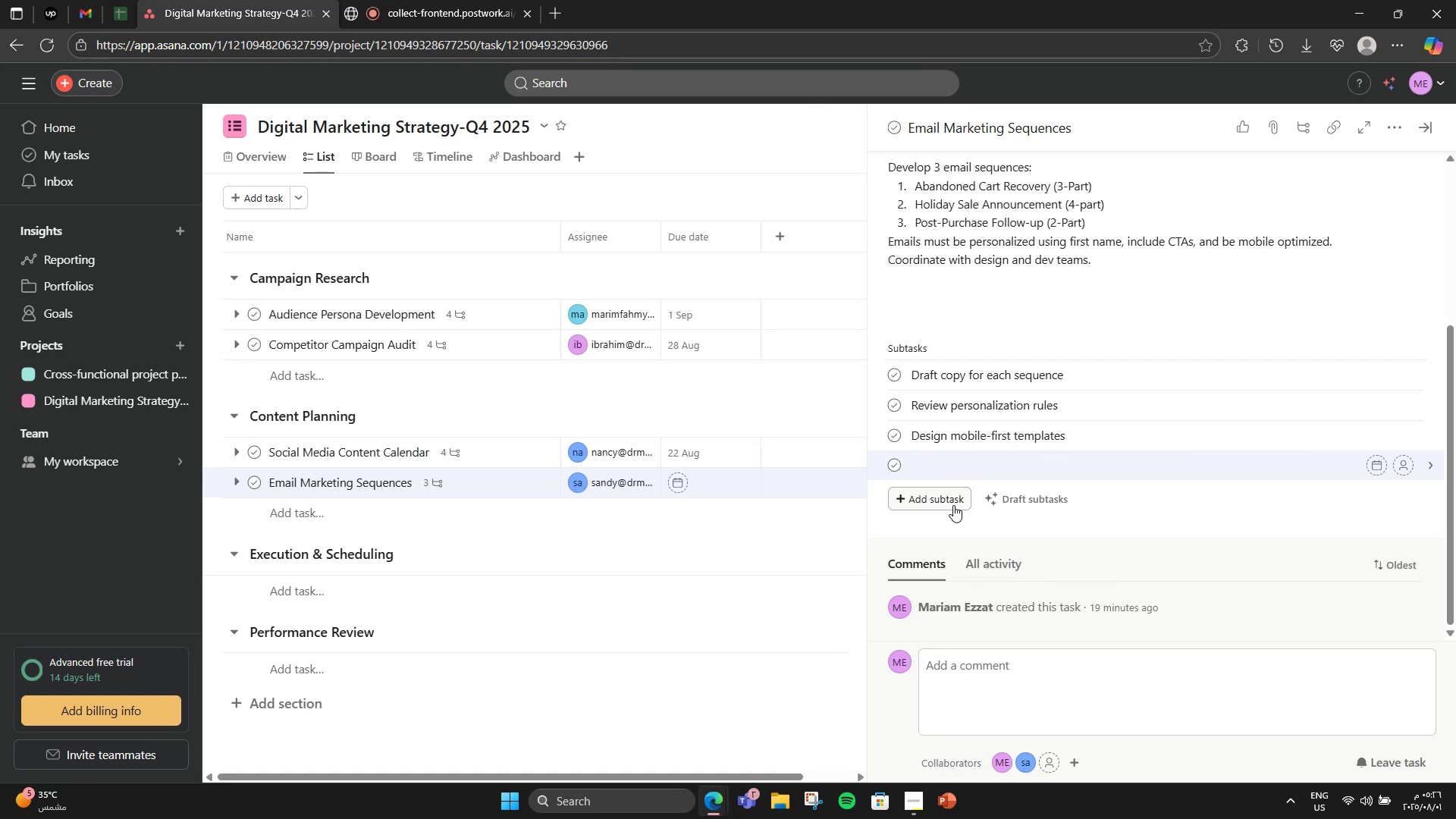 
type(A\B test subject lines)
 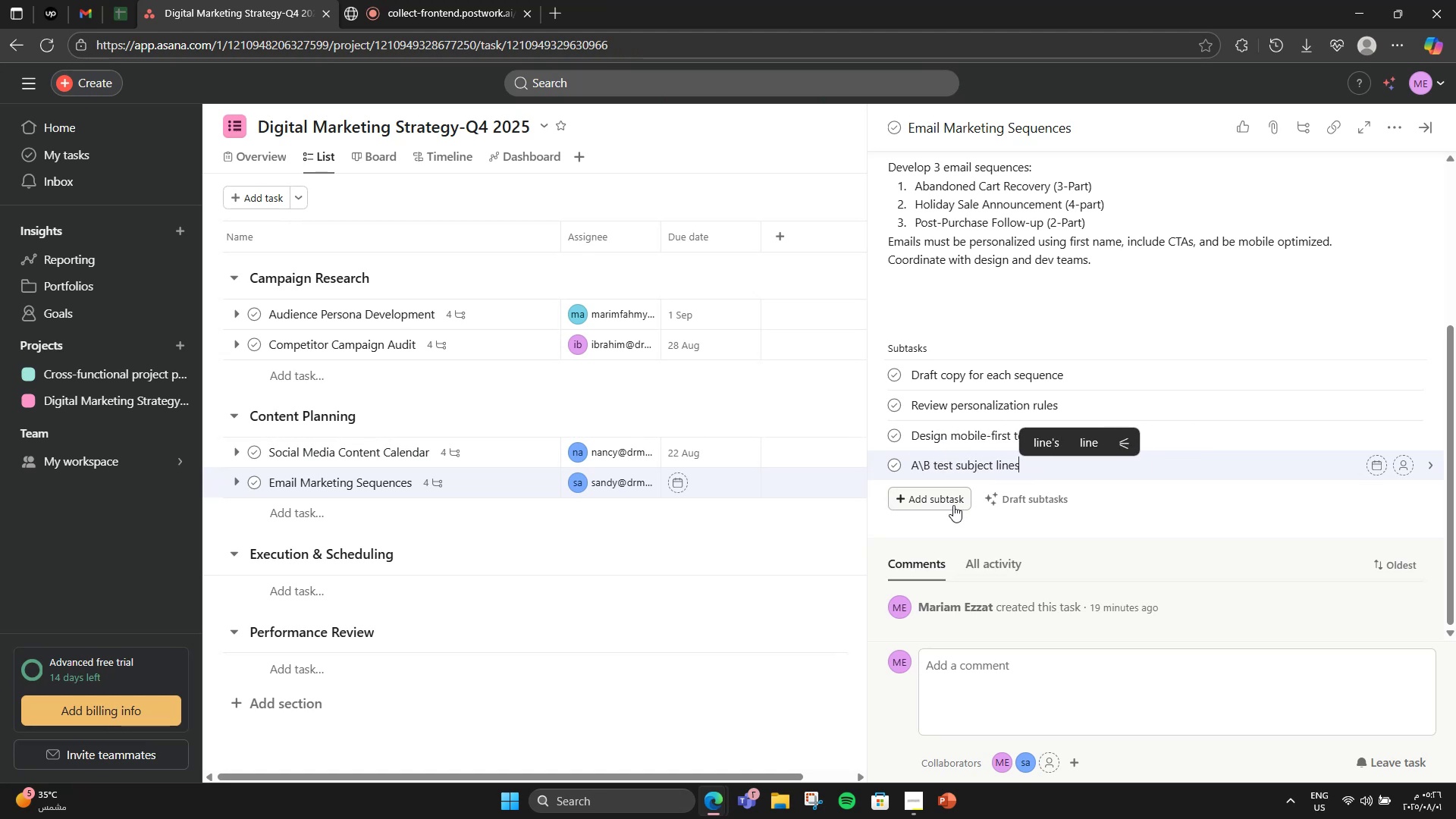 
scroll: coordinate [911, 458], scroll_direction: up, amount: 8.0
 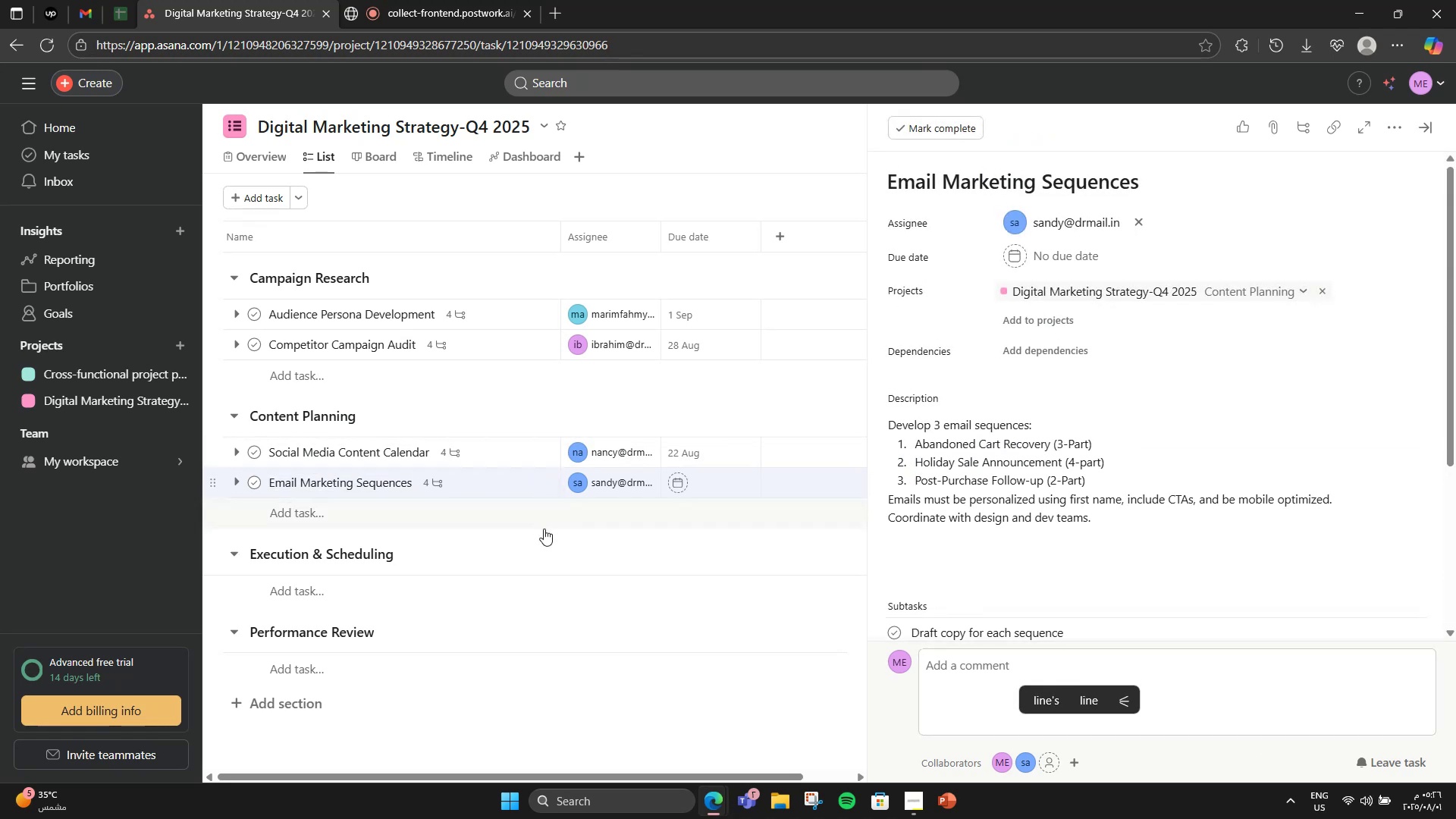 
left_click([544, 531])
 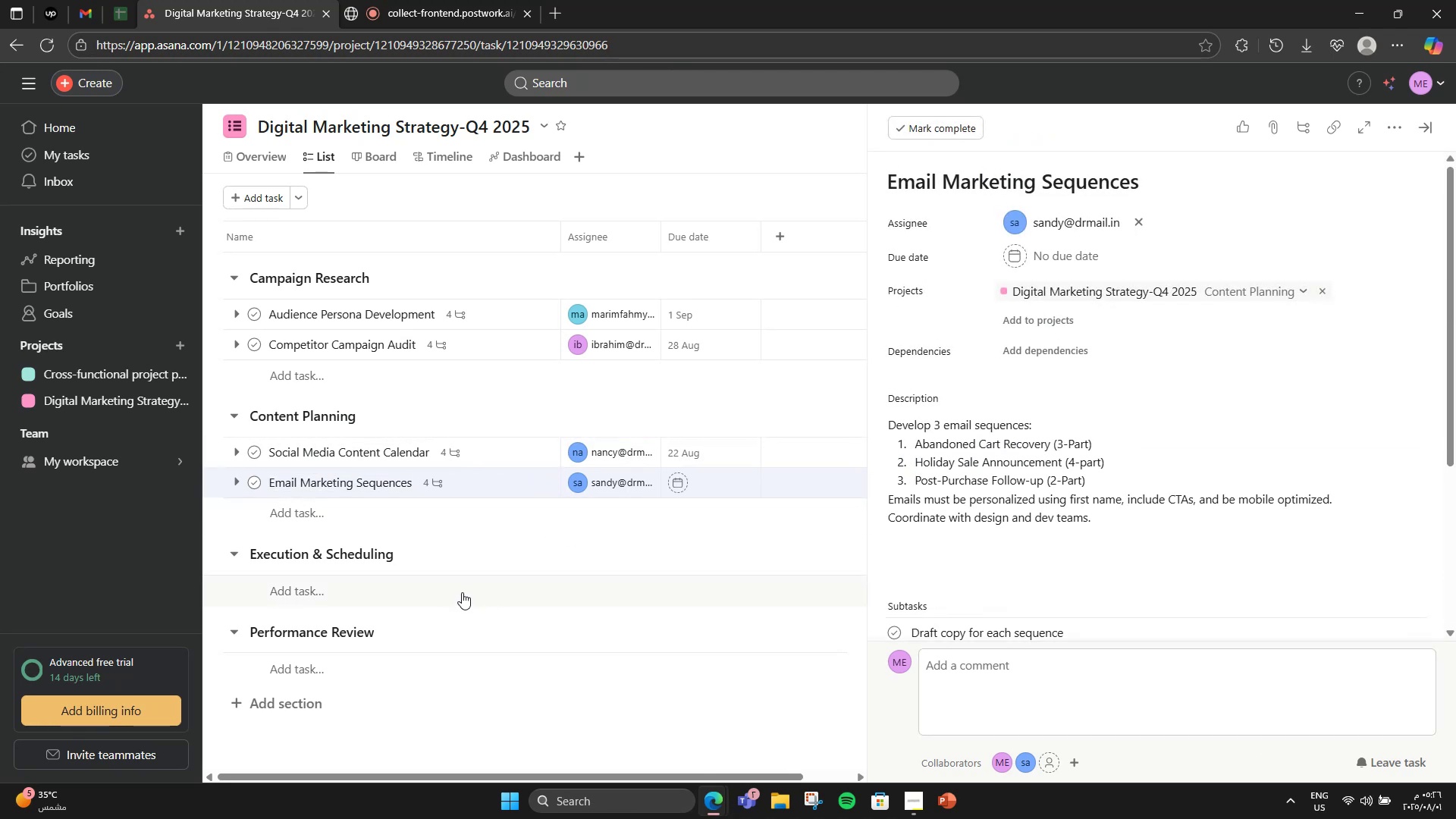 
left_click([462, 592])
 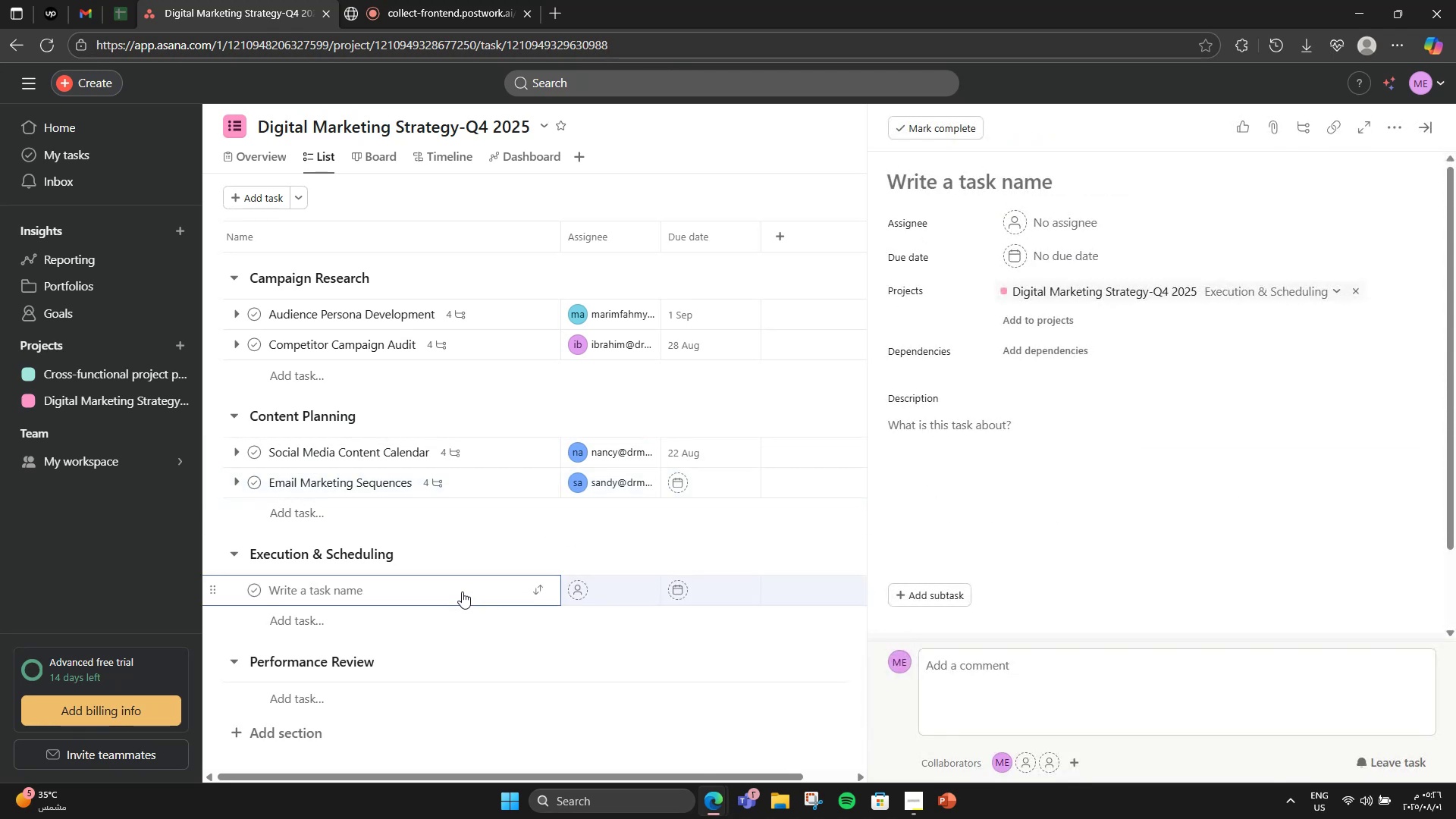 
type(Content Prroductio)
 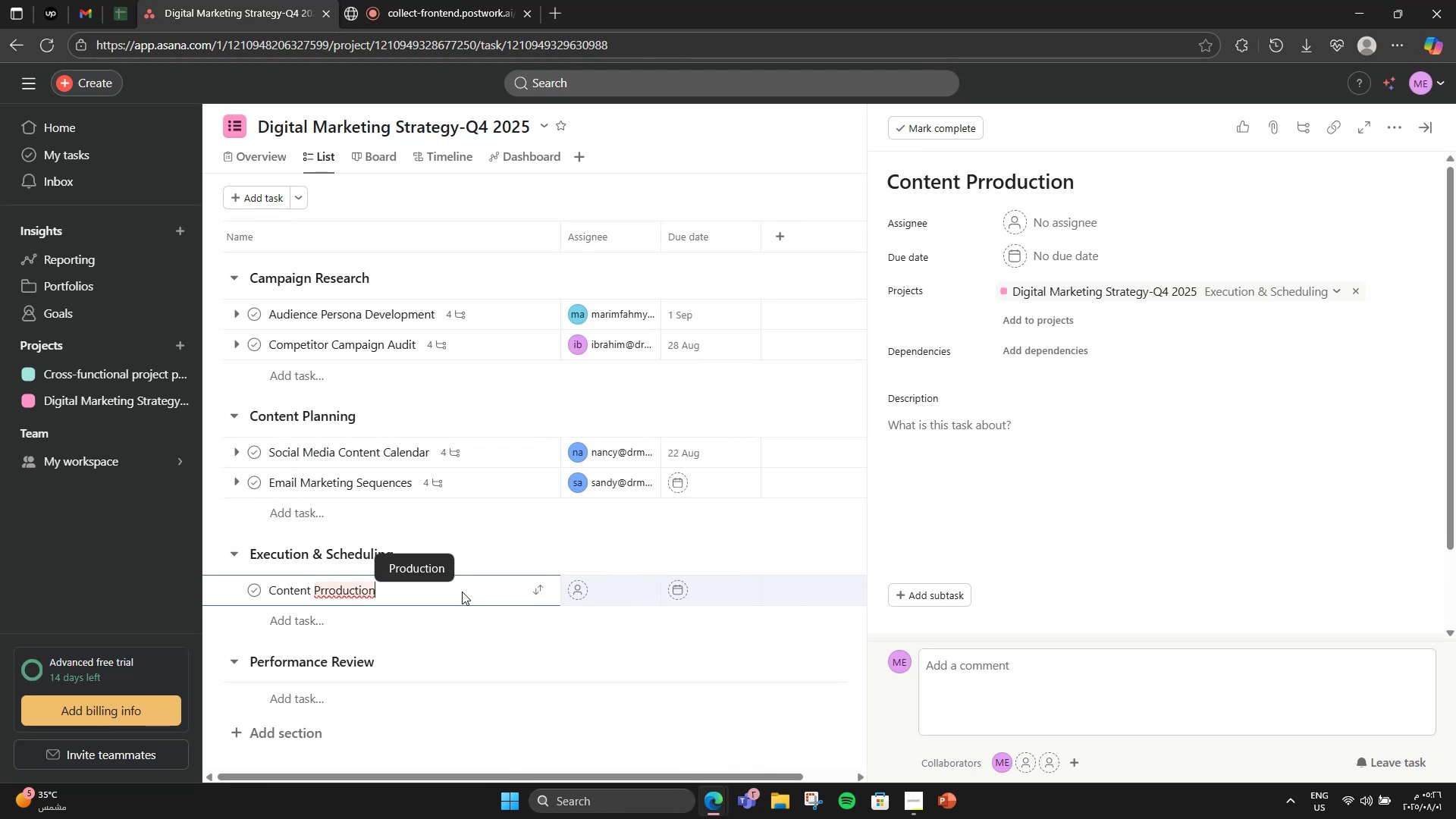 
hold_key(key=Backspace, duration=0.78)
 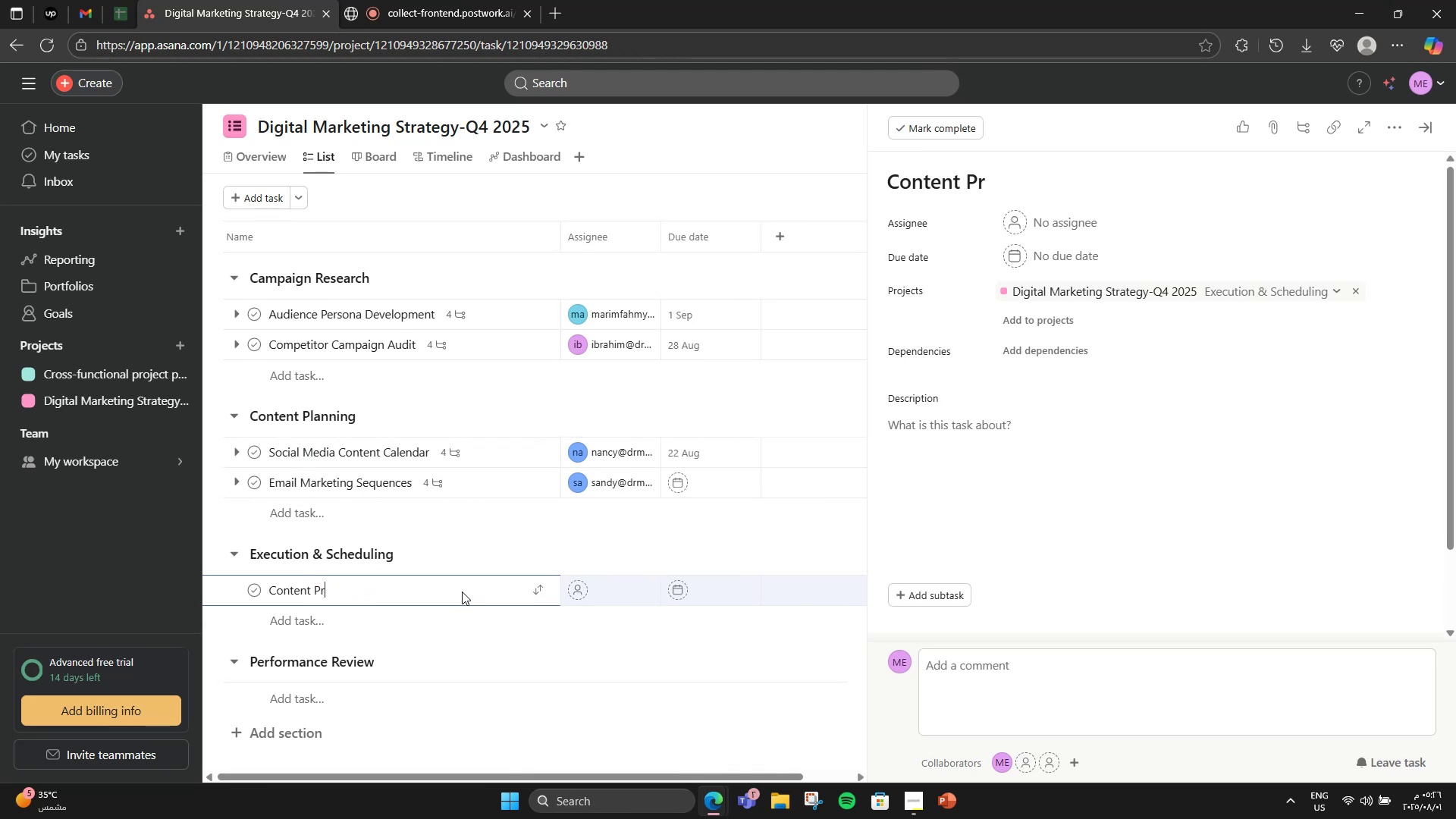 
type(oduction & Review )
key(Backspace)
 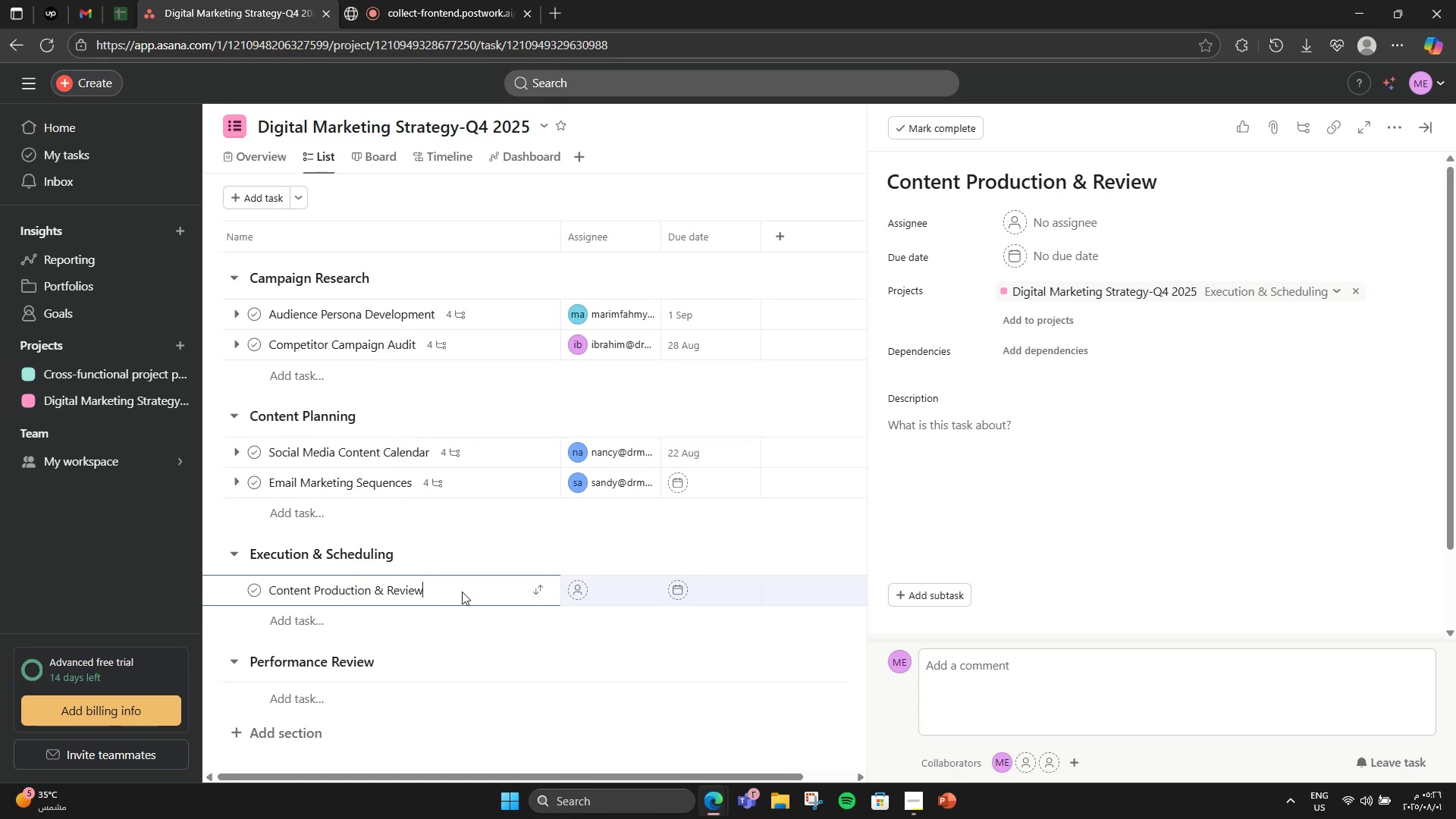 
key(Enter)
 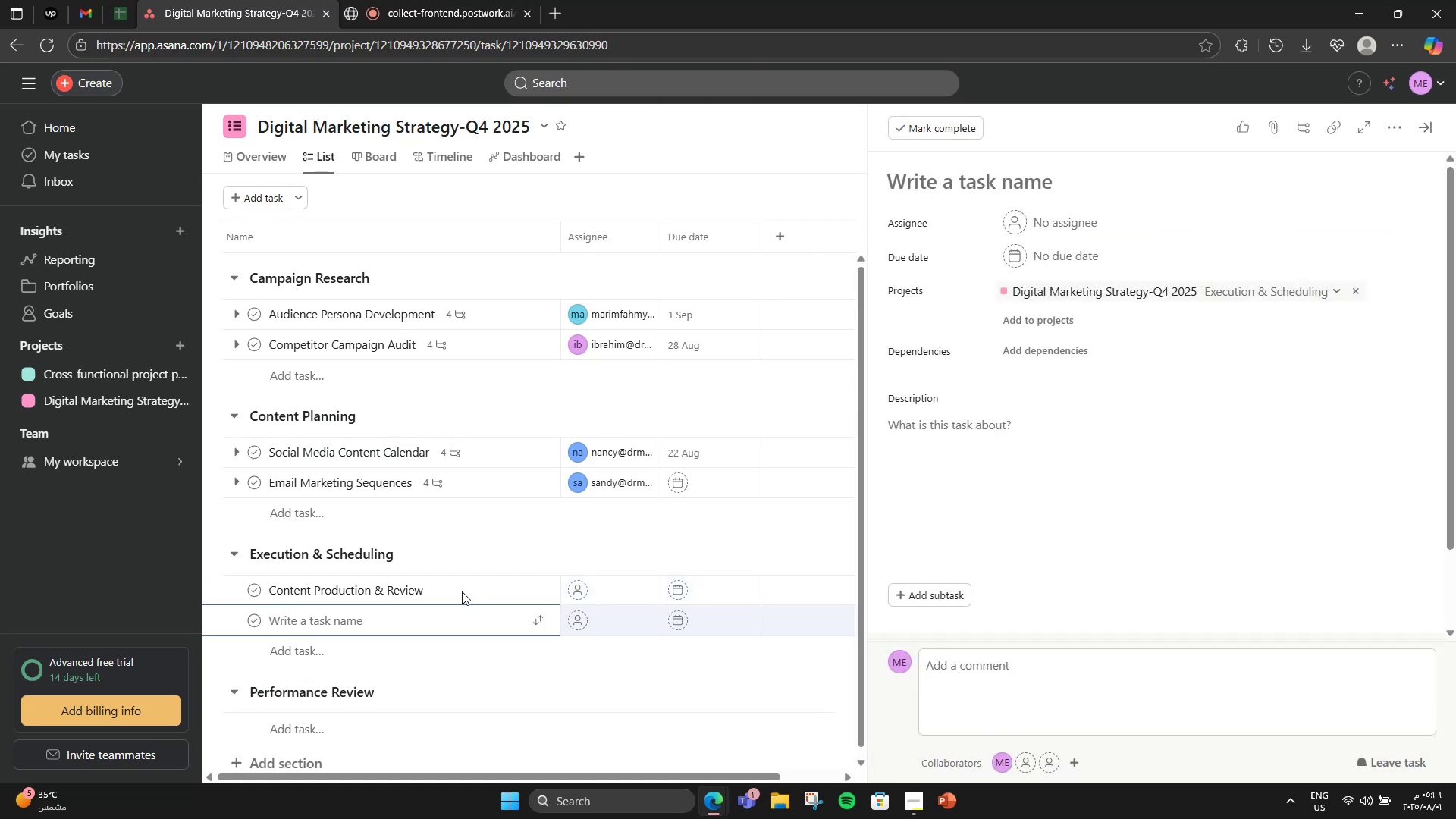 
type(Ad campign )
key(Backspace)
key(Backspace)
key(Backspace)
key(Backspace)
type(ain)
key(Backspace)
type(gn setup)
 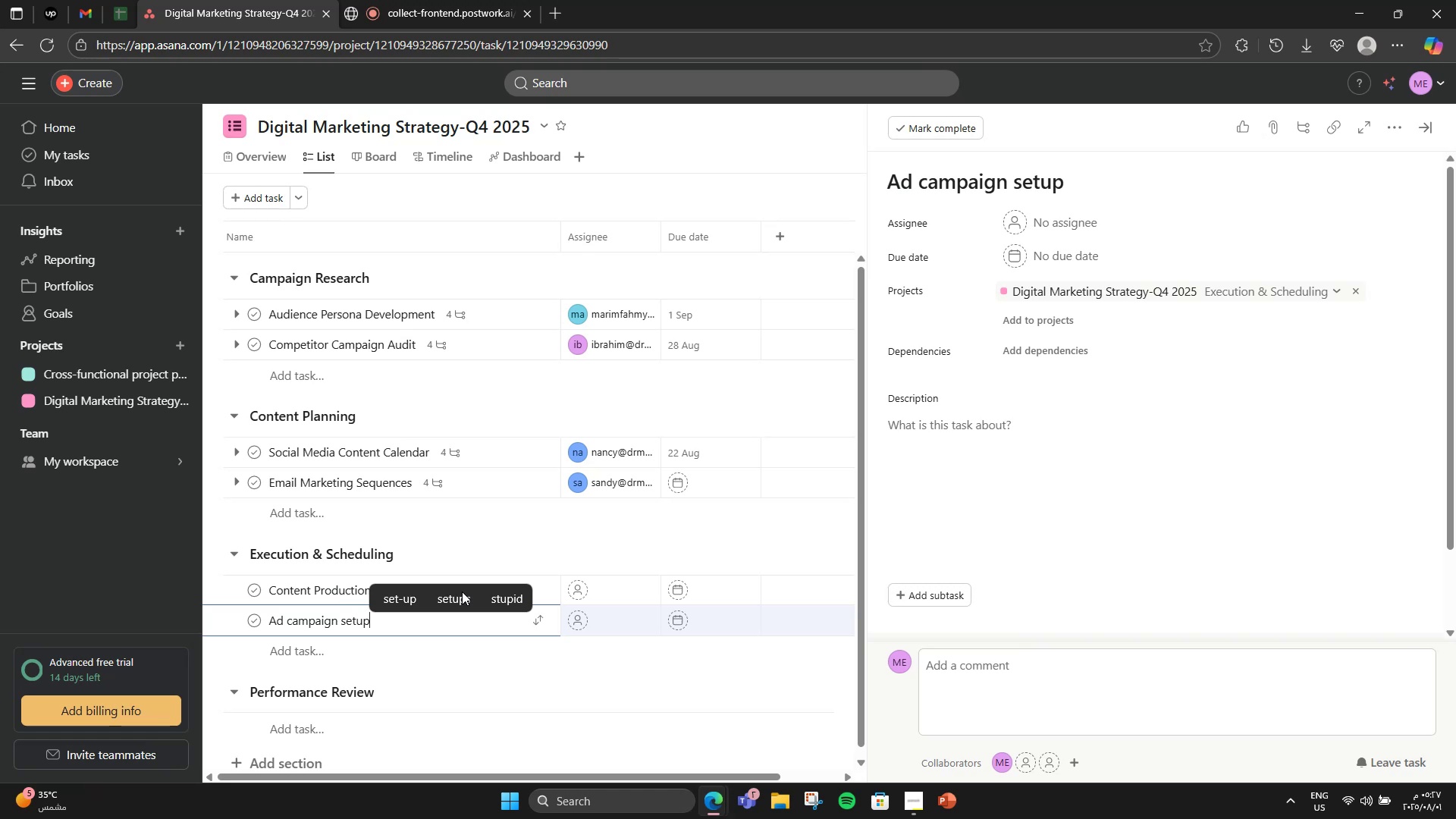 
wait(7.18)
 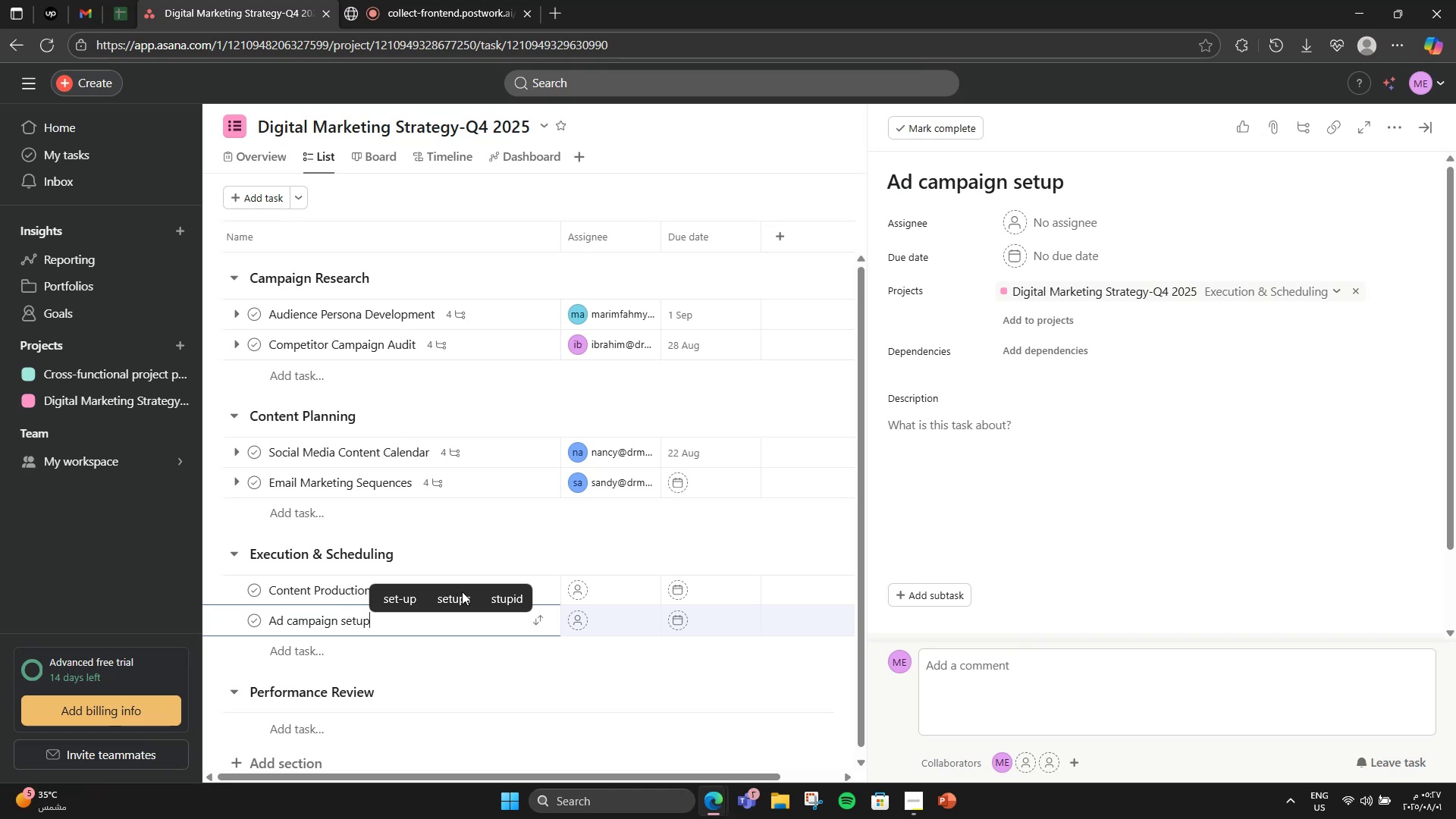 
scroll: coordinate [268, 610], scroll_direction: down, amount: 6.0
 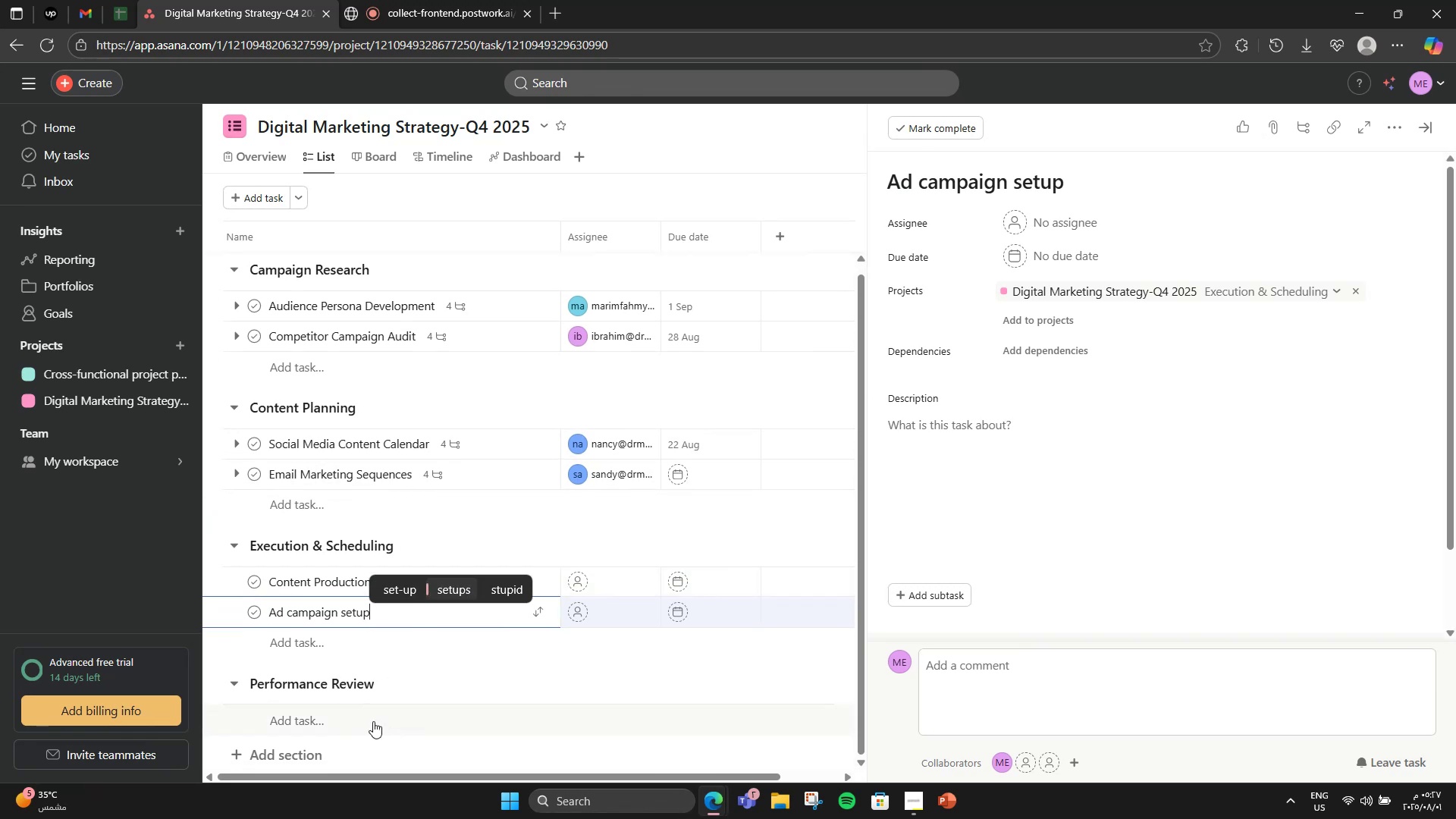 
left_click([373, 721])
 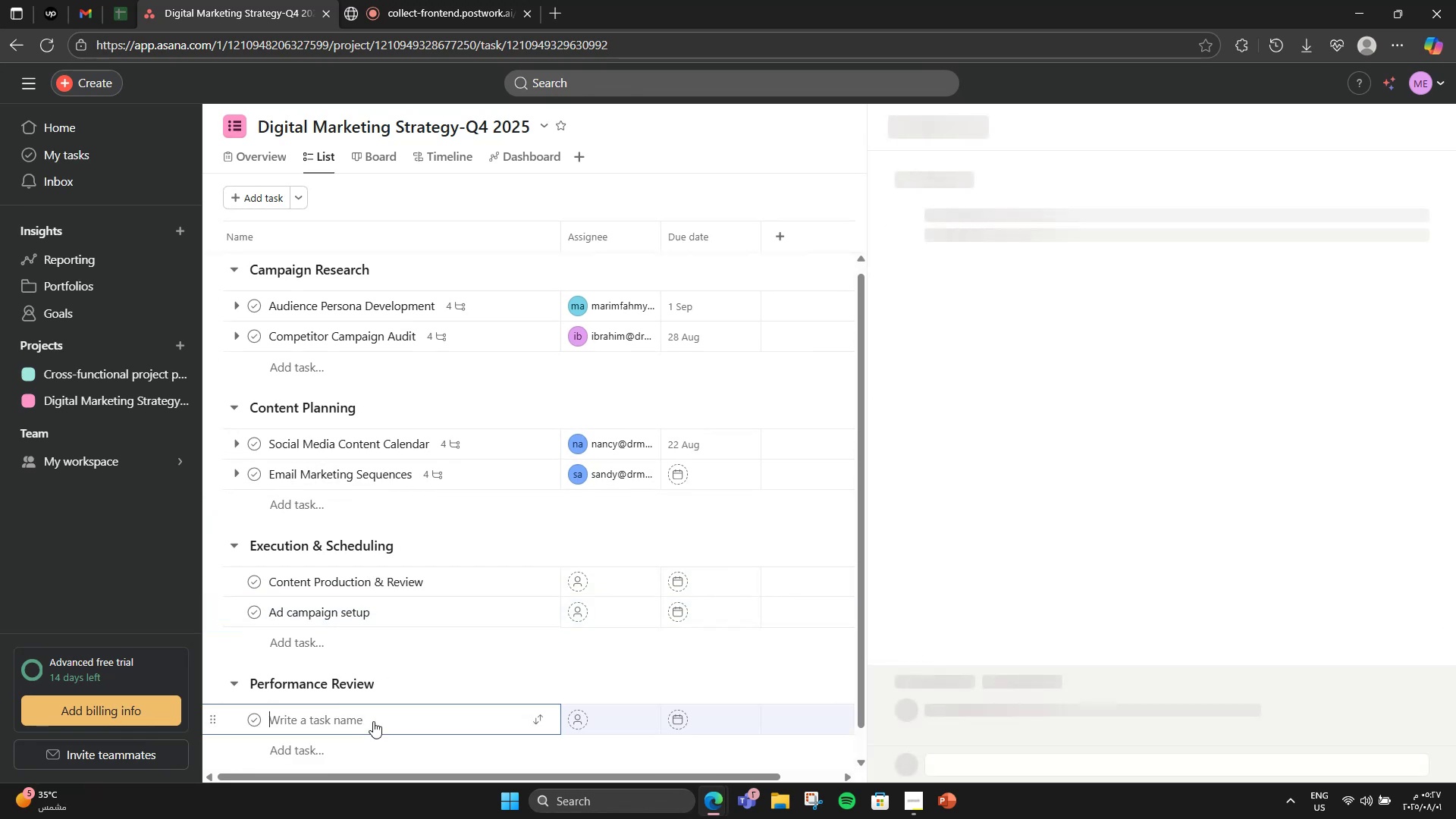 
scroll: coordinate [398, 655], scroll_direction: down, amount: 2.0
 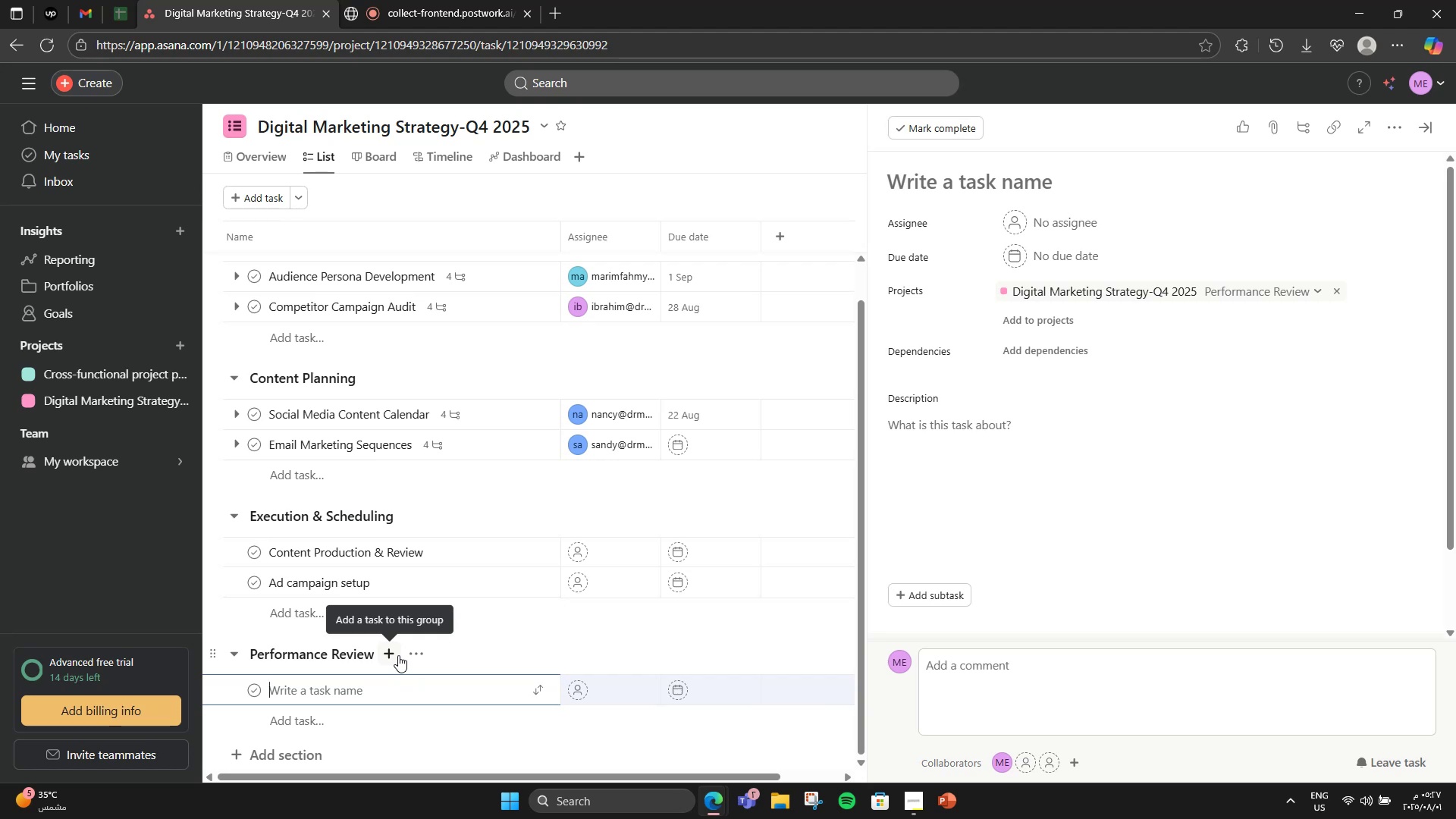 
type(Weekly KPI Reports)
 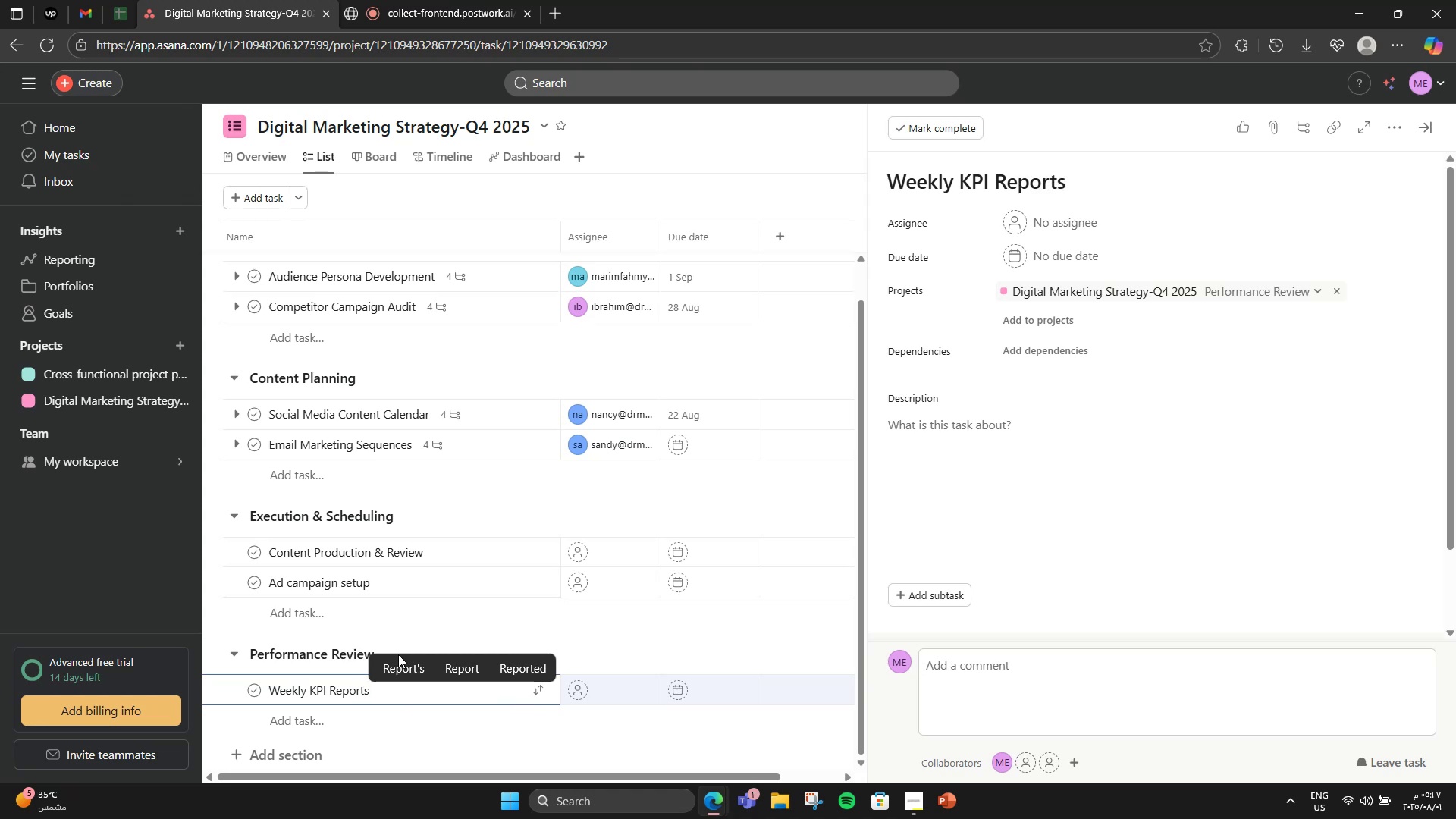 
key(NumpadEnter)
type(Final Campaign Analysis)
 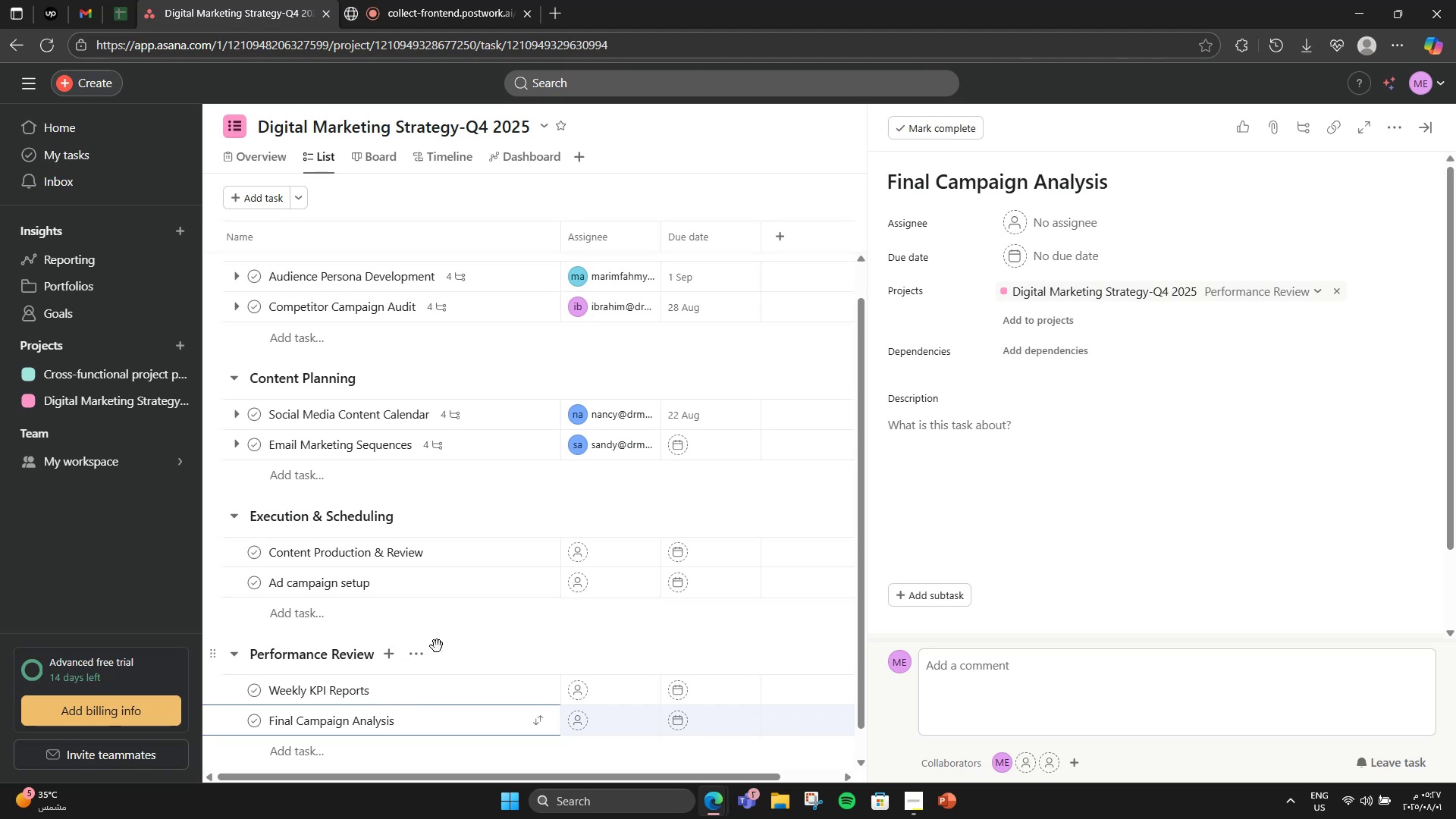 
left_click([457, 560])
 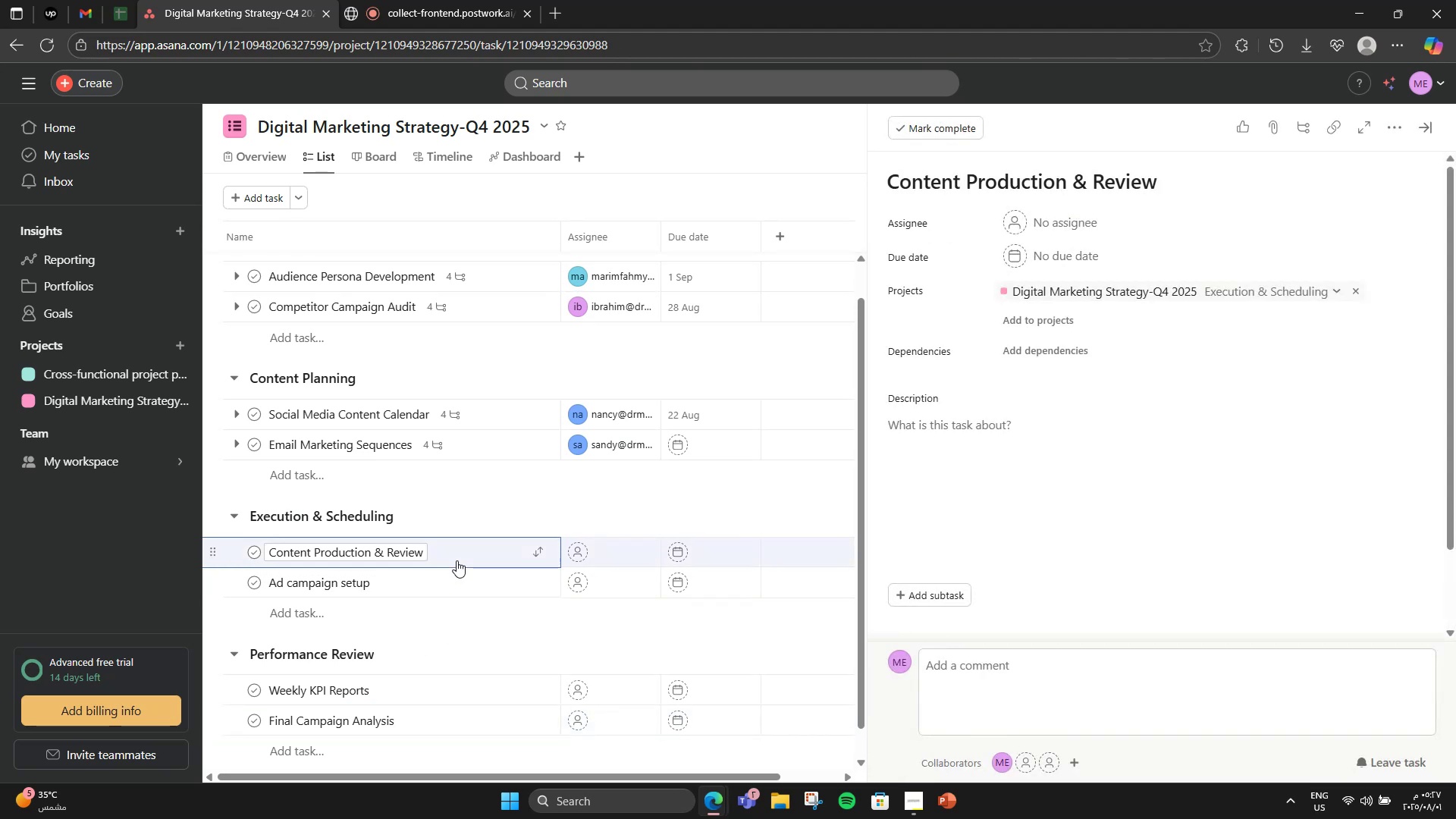 
wait(8.47)
 